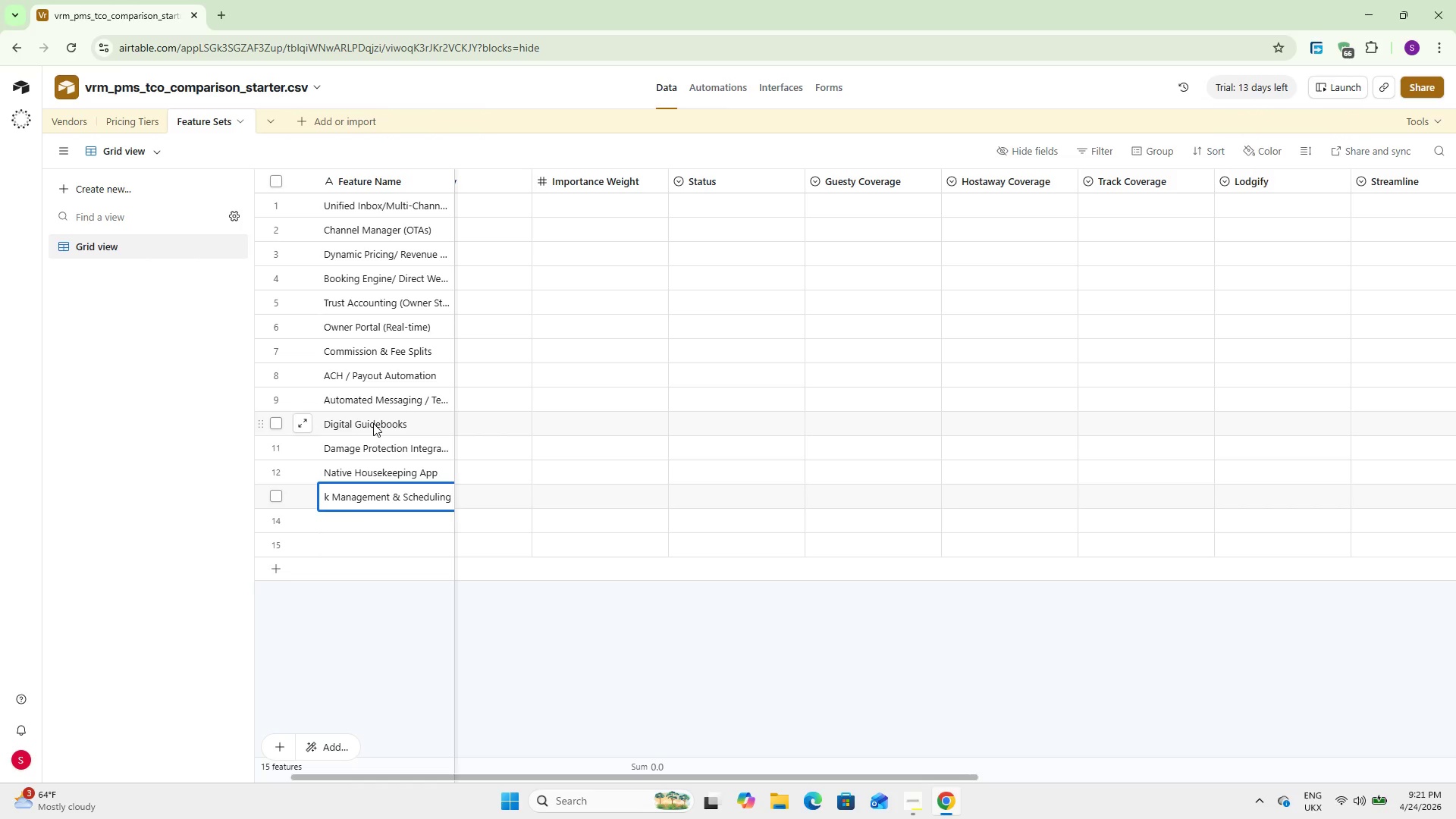 
key(Shift+Enter)
 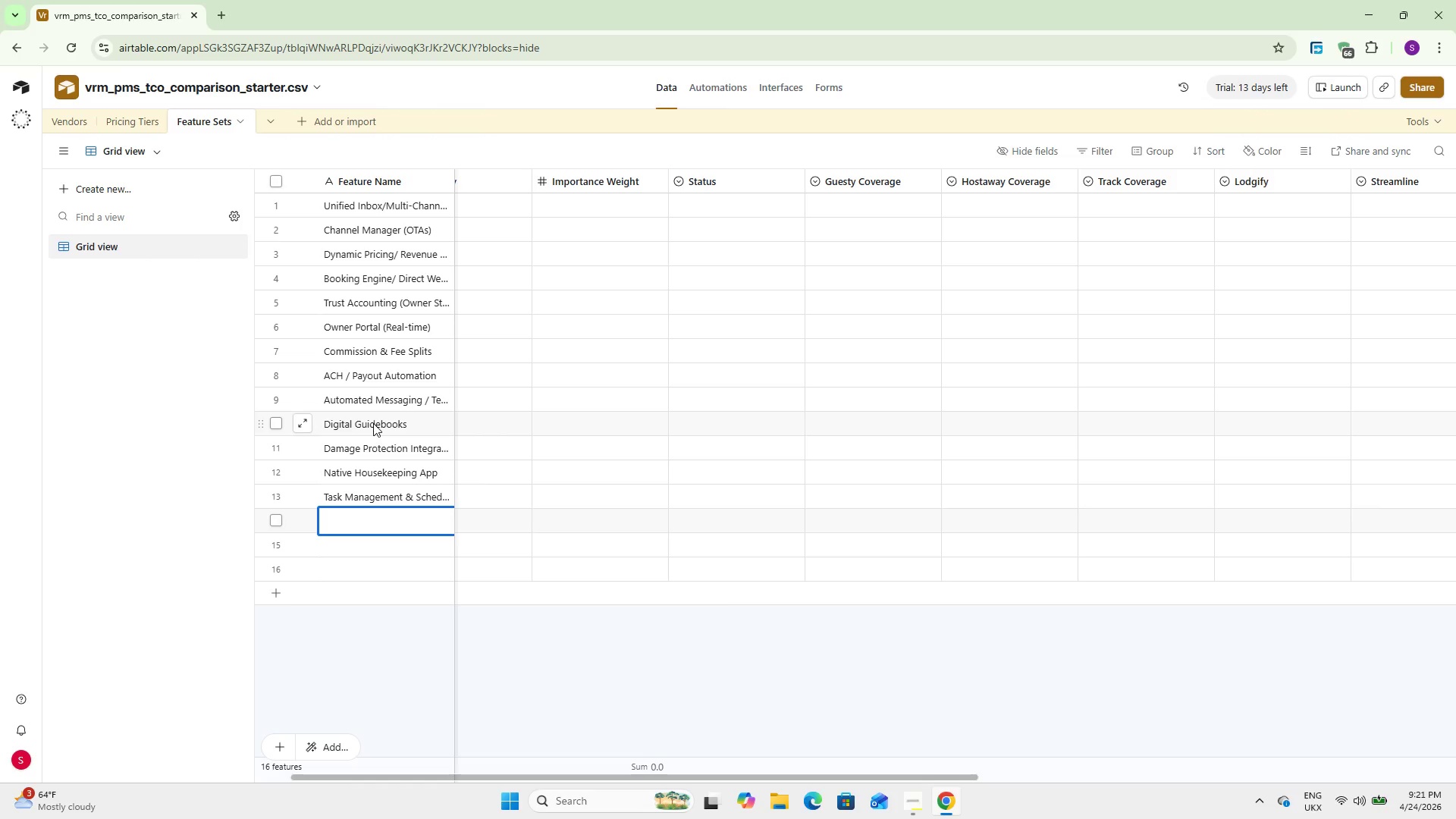 
type(o)
key(Backspace)
type(Open API / Webhooks)
 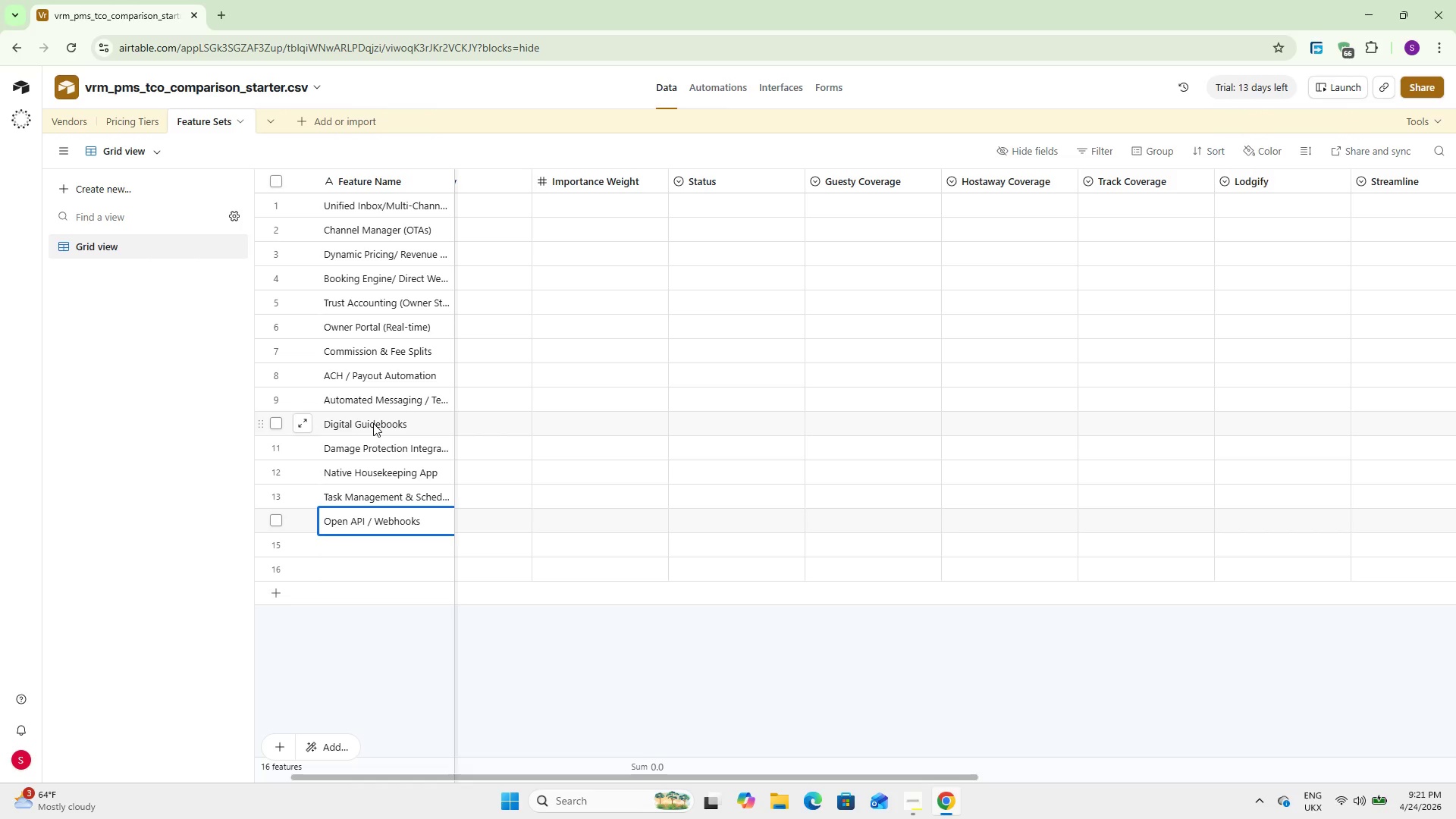 
key(Shift+Enter)
 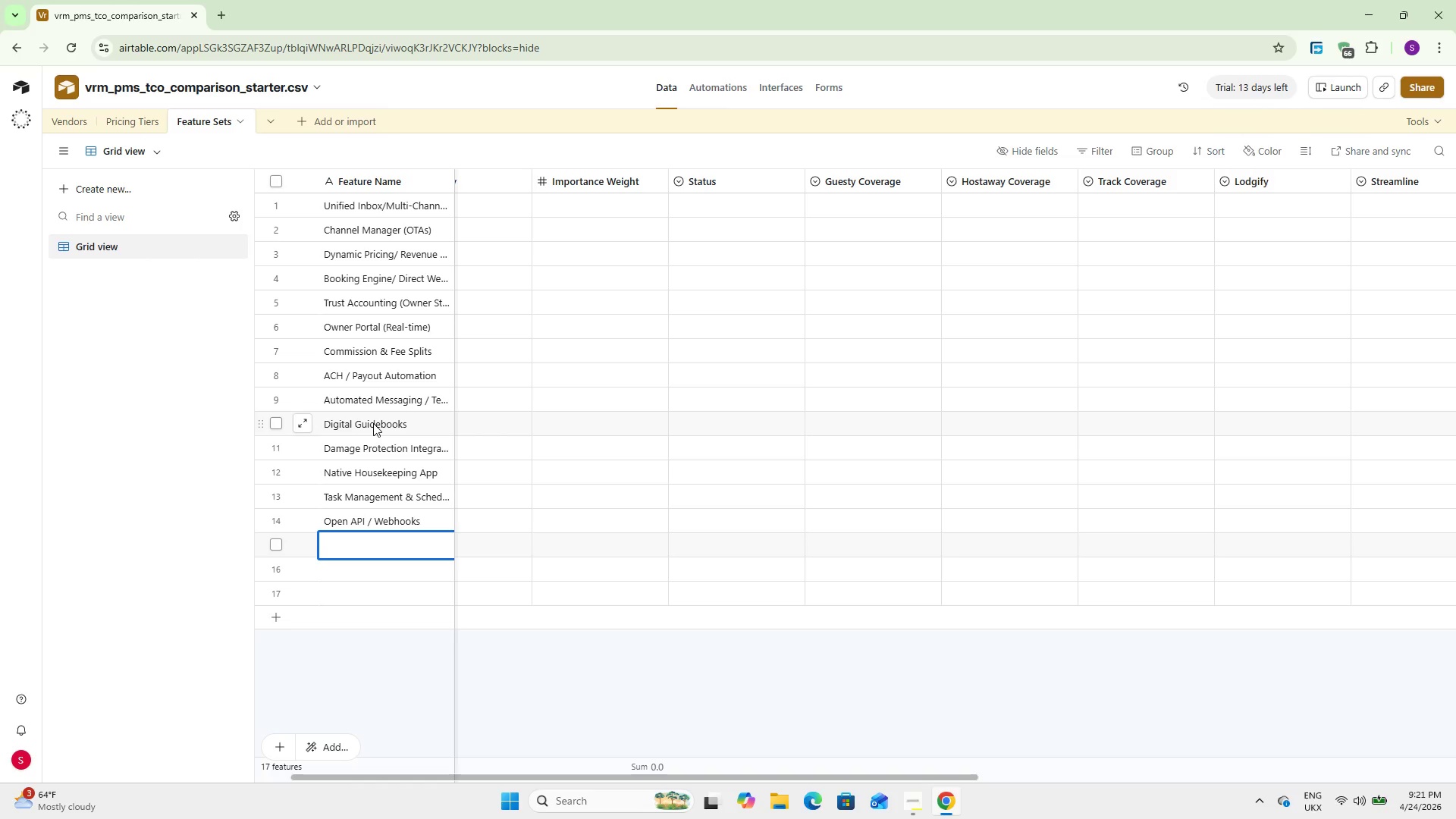 
type(QuickBooks / Accounting Sync)
 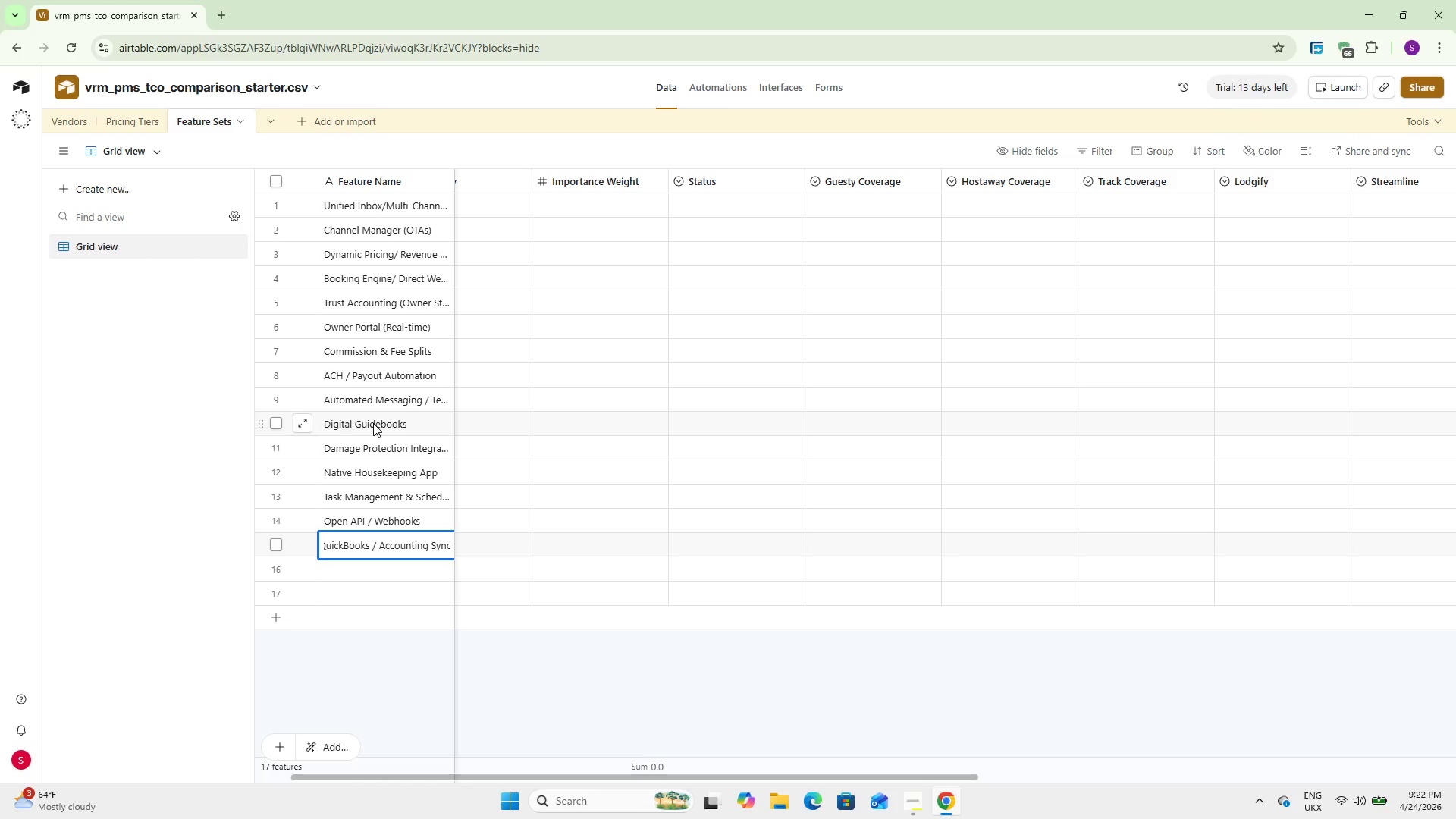 
key(Shift+Enter)
 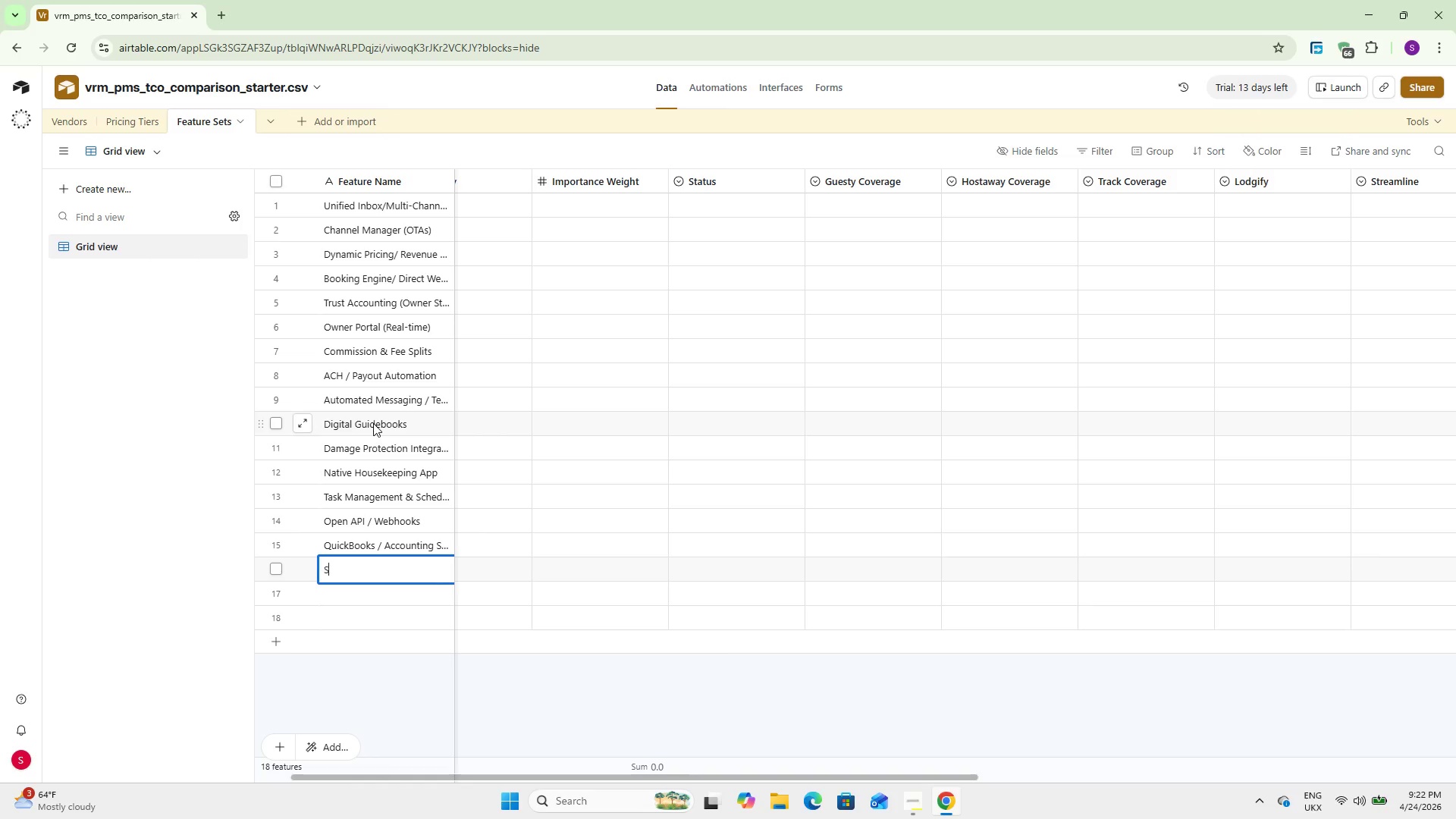 
type(Smart Lock / IoT)
 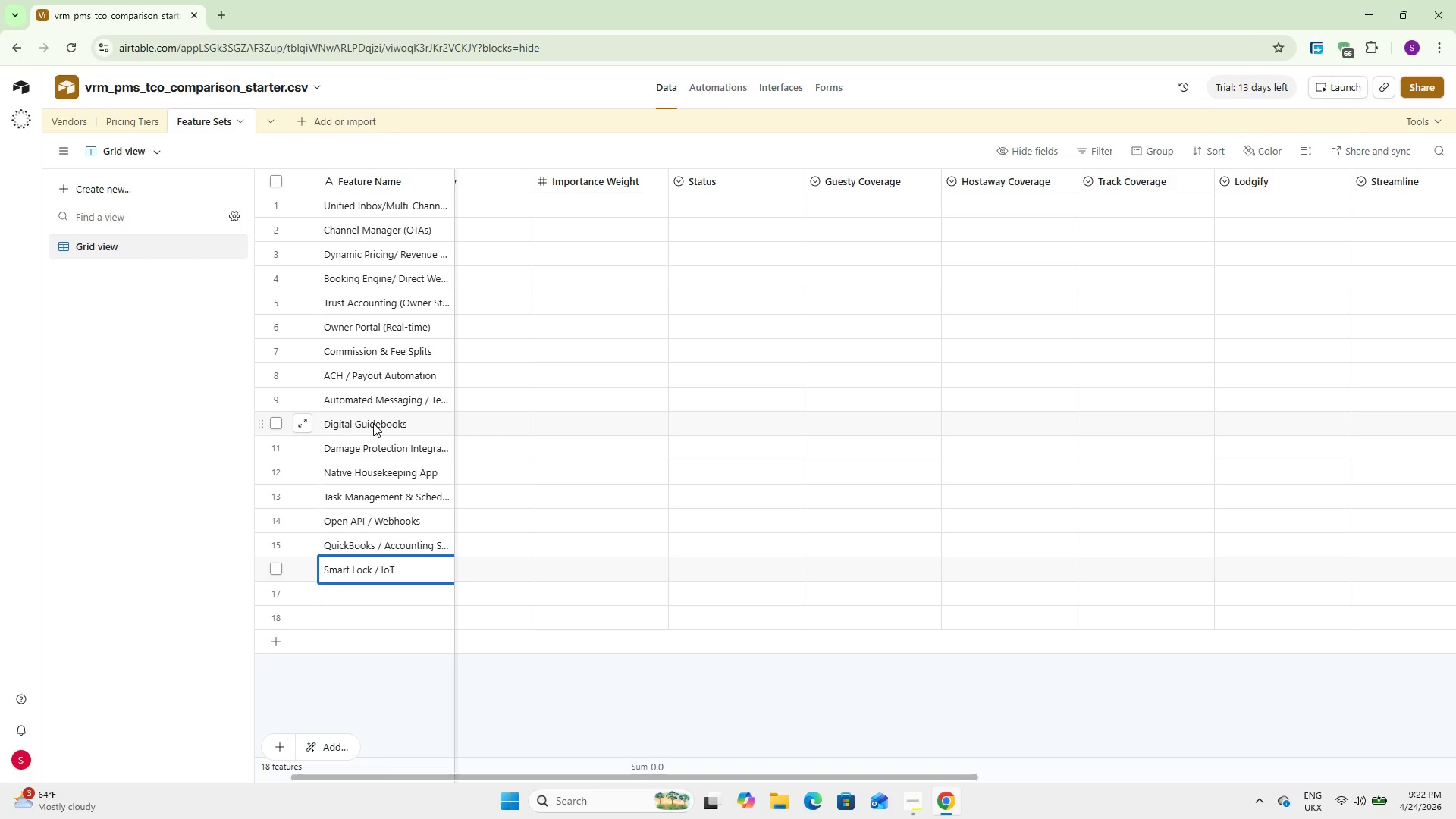 
key(Shift+Enter)
 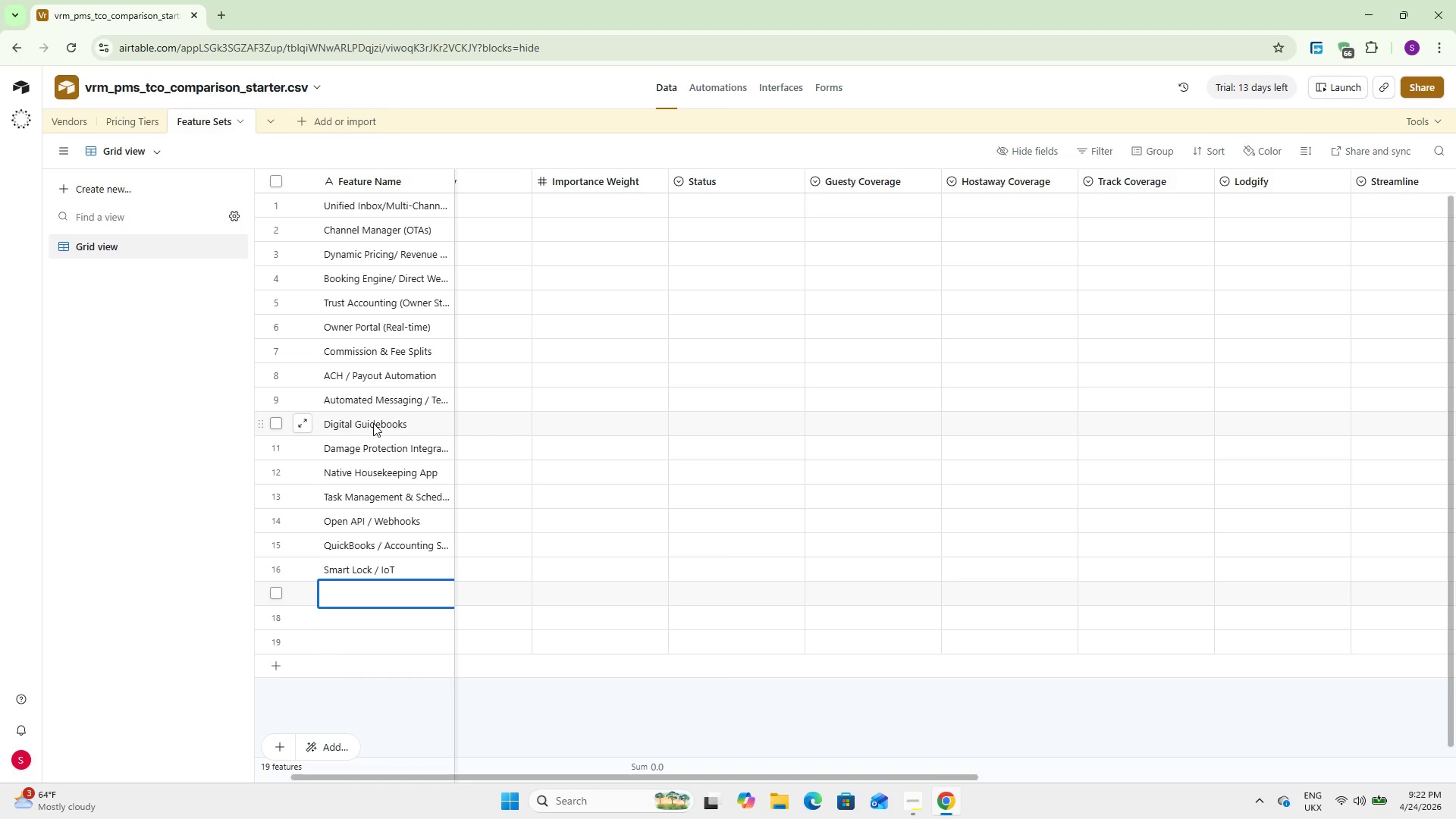 
type(Tax Collecton & Remittance)
 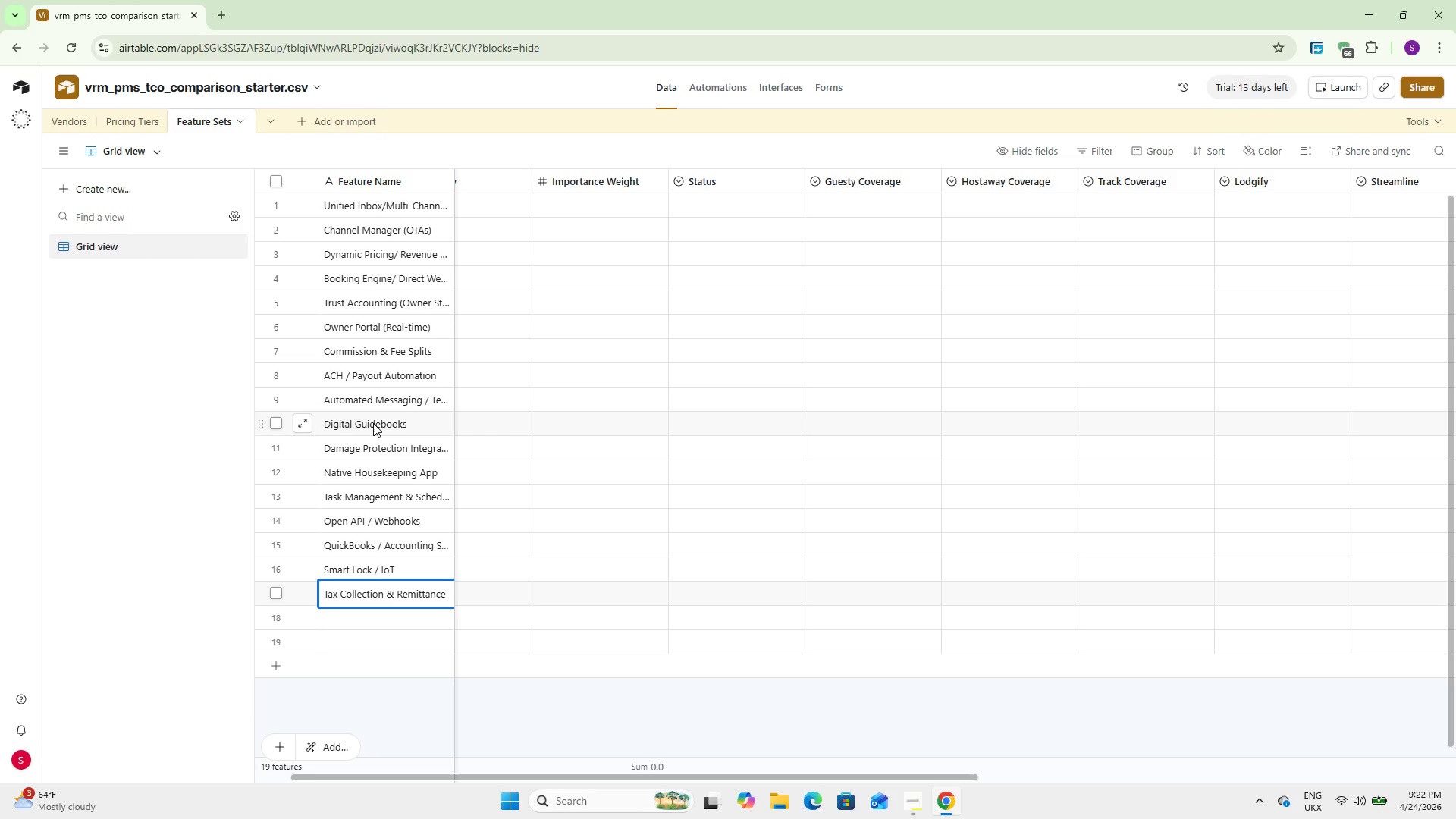 
key(Shift+Enter)
 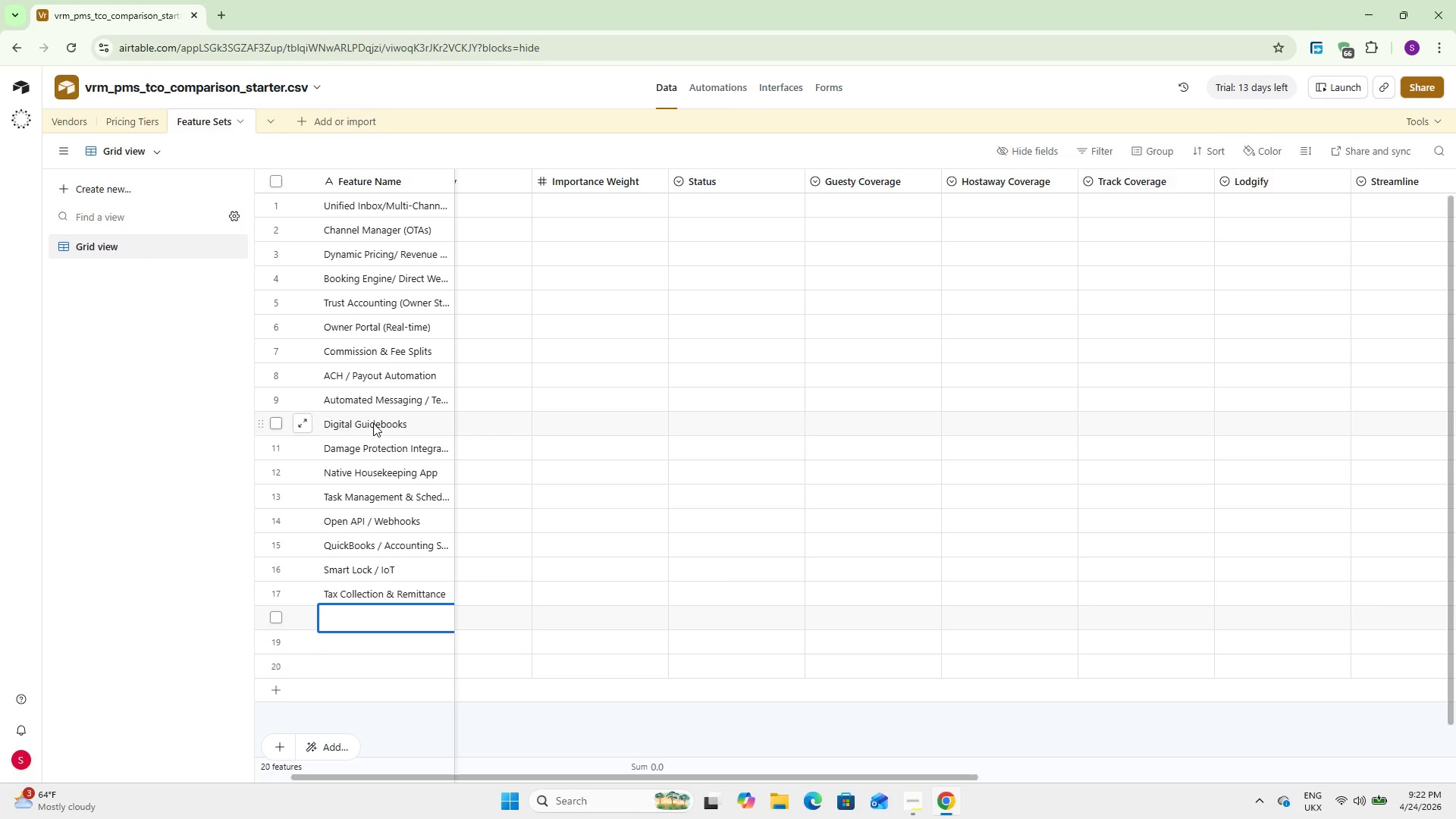 
type(Rental Agreement / E-sign)
 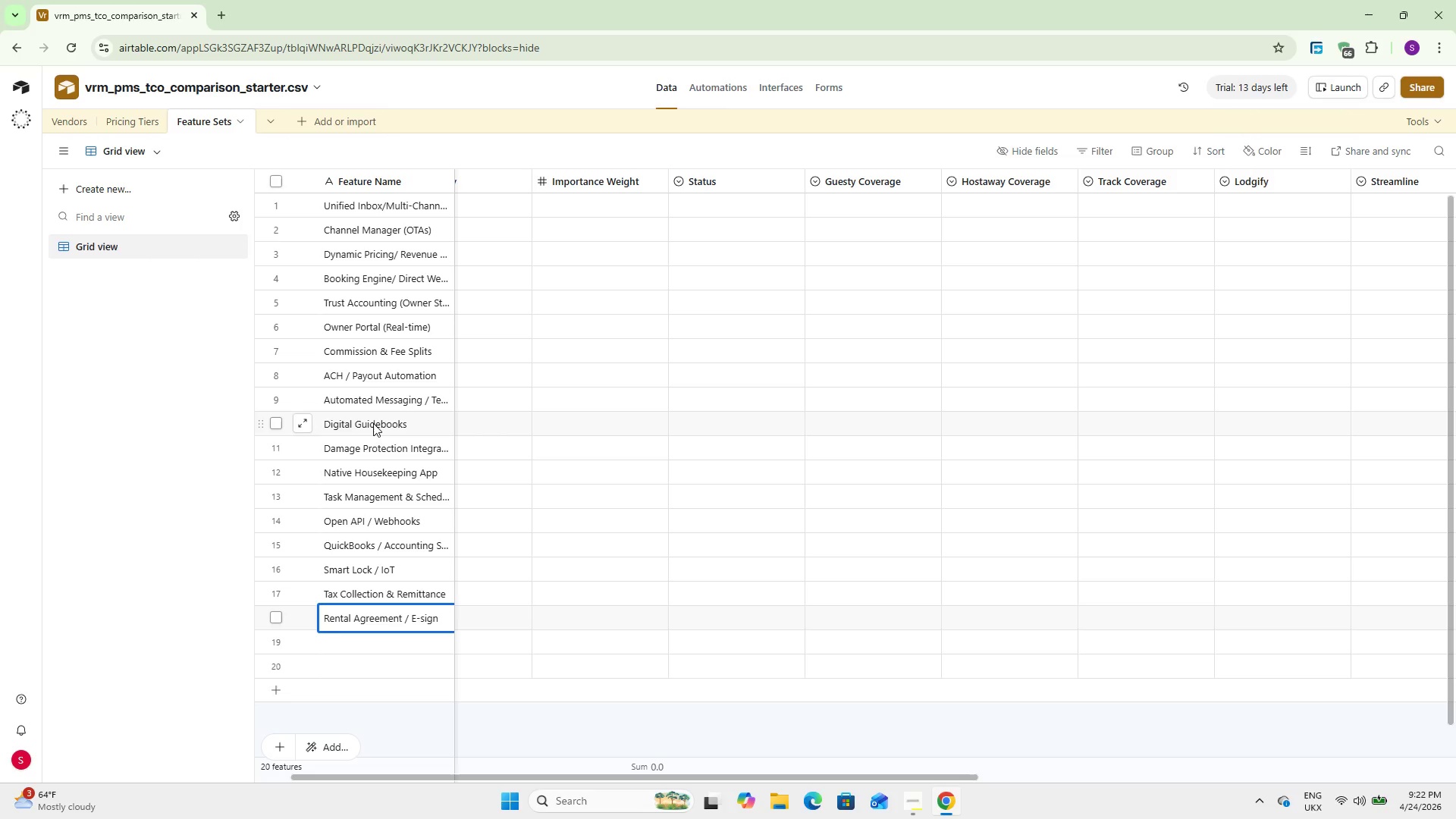 
key(Enter)
 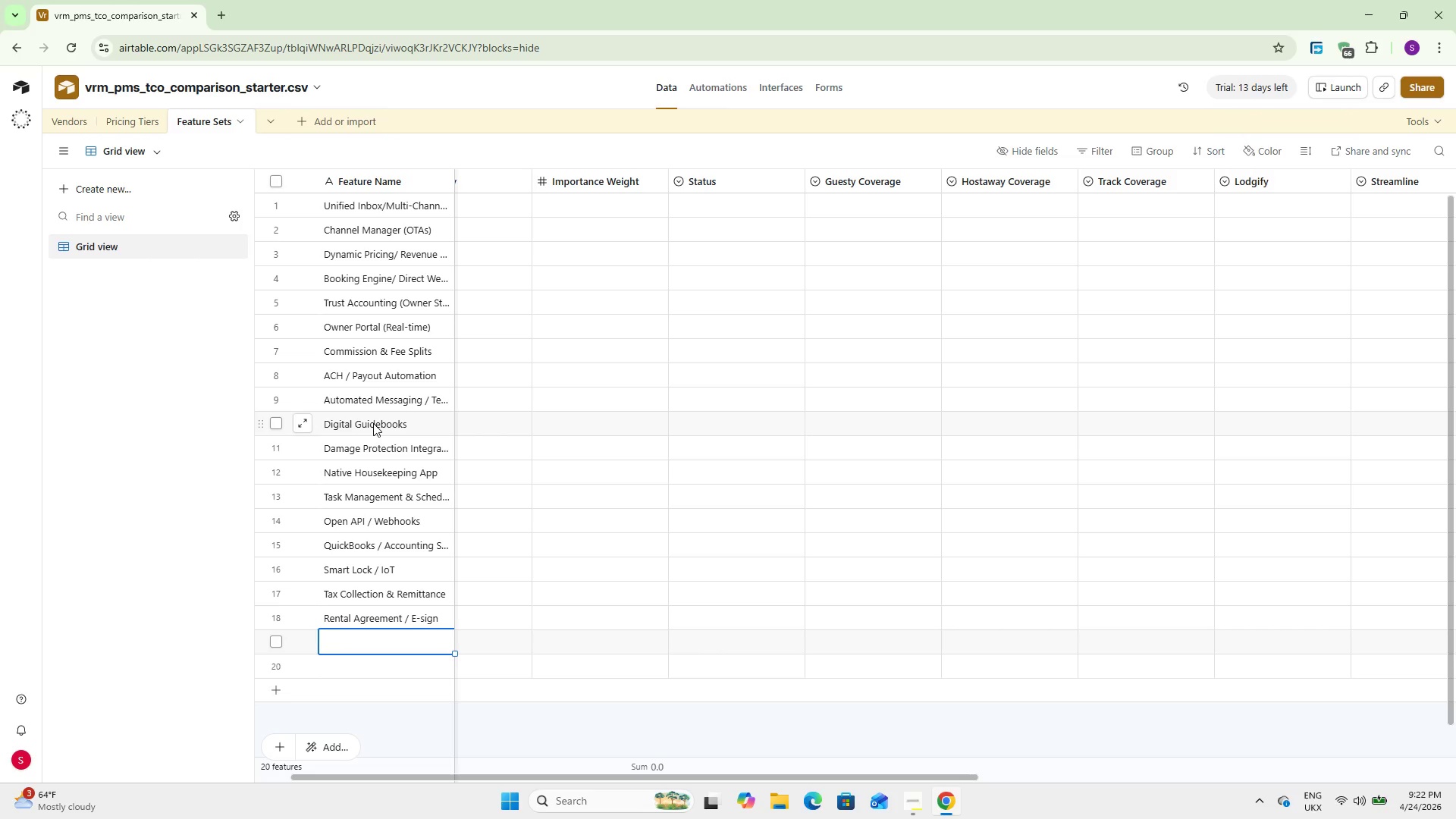 
type(Custom Reporting / BI Export)
 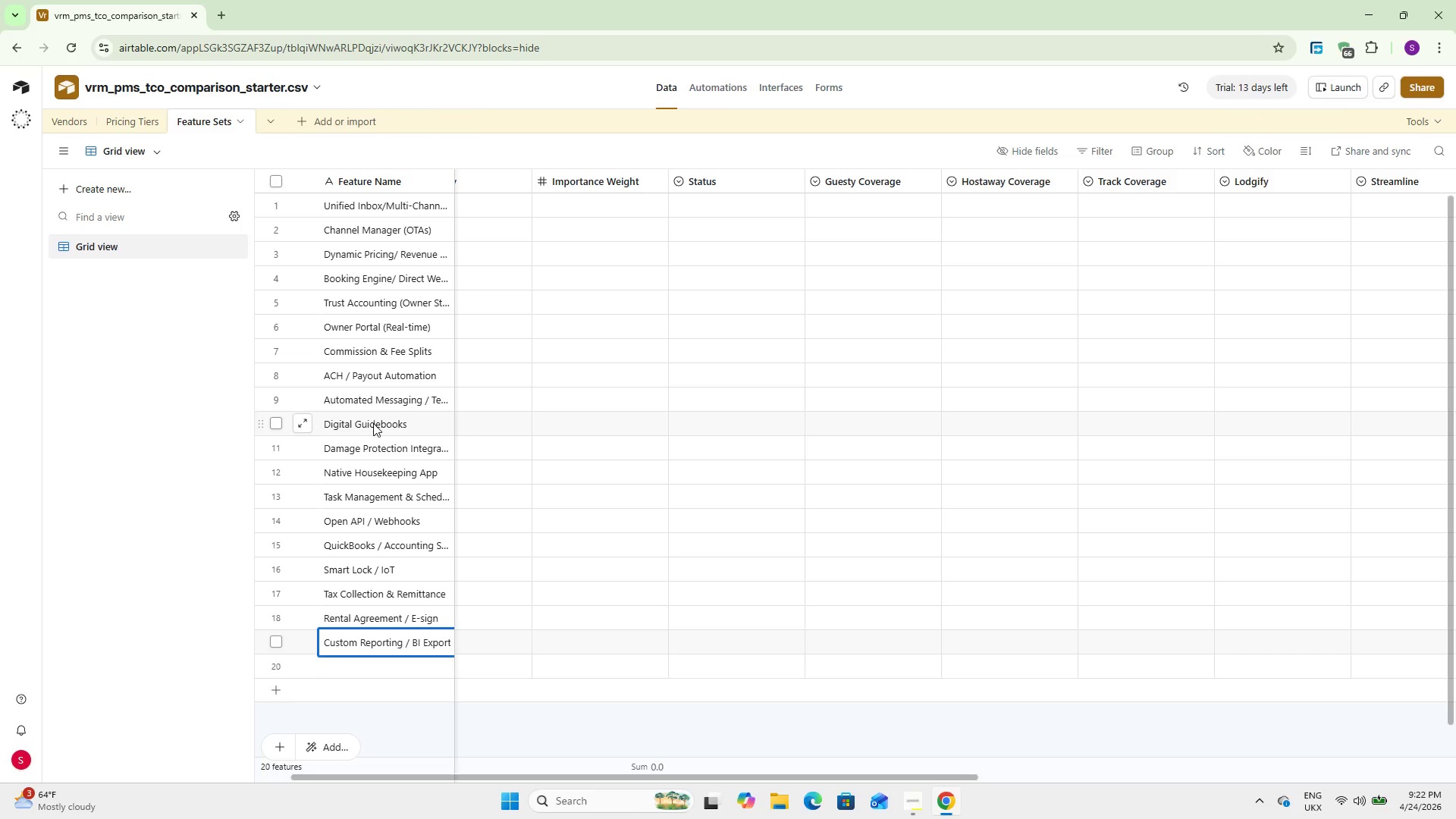 
key(Shift+Enter)
 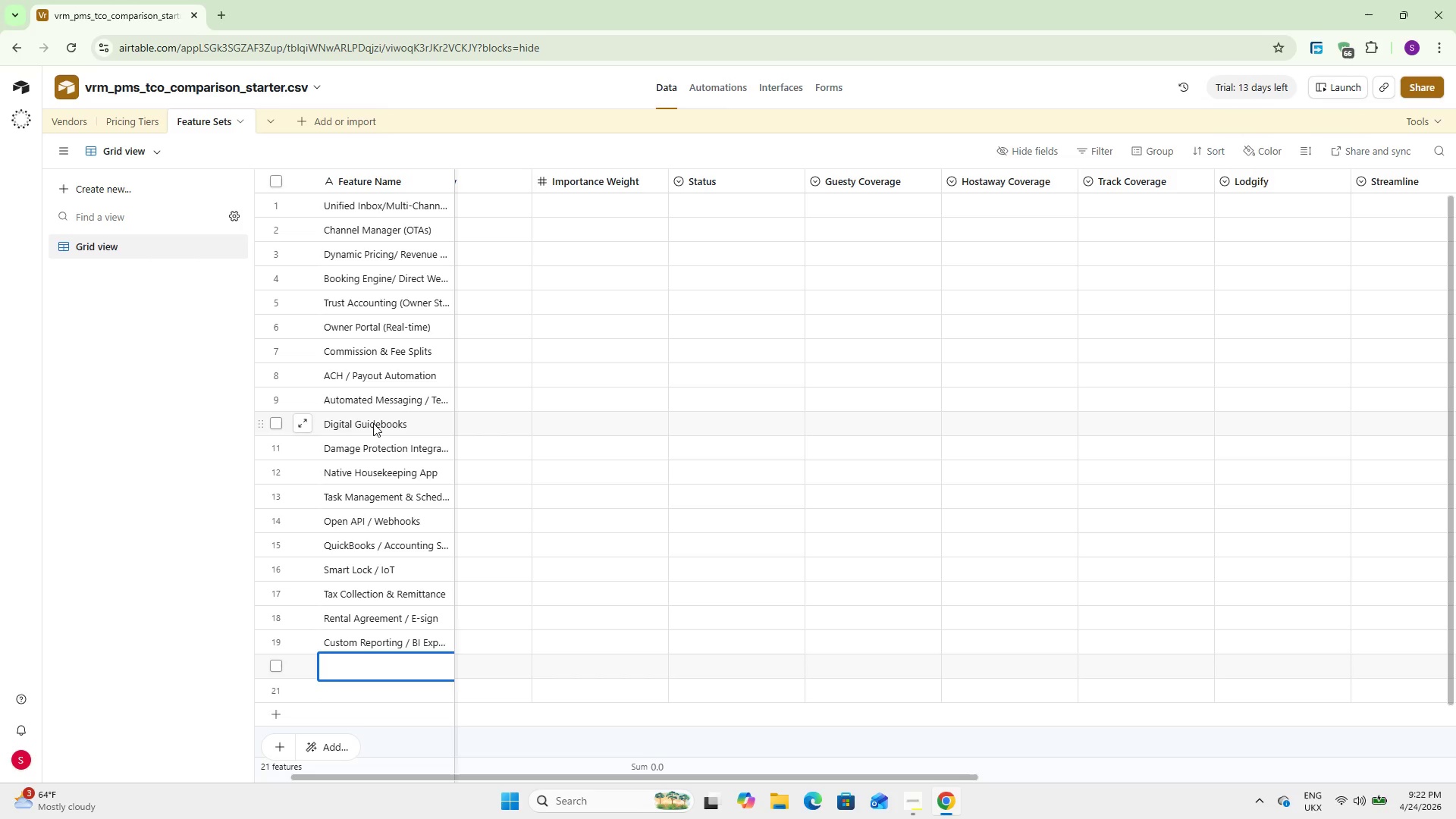 
type(Competitor Rate Intelligence)
 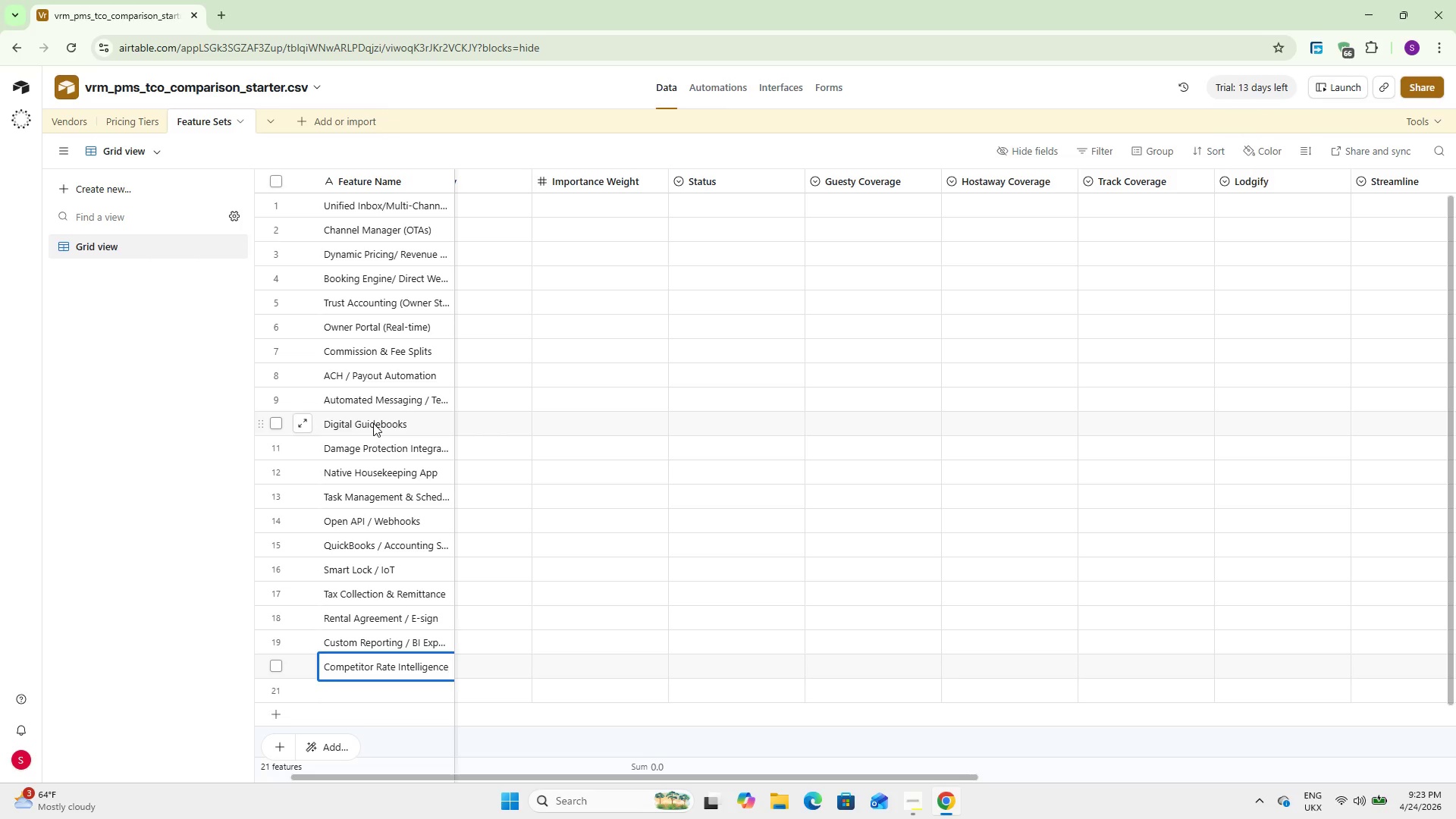 
wait(5.16)
 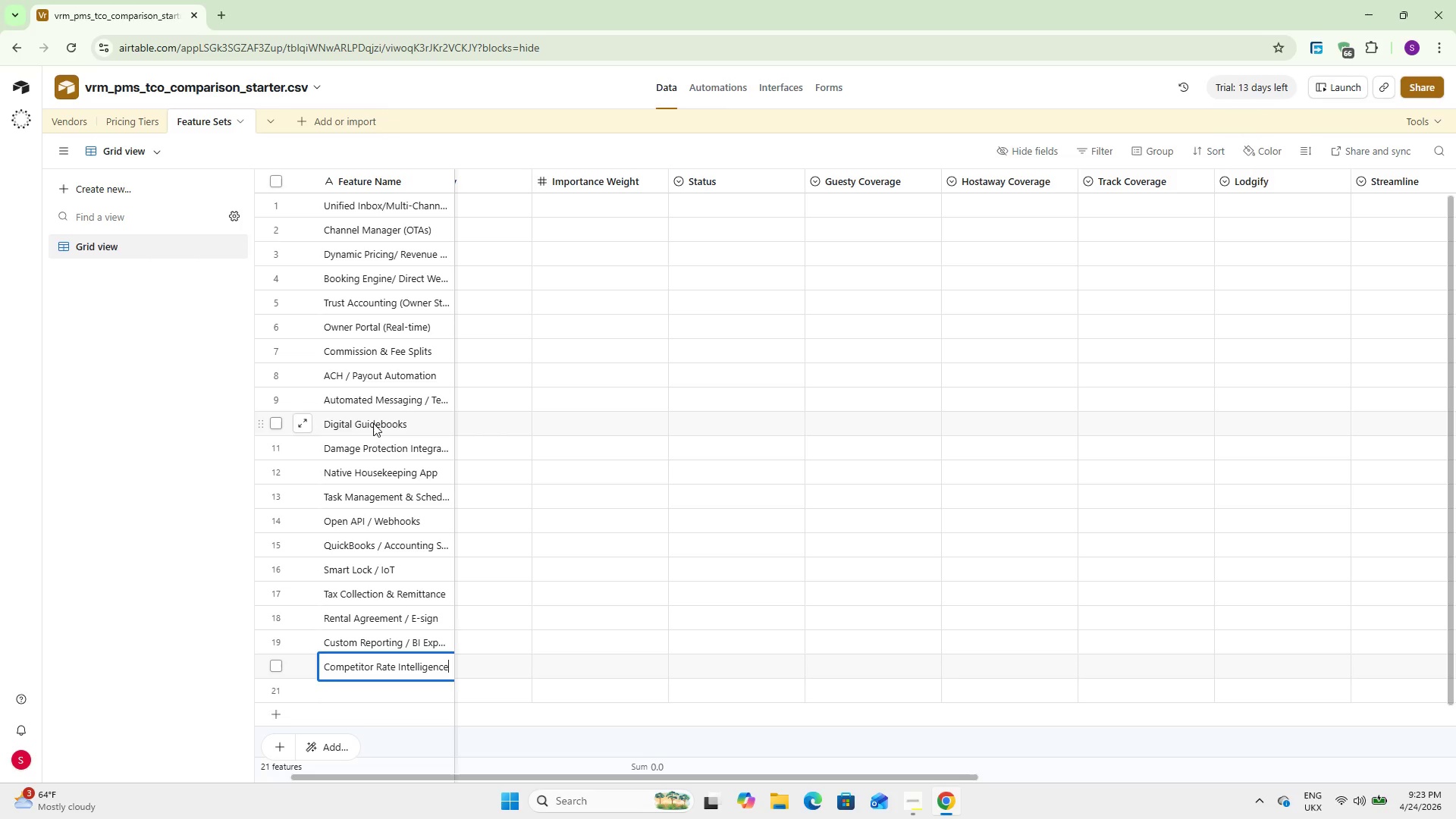 
scroll: coordinate [768, 209], scroll_direction: up, amount: 1.0
 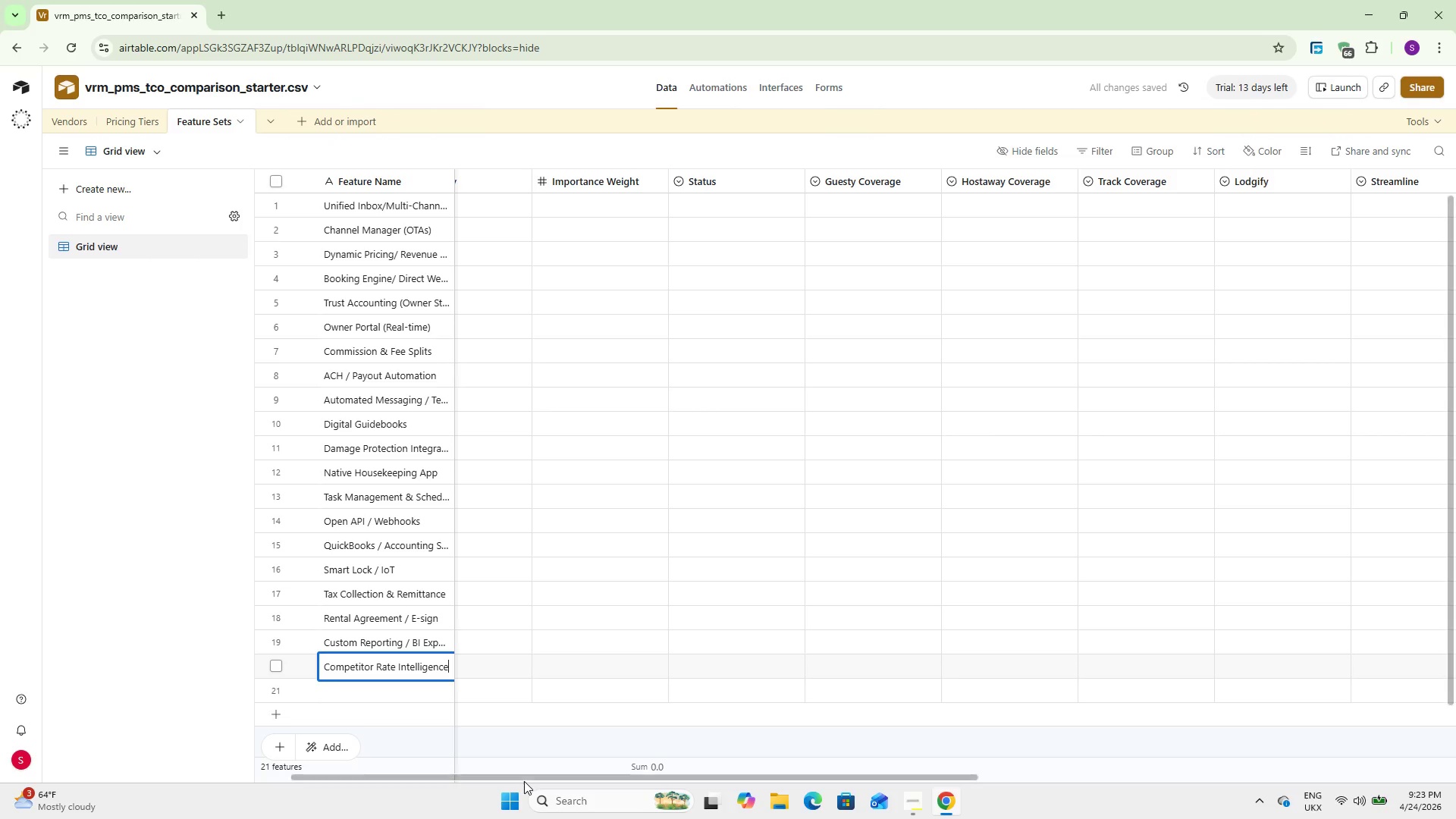 
left_click_drag(start_coordinate=[523, 776], to_coordinate=[381, 768])
 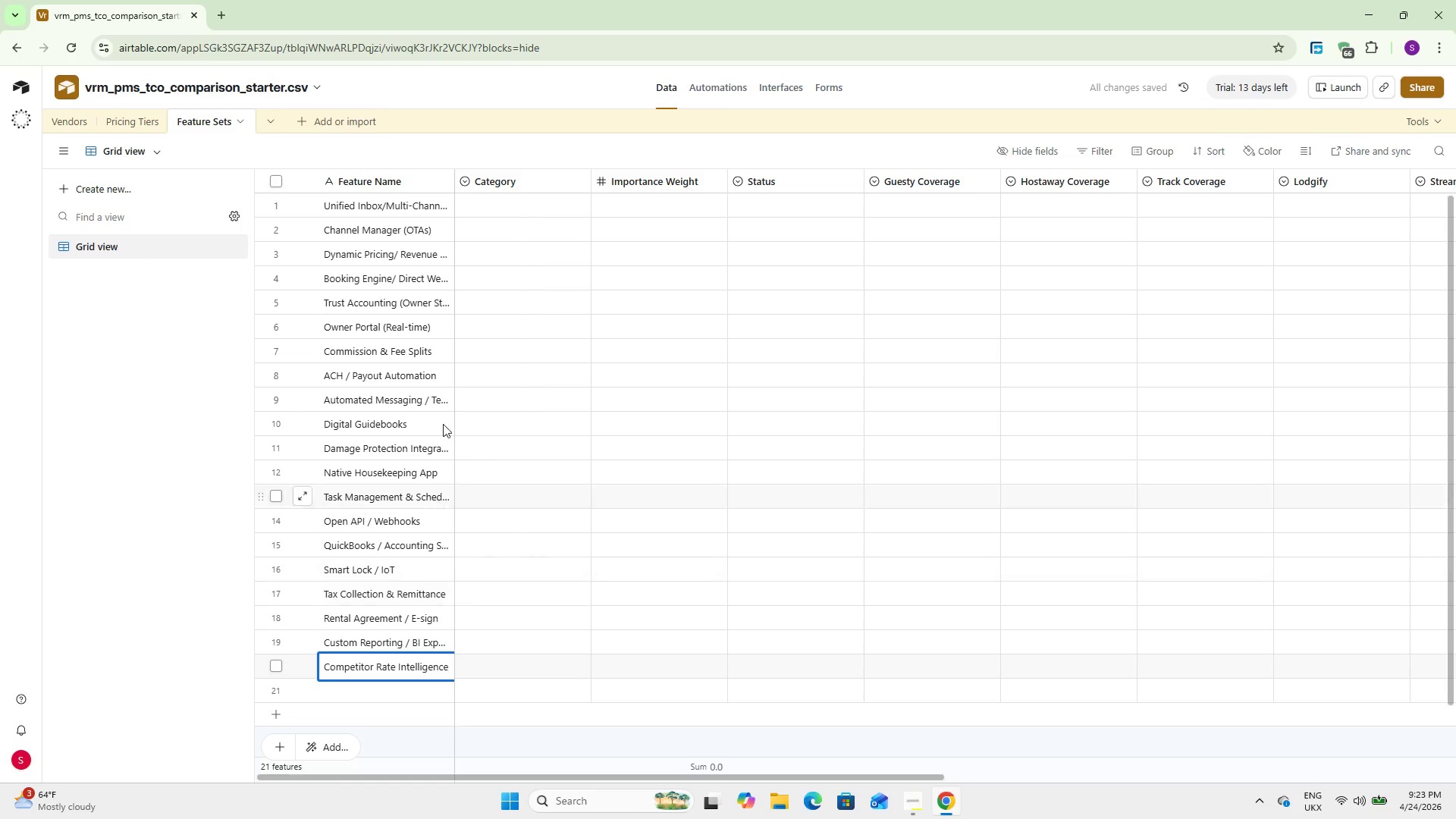 
double_click([552, 199])
 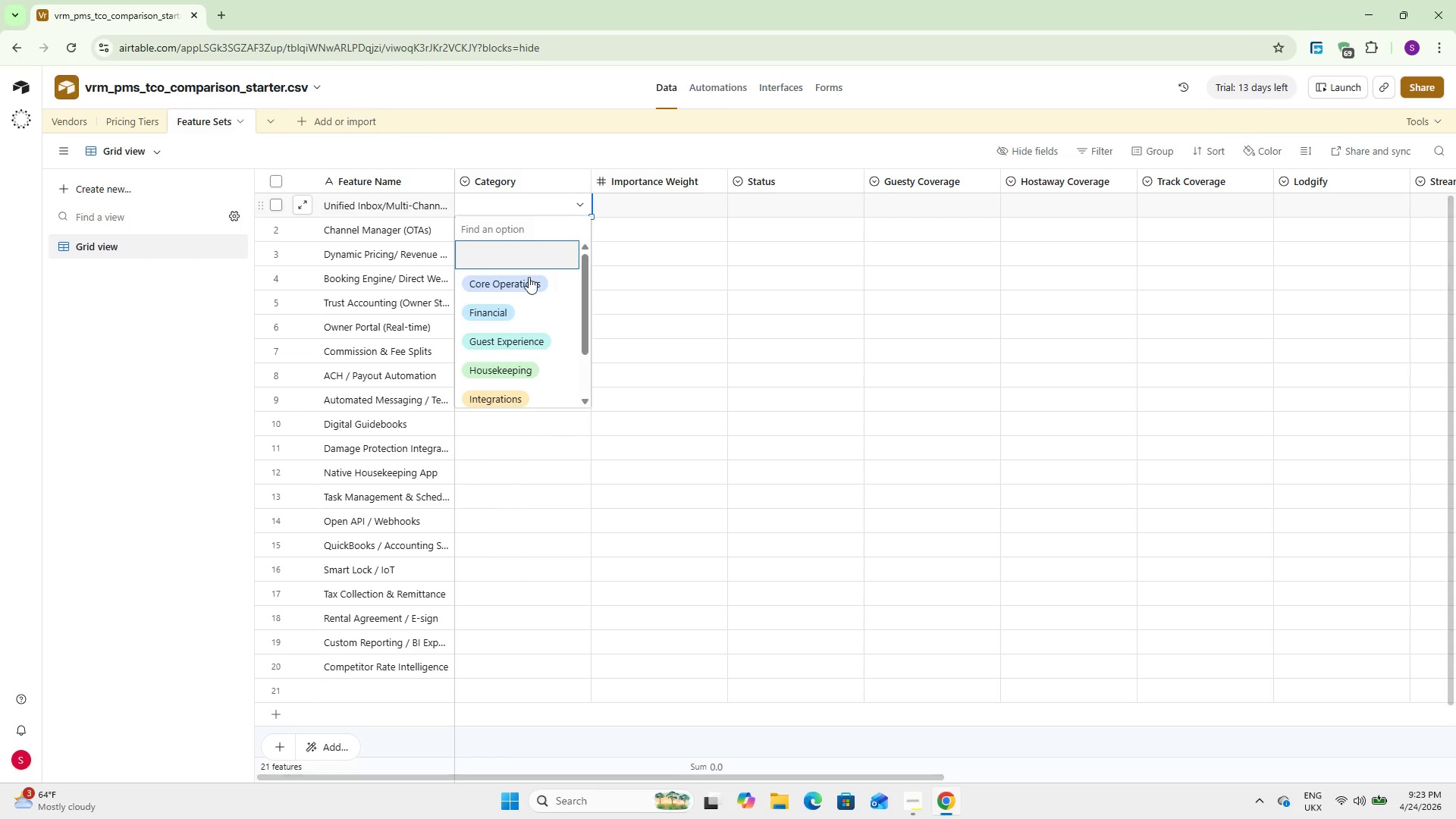 
left_click([529, 281])
 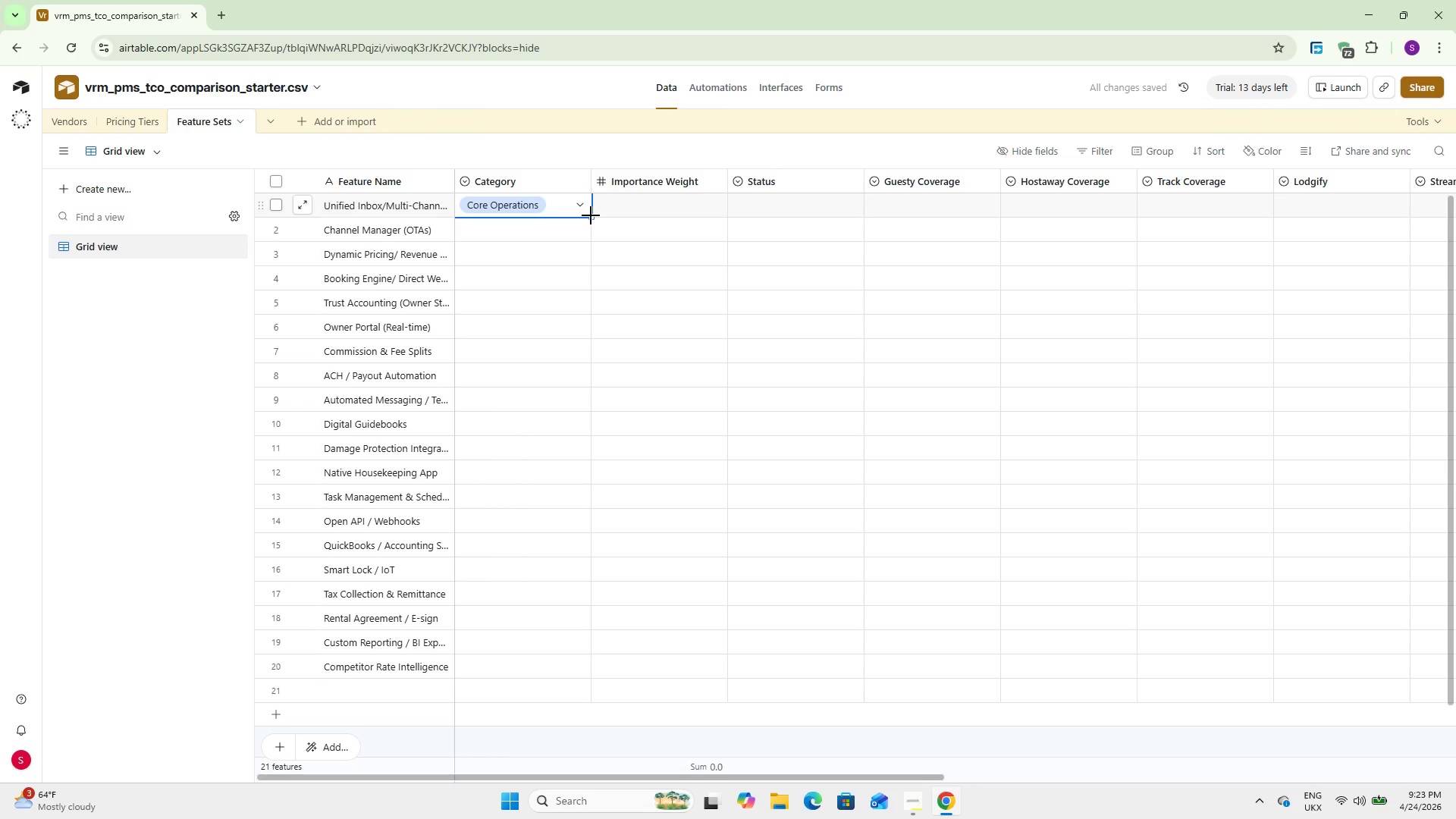 
left_click_drag(start_coordinate=[592, 217], to_coordinate=[566, 286])
 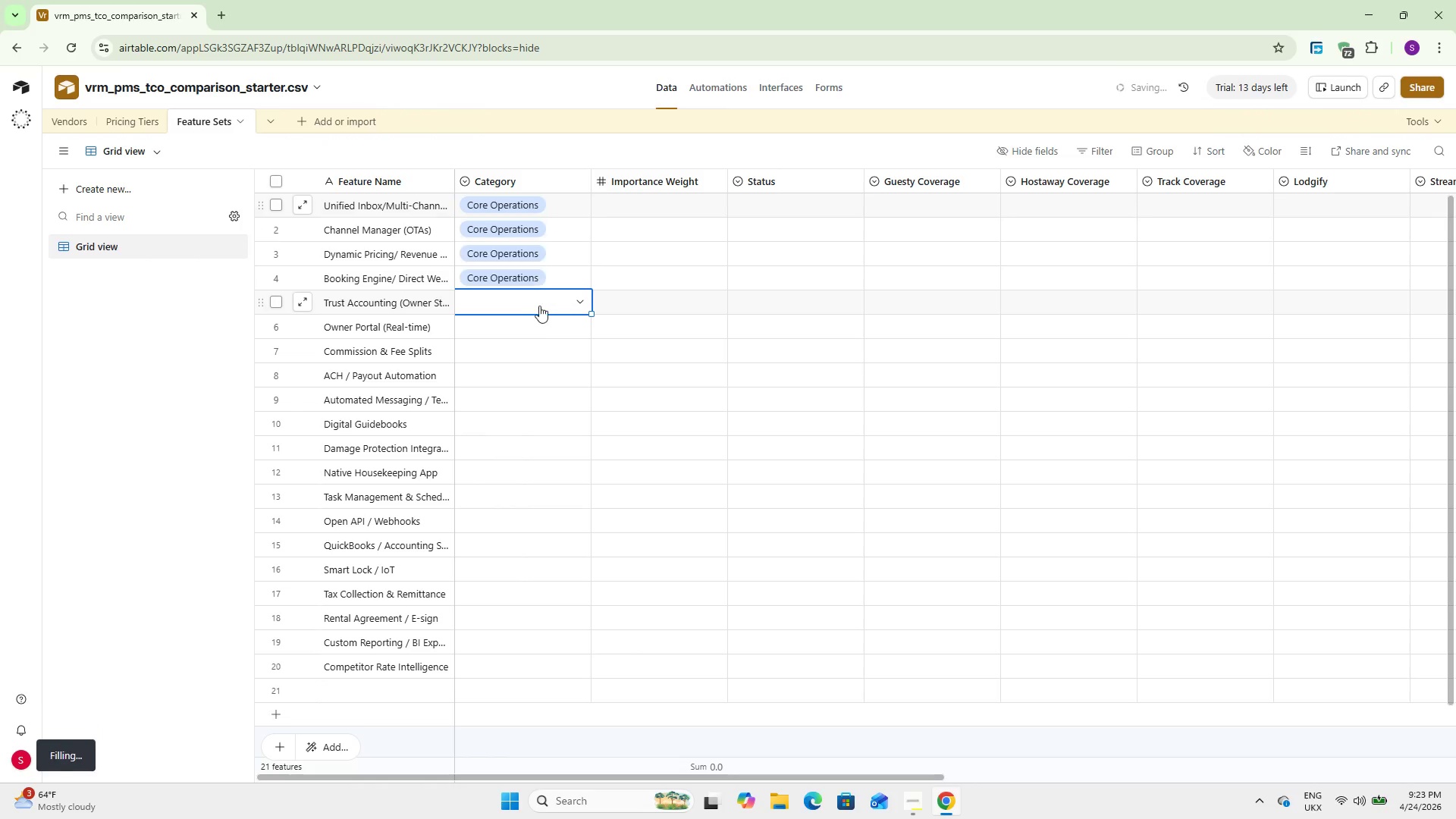 
double_click([535, 306])
 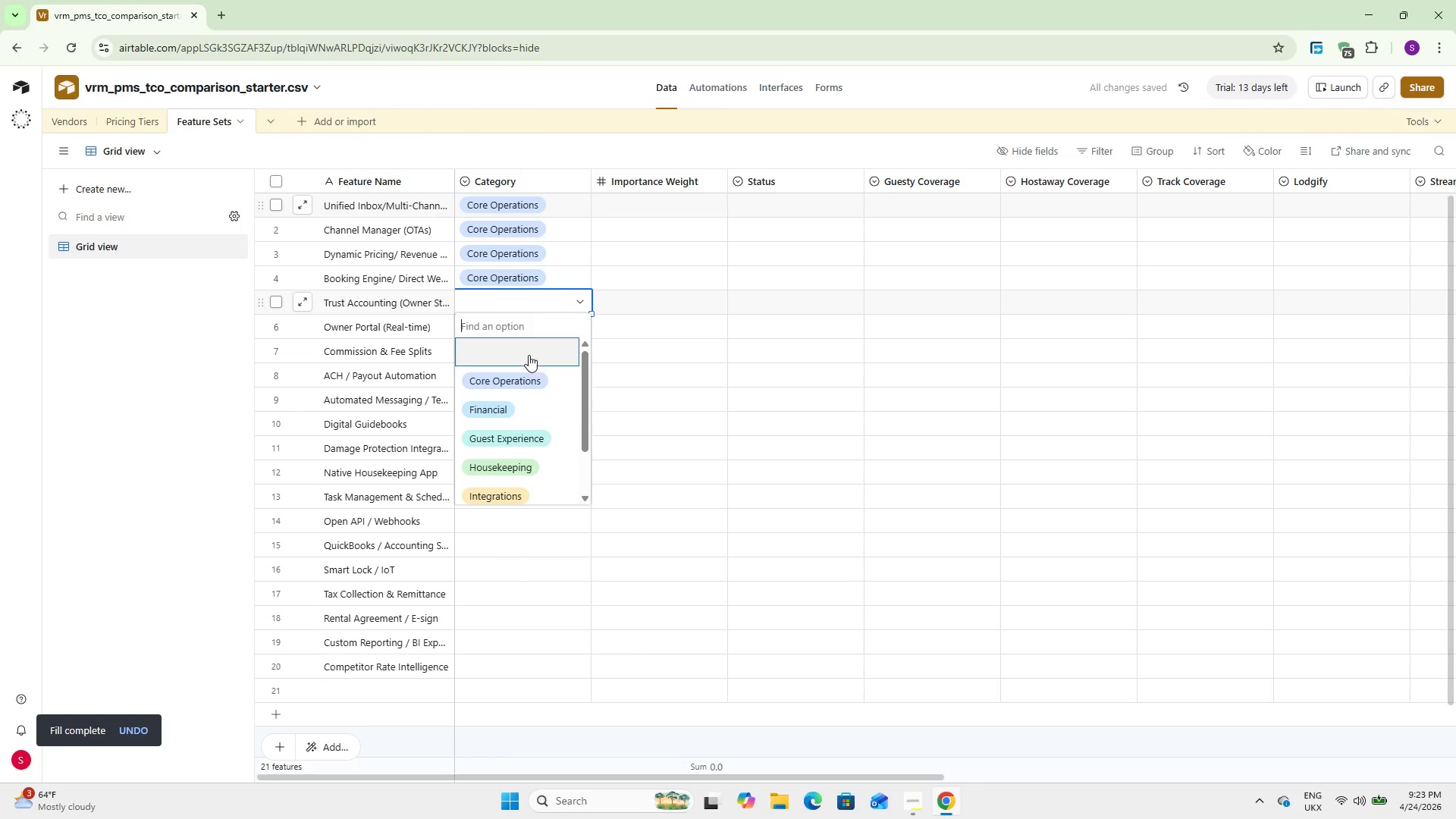 
left_click([519, 405])
 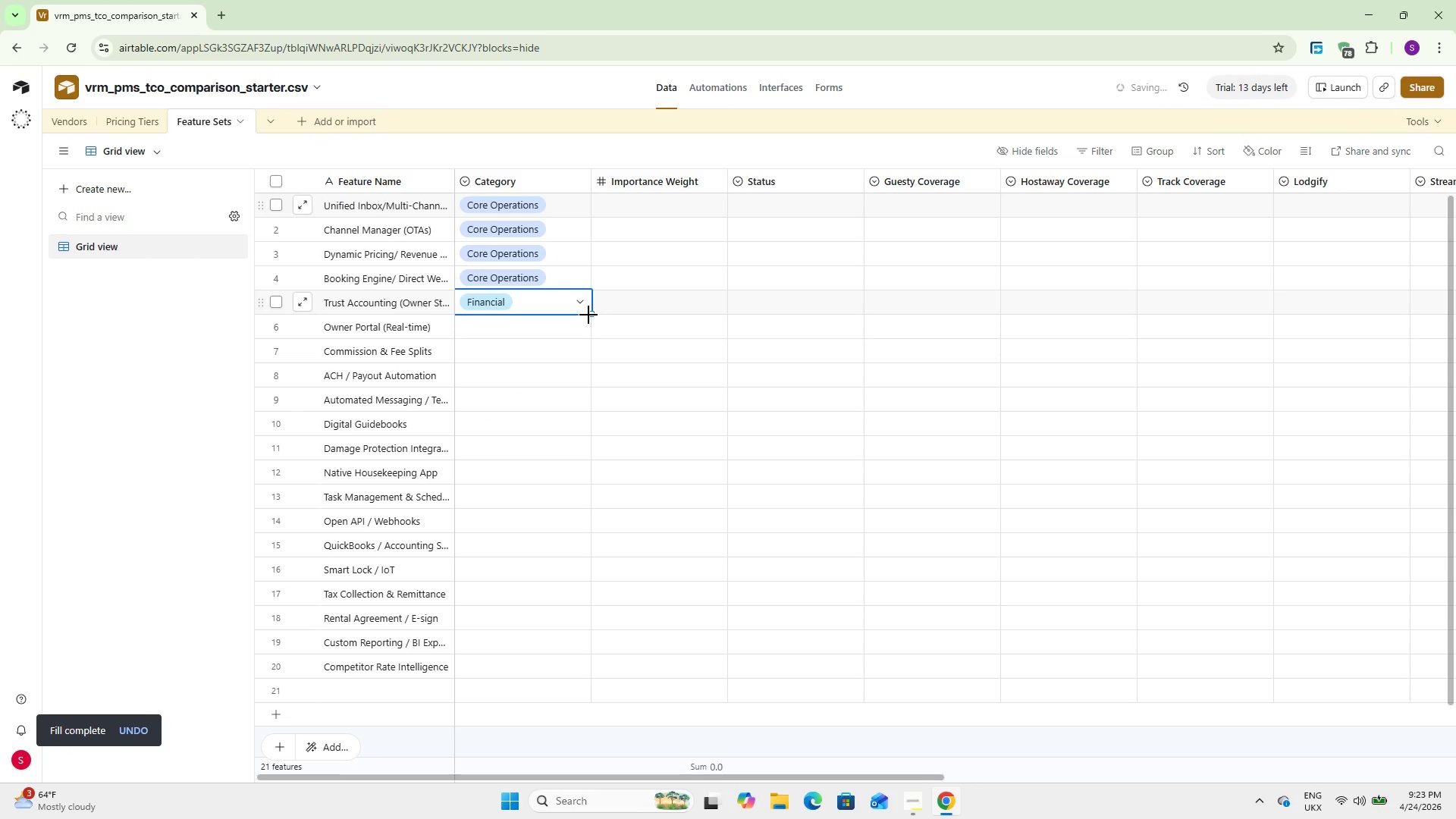 
left_click_drag(start_coordinate=[588, 313], to_coordinate=[582, 378])
 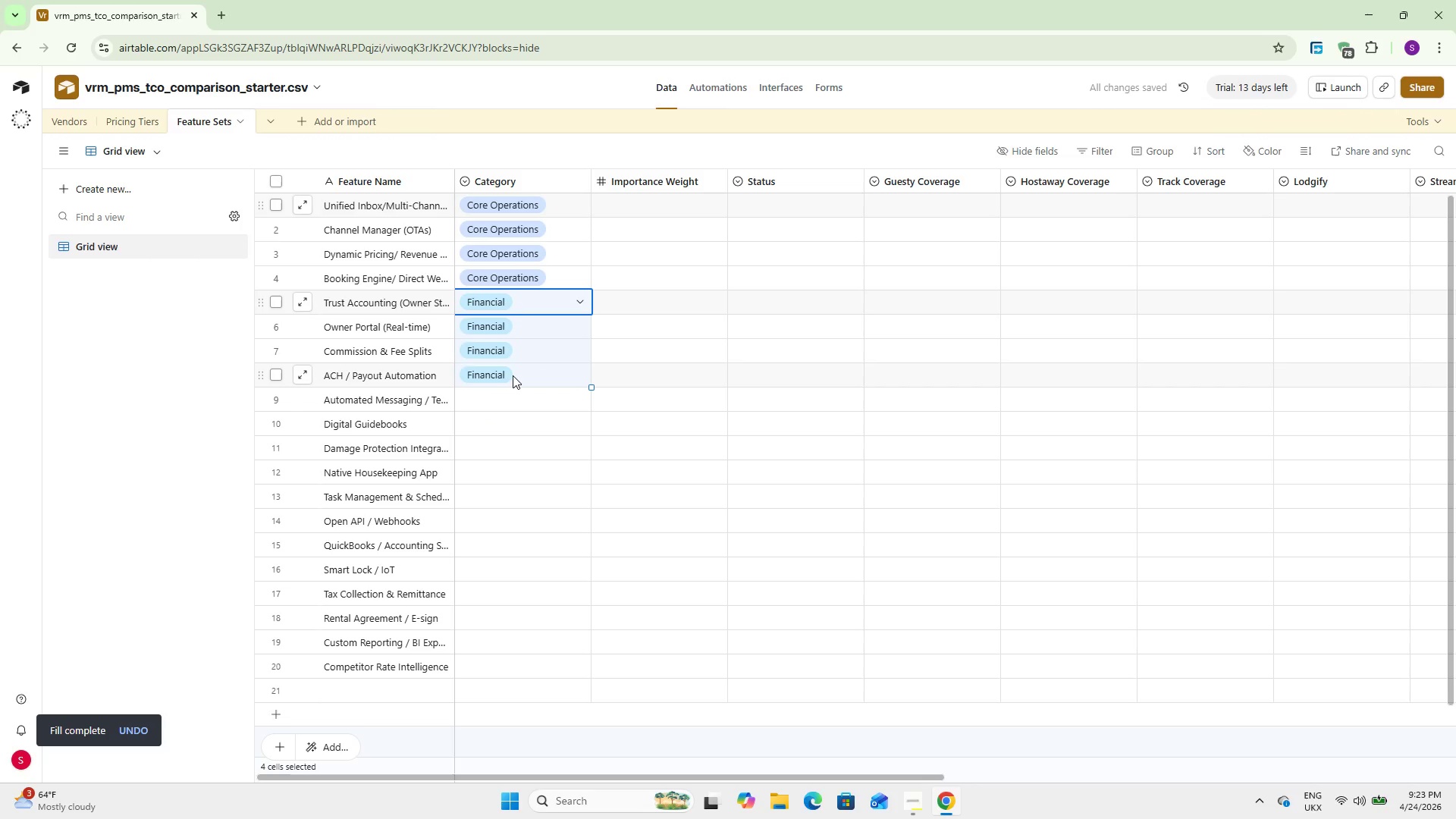 
scroll: coordinate [513, 375], scroll_direction: down, amount: 2.0
 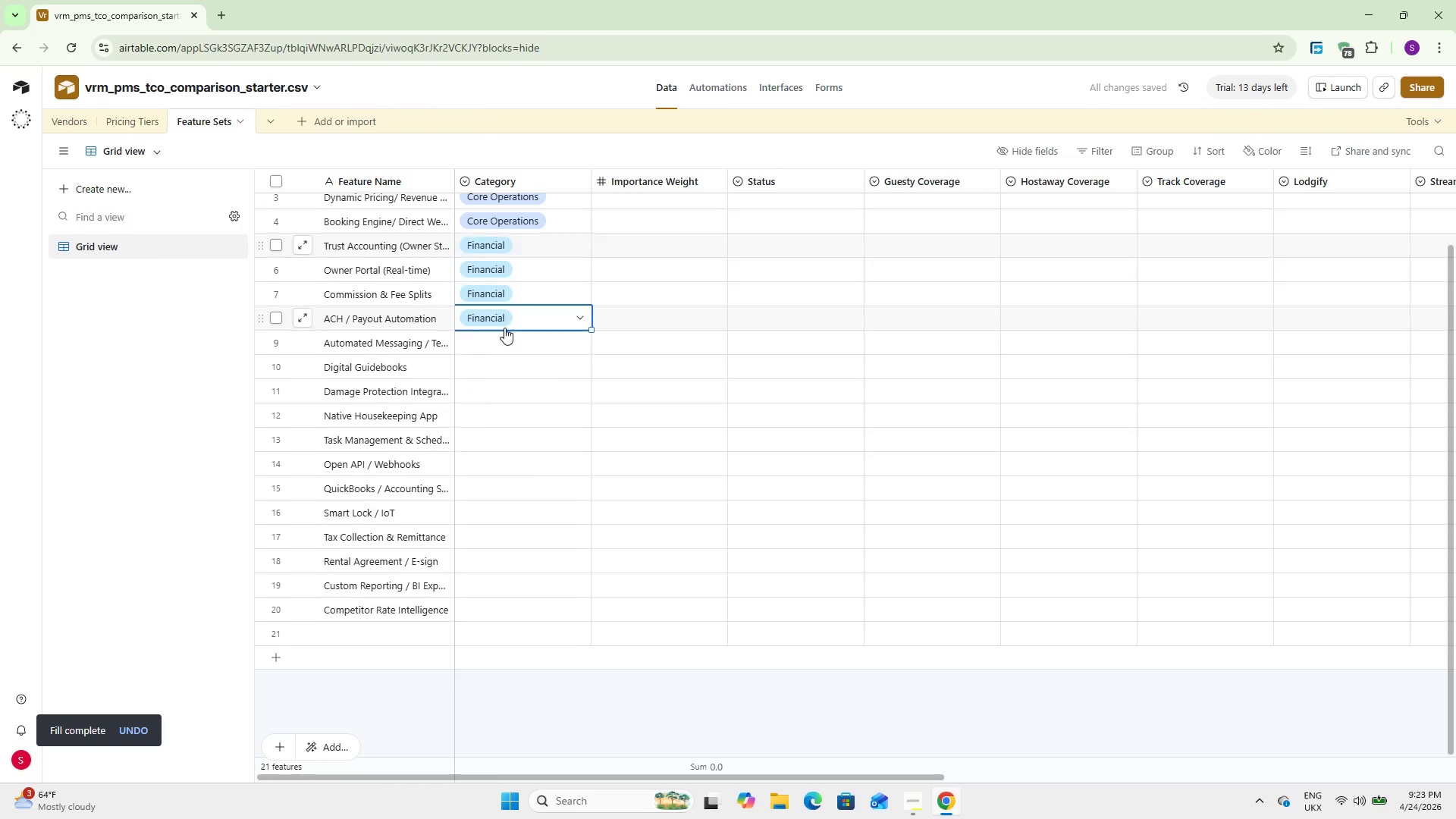 
double_click([504, 340])
 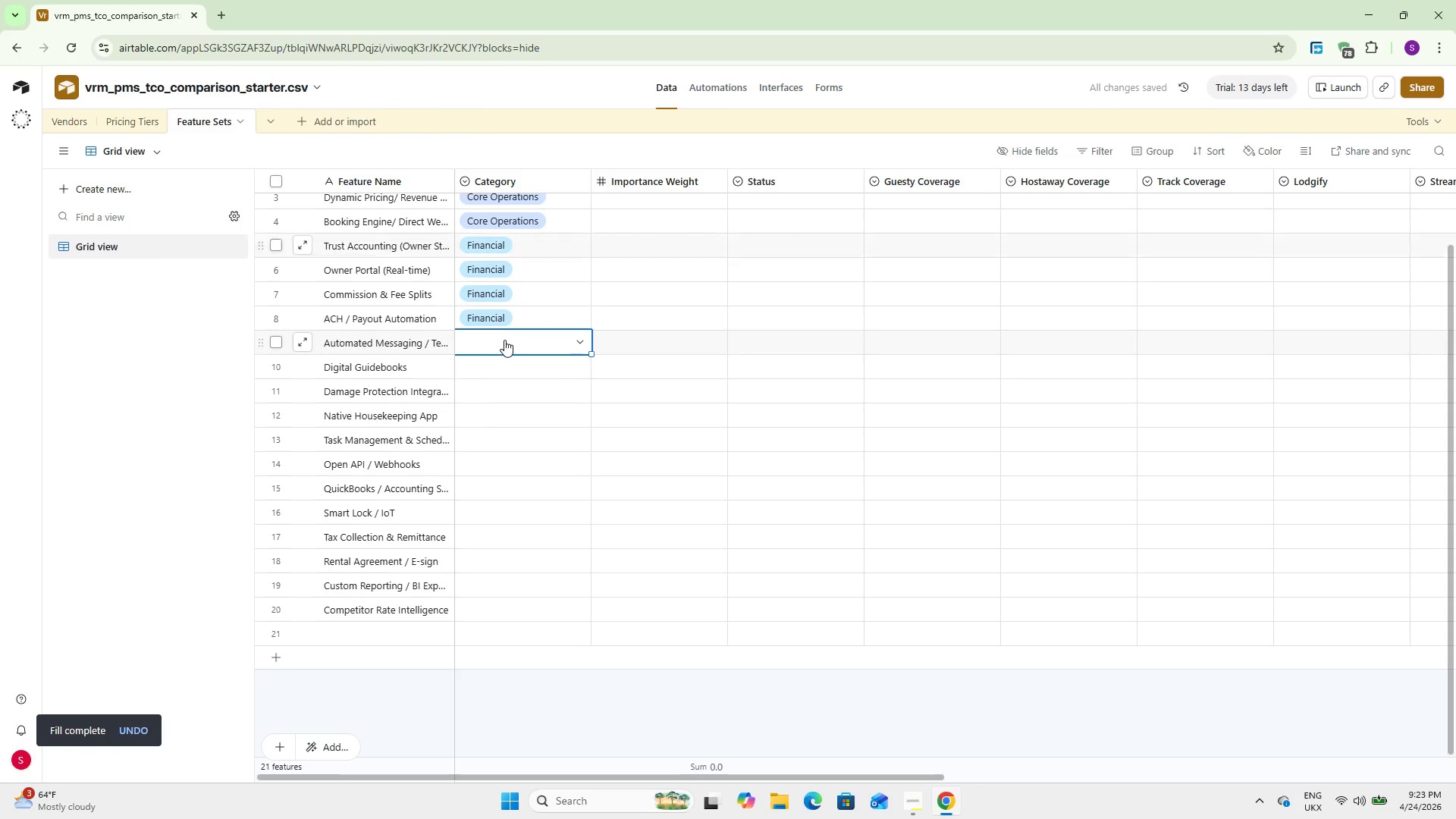 
triple_click([504, 340])
 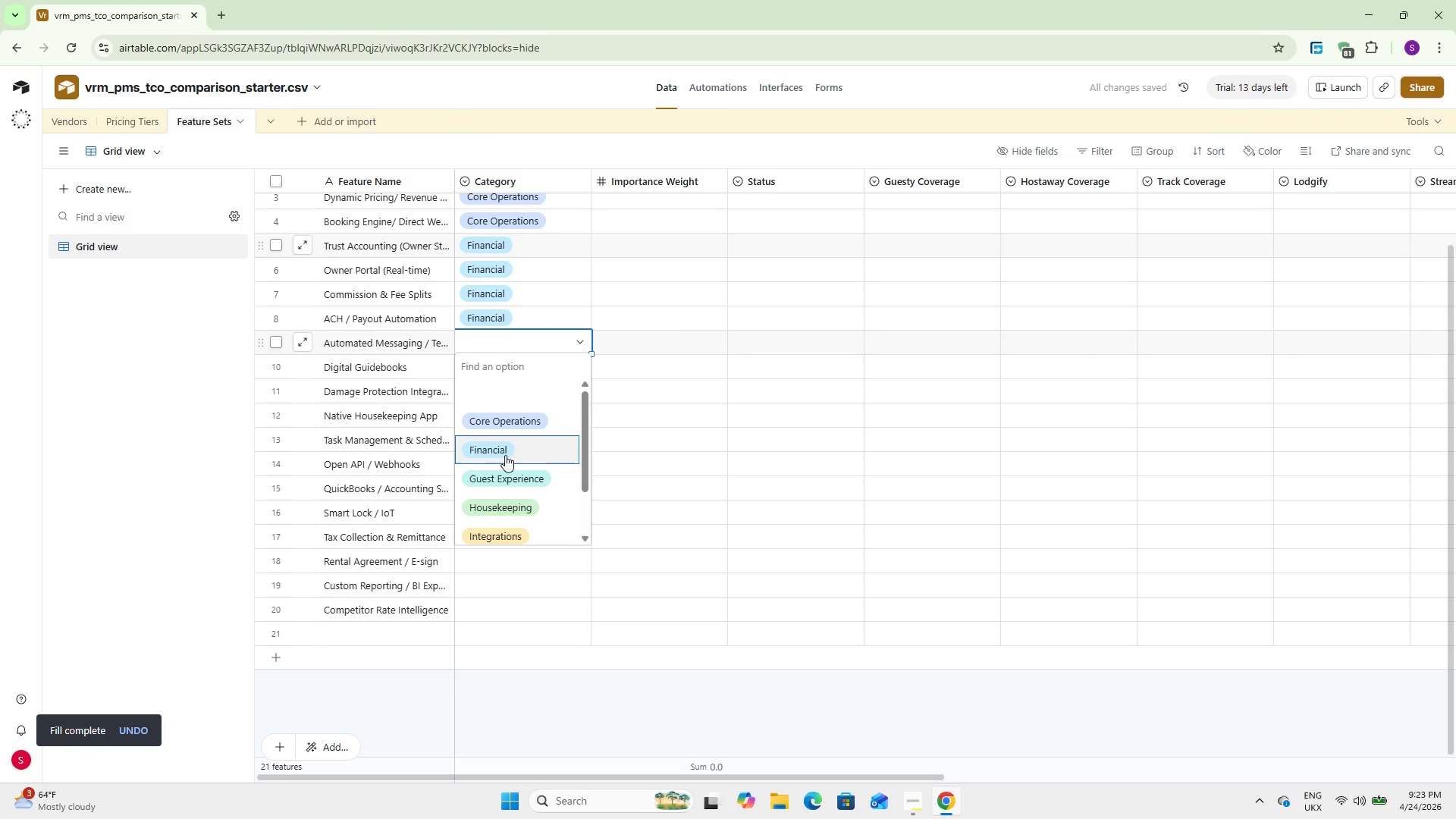 
left_click([508, 471])
 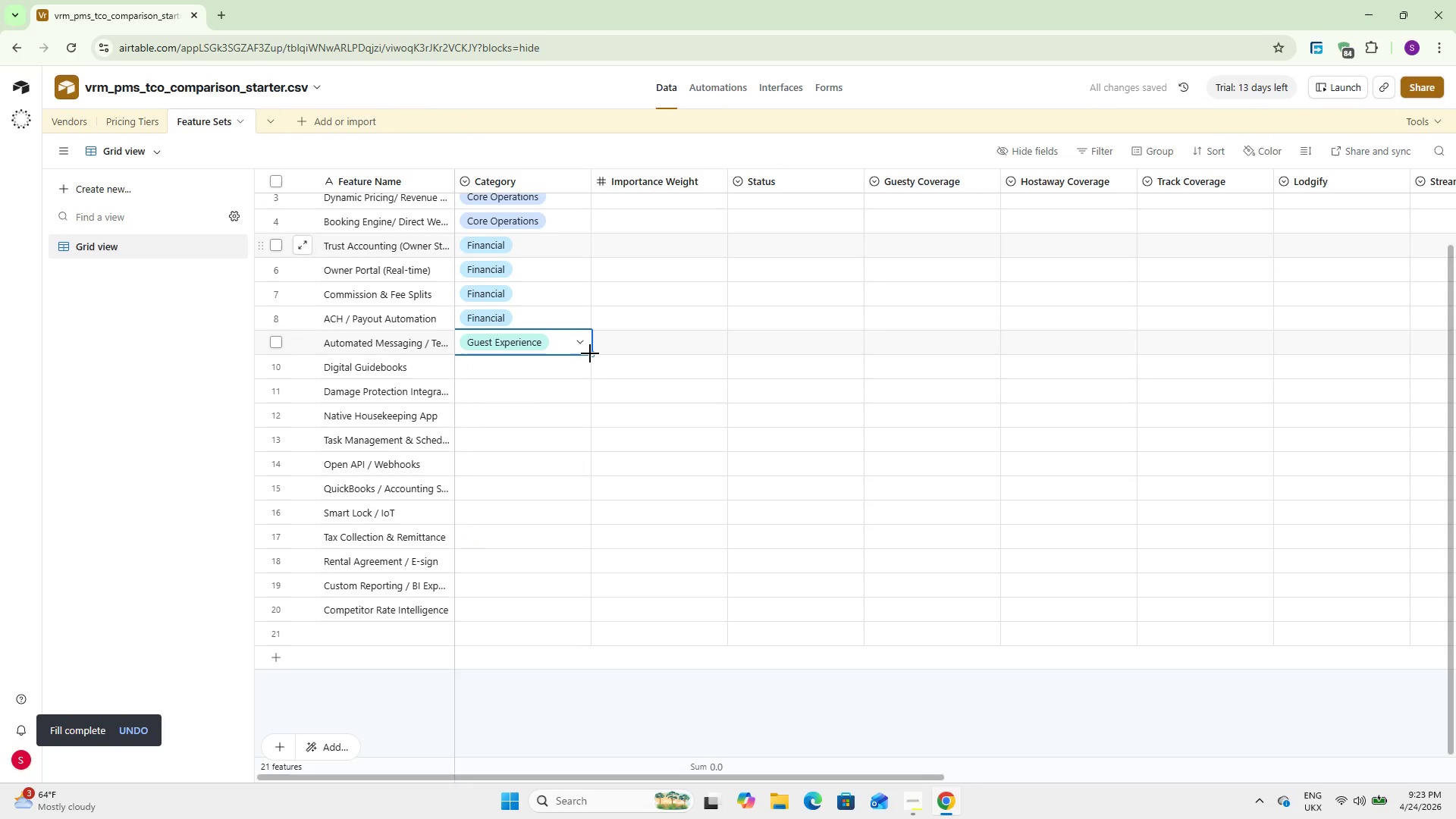 
left_click_drag(start_coordinate=[590, 353], to_coordinate=[579, 398])
 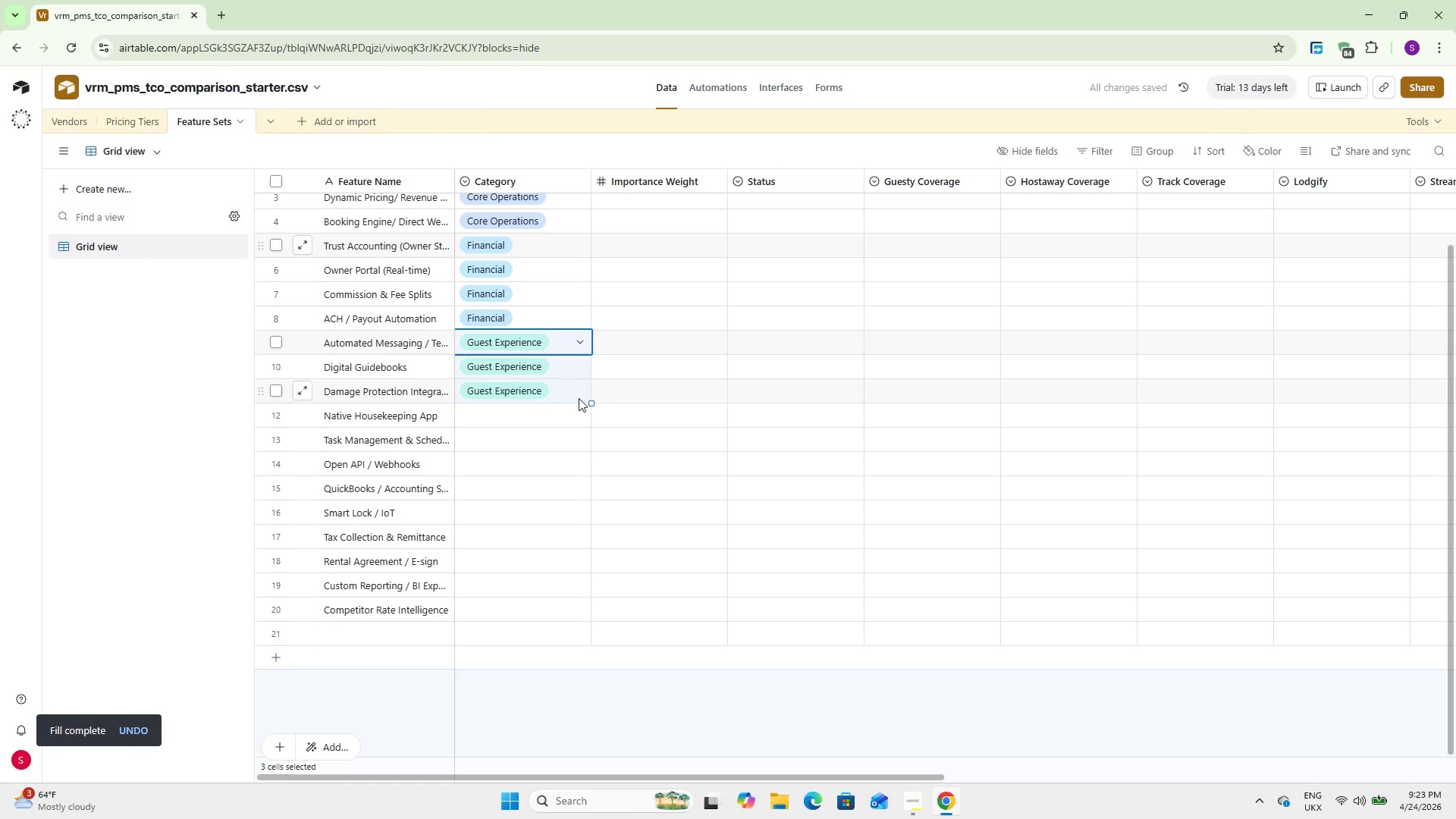 
double_click([561, 406])
 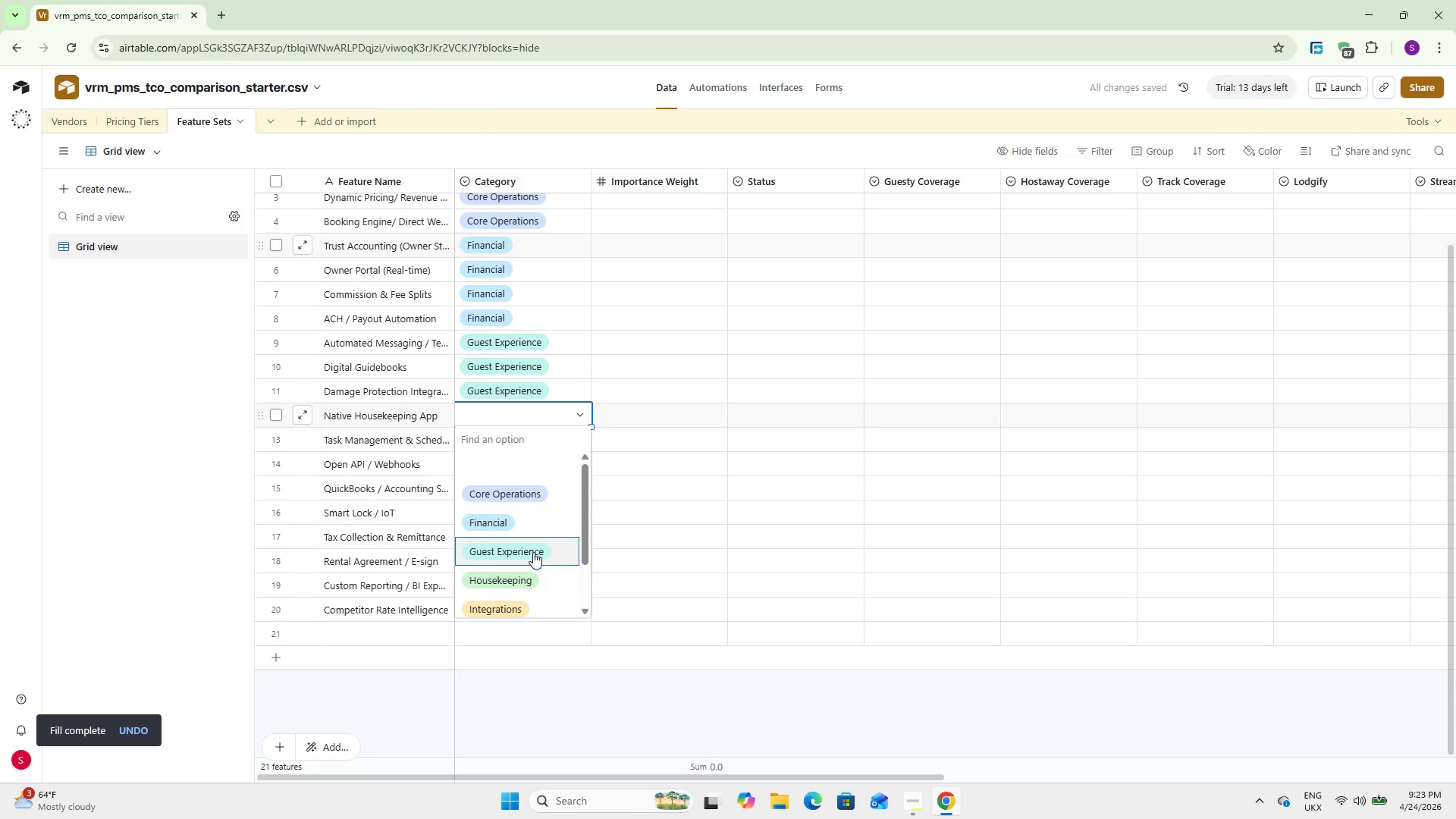 
left_click([532, 570])
 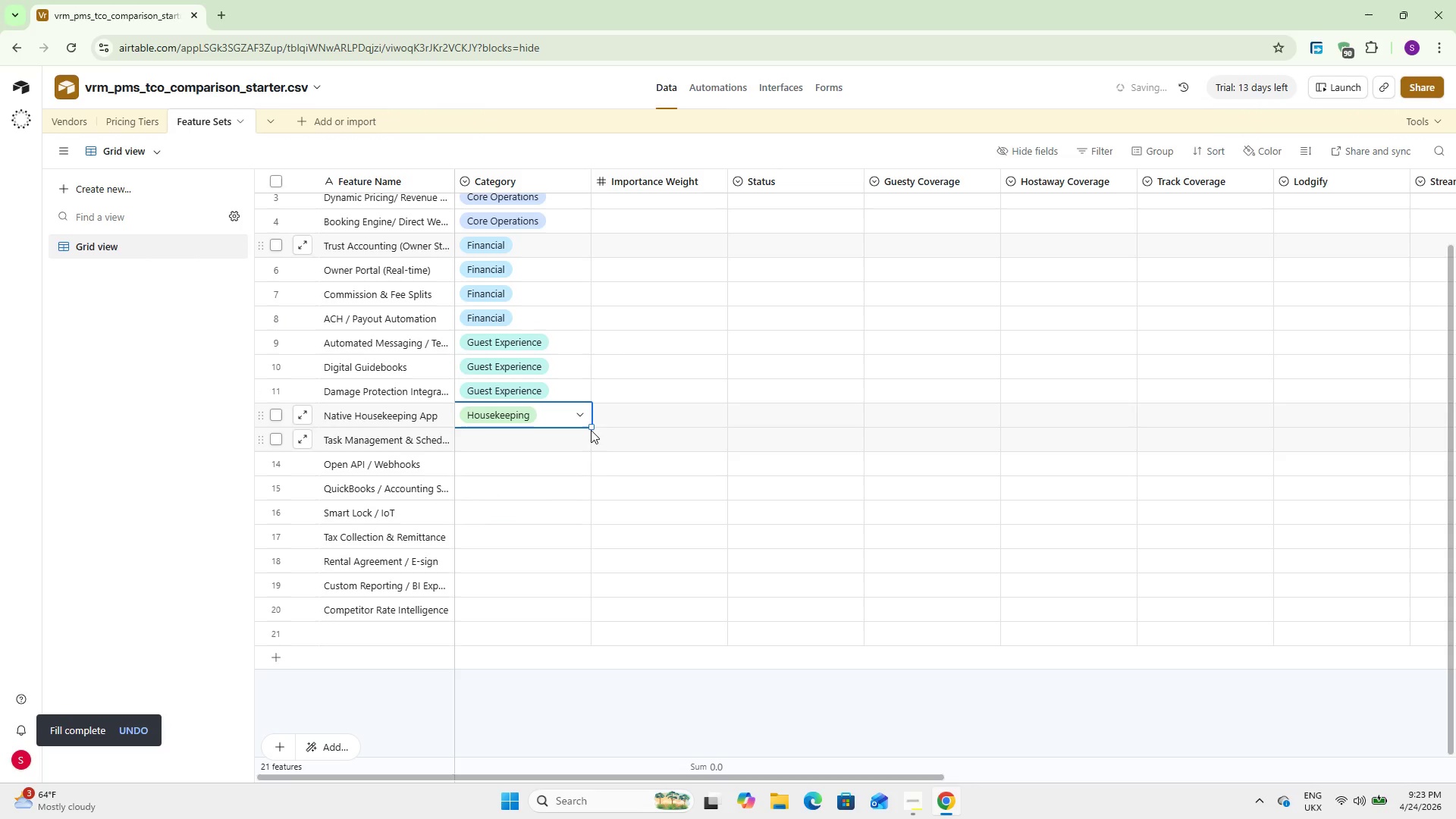 
left_click_drag(start_coordinate=[591, 428], to_coordinate=[591, 440])
 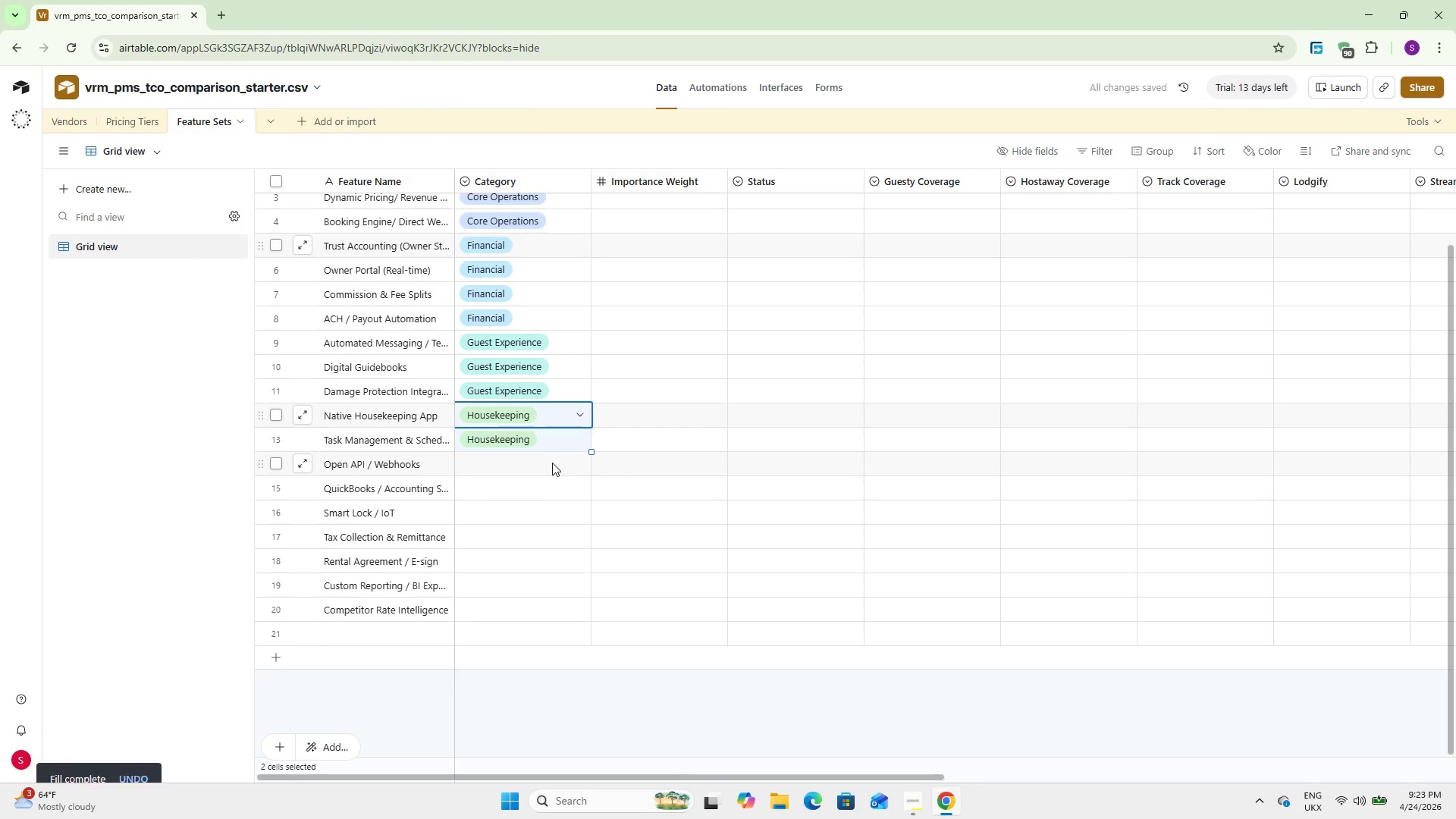 
double_click([552, 463])
 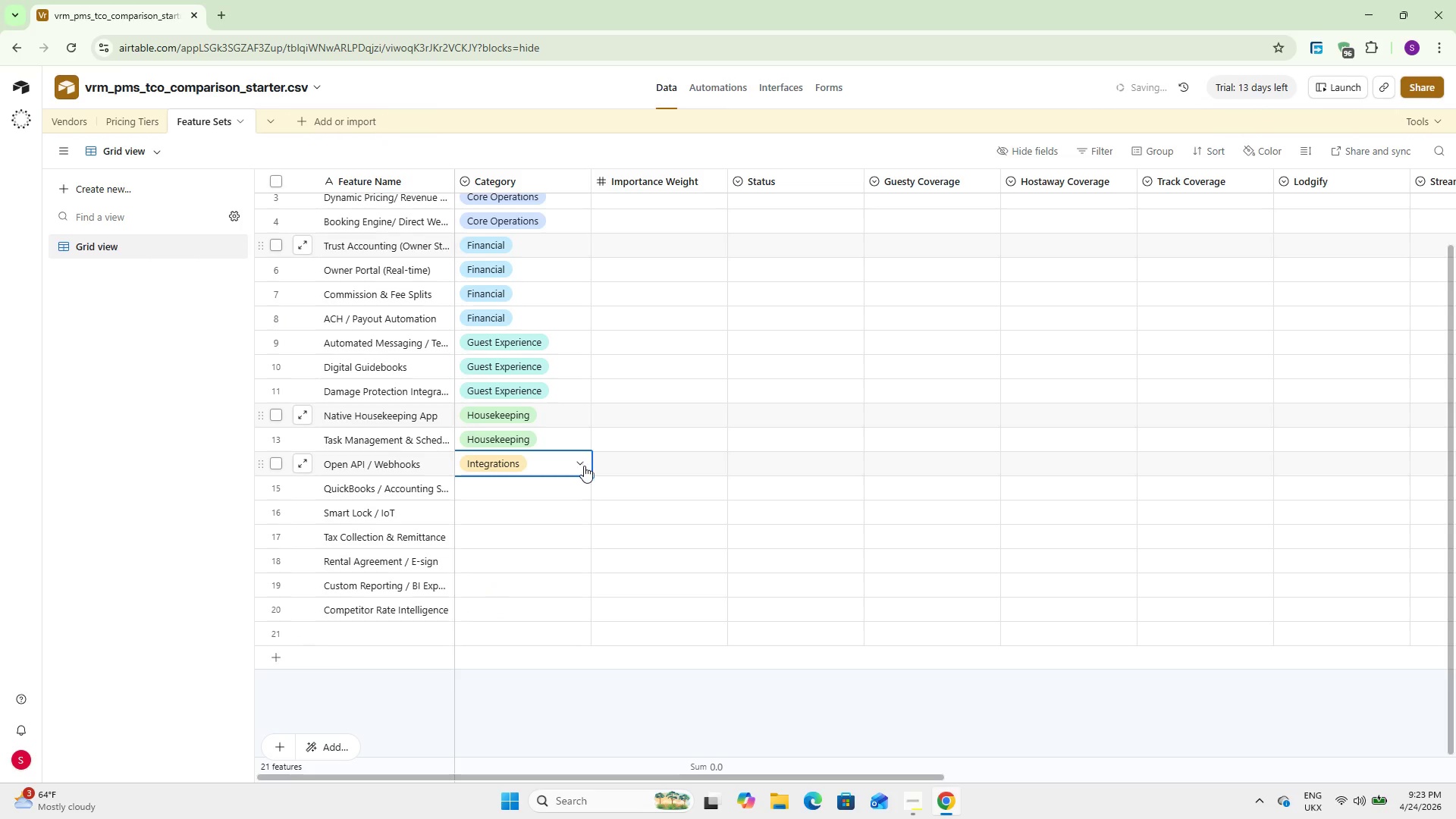 
left_click_drag(start_coordinate=[594, 472], to_coordinate=[584, 513])
 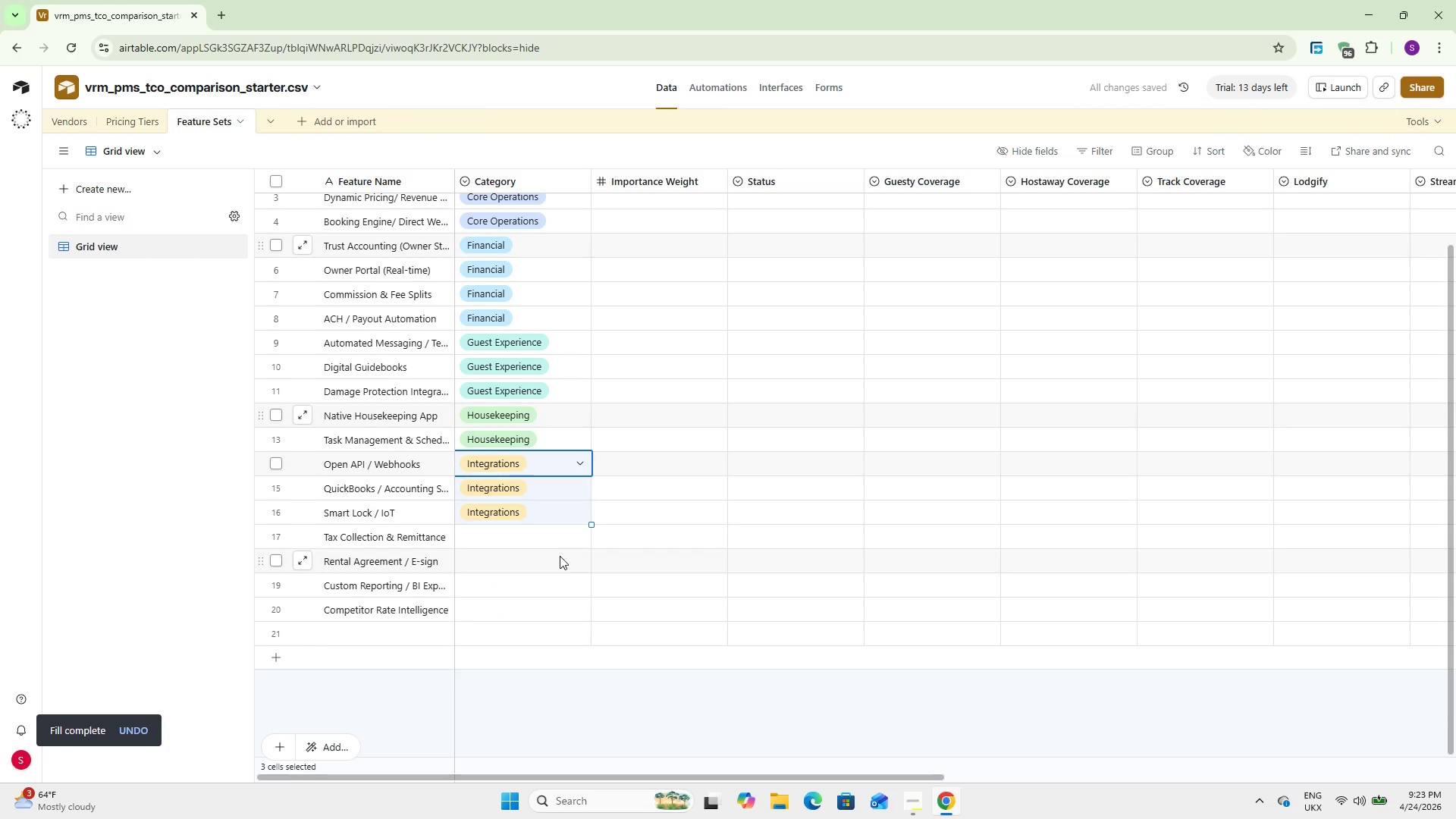 
double_click([551, 540])
 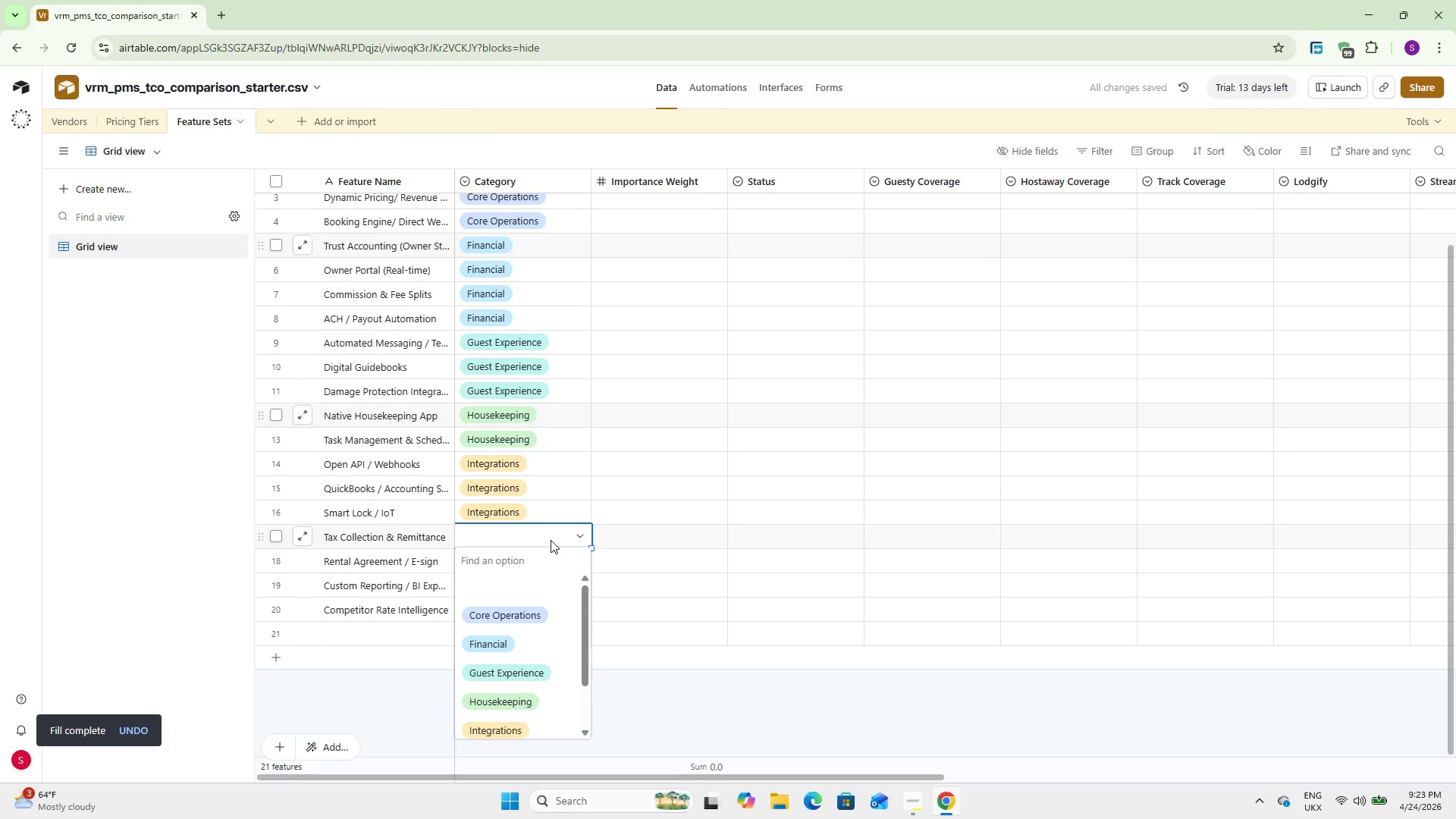 
scroll: coordinate [544, 582], scroll_direction: down, amount: 2.0
 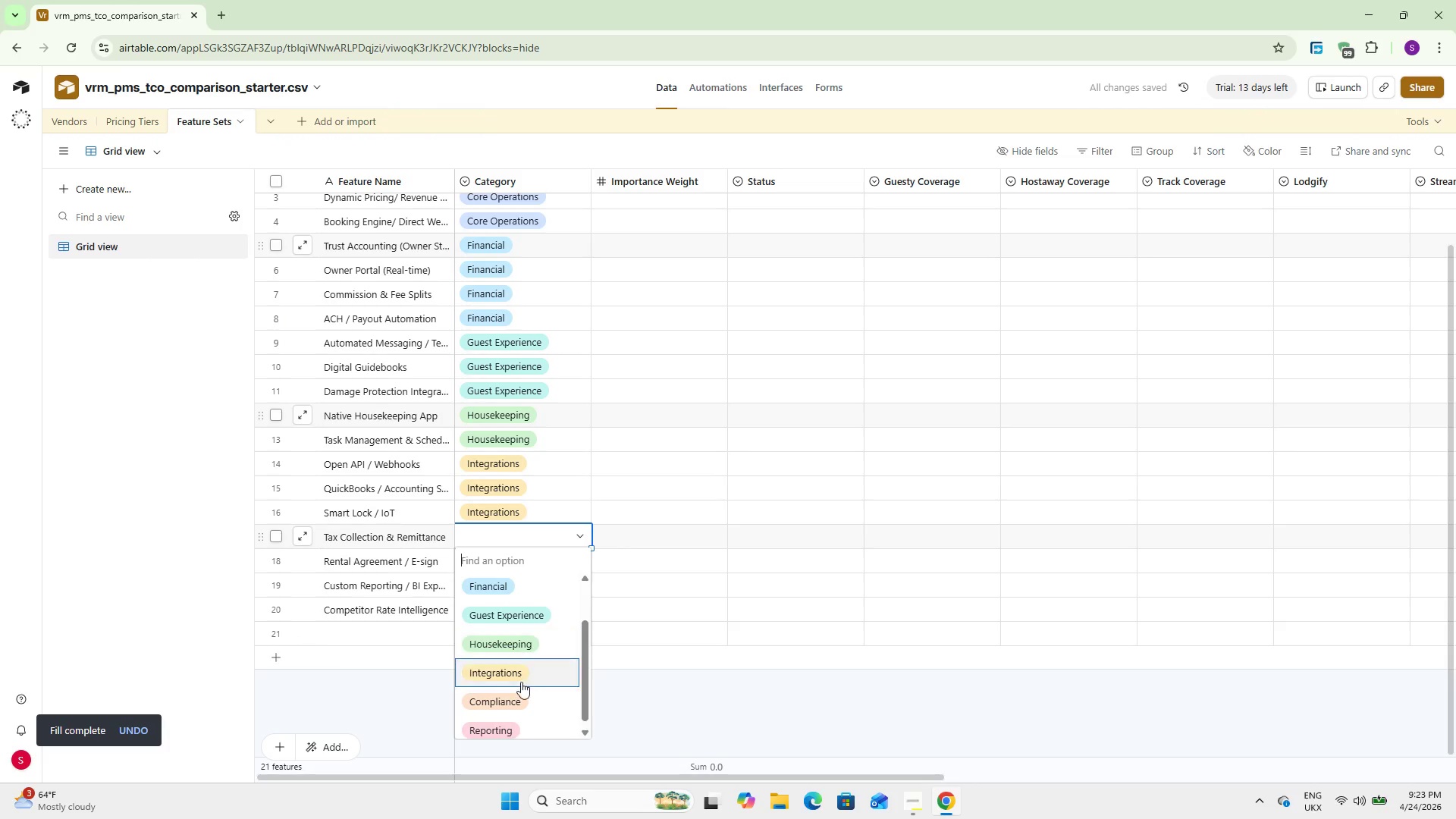 
left_click([521, 696])
 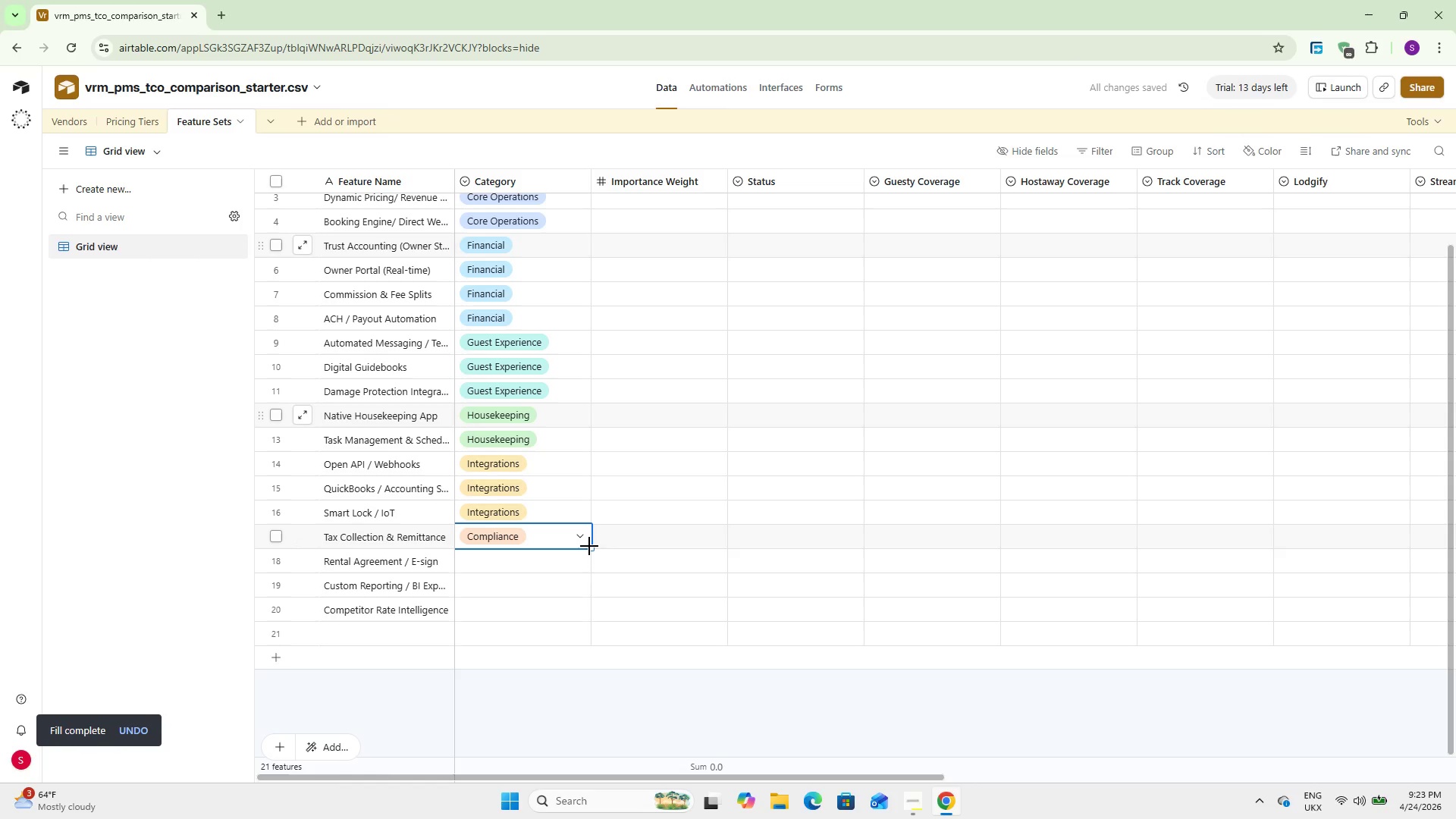 
left_click_drag(start_coordinate=[589, 546], to_coordinate=[585, 573])
 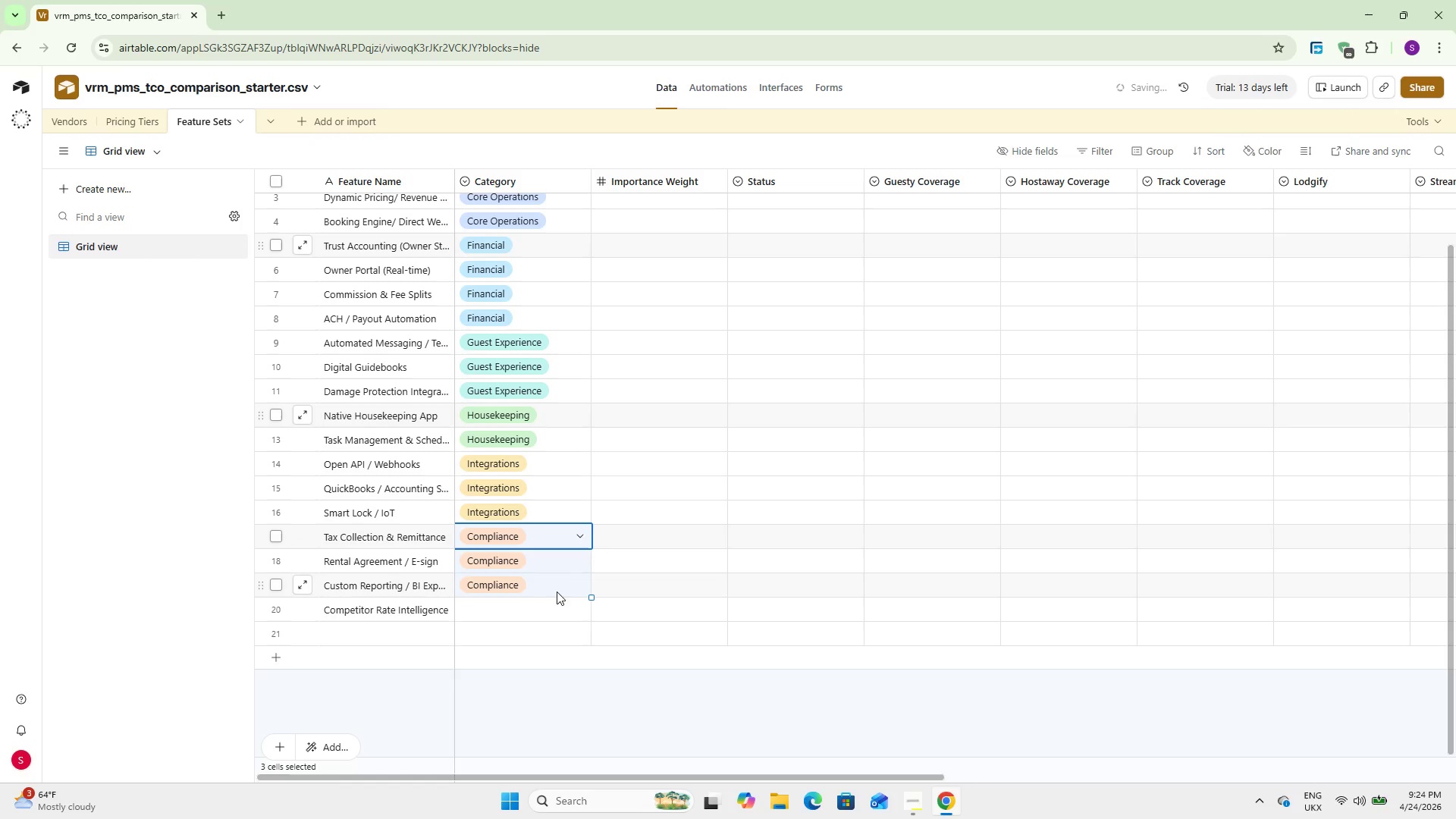 
double_click([556, 591])
 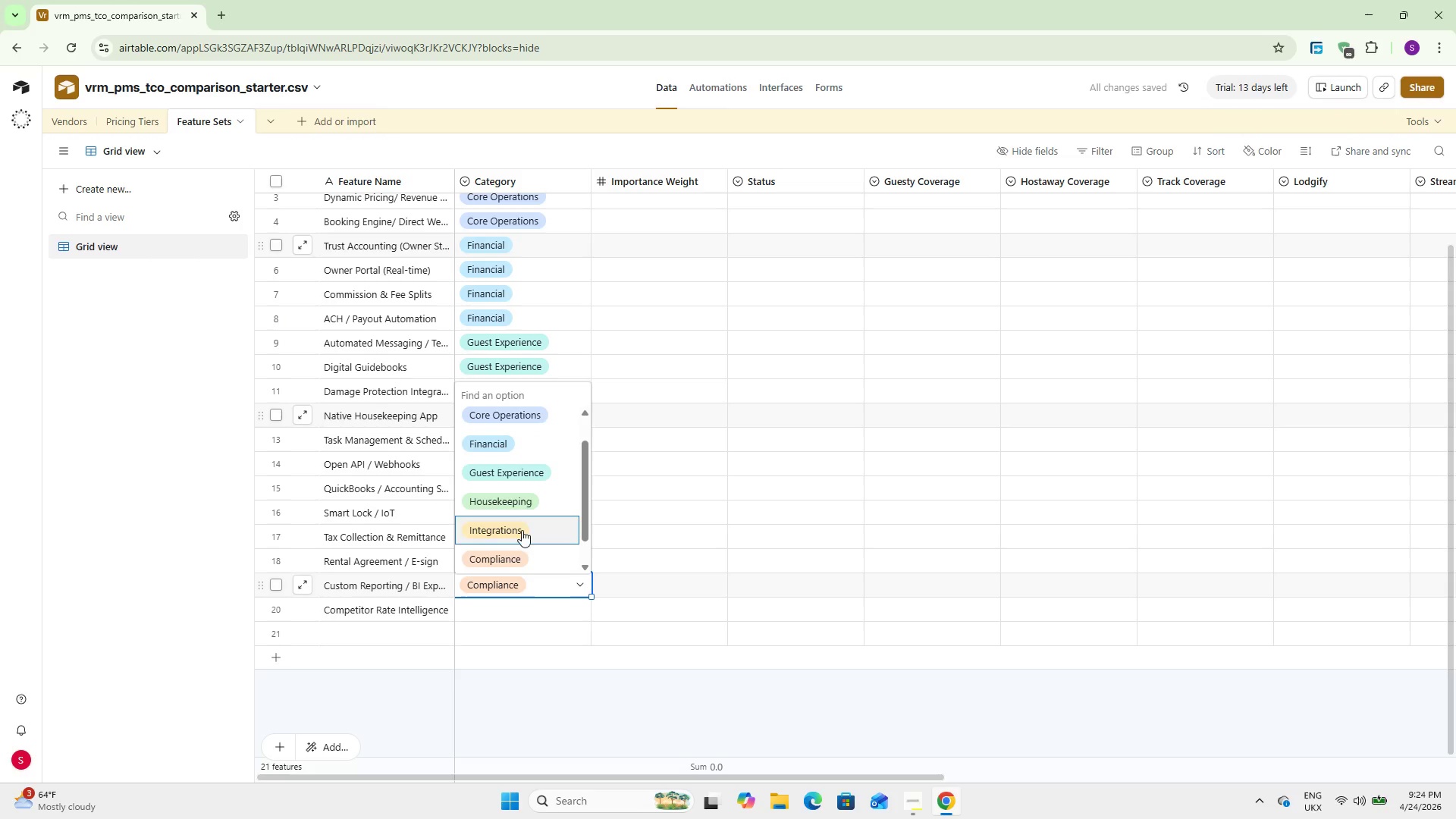 
scroll: coordinate [519, 503], scroll_direction: down, amount: 4.0
 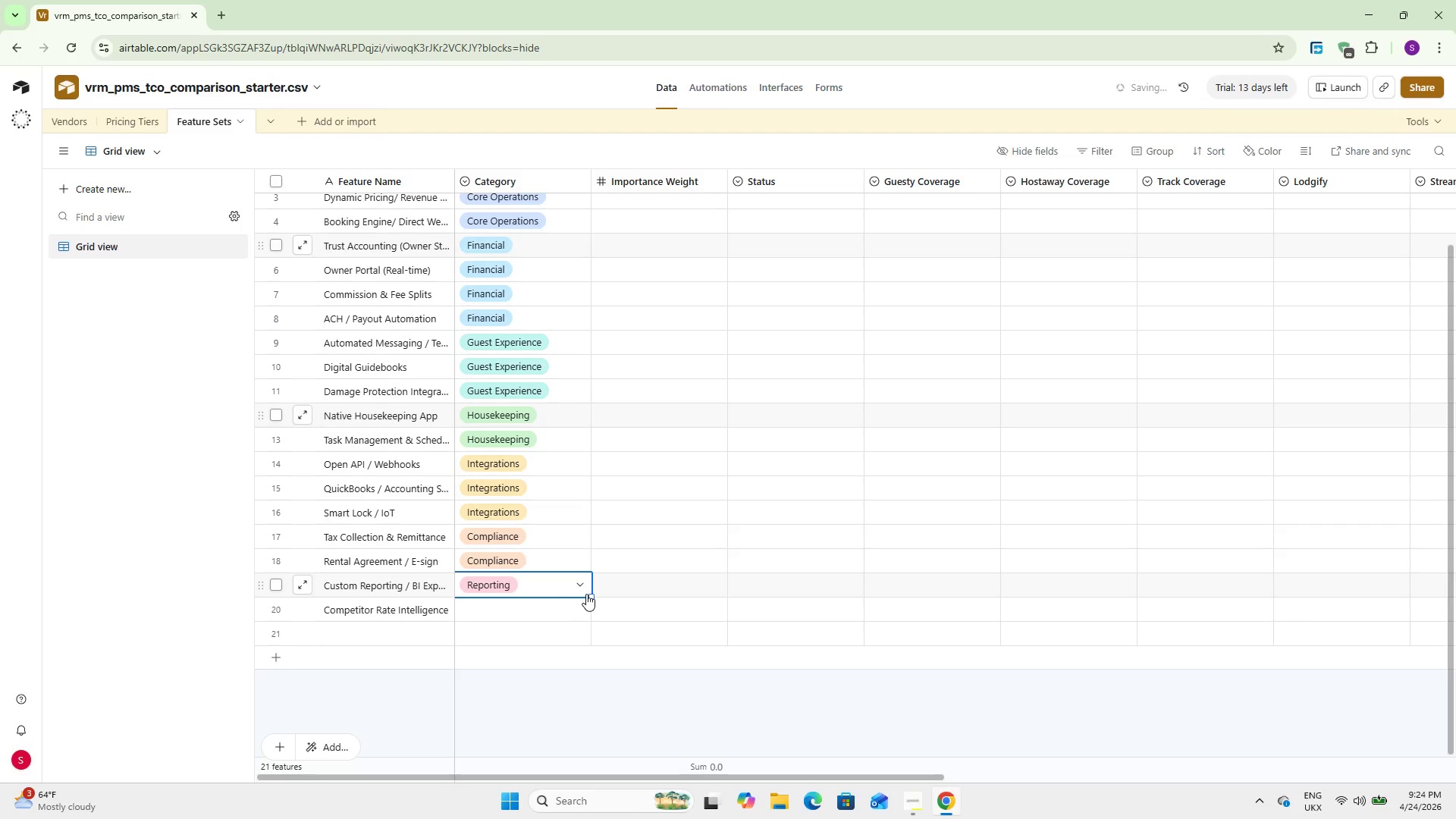 
left_click_drag(start_coordinate=[589, 594], to_coordinate=[588, 604])
 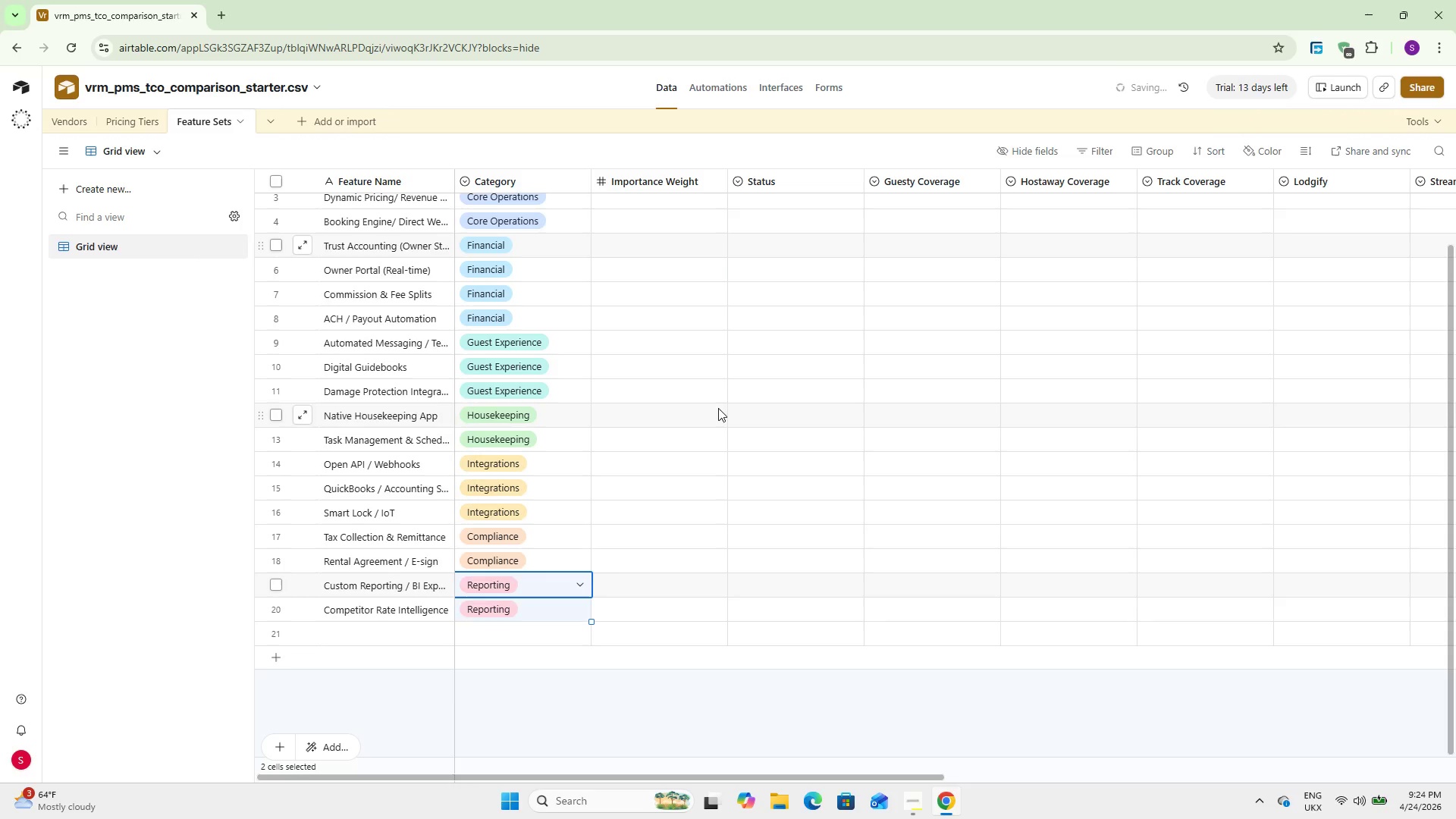 
scroll: coordinate [718, 408], scroll_direction: up, amount: 5.0
 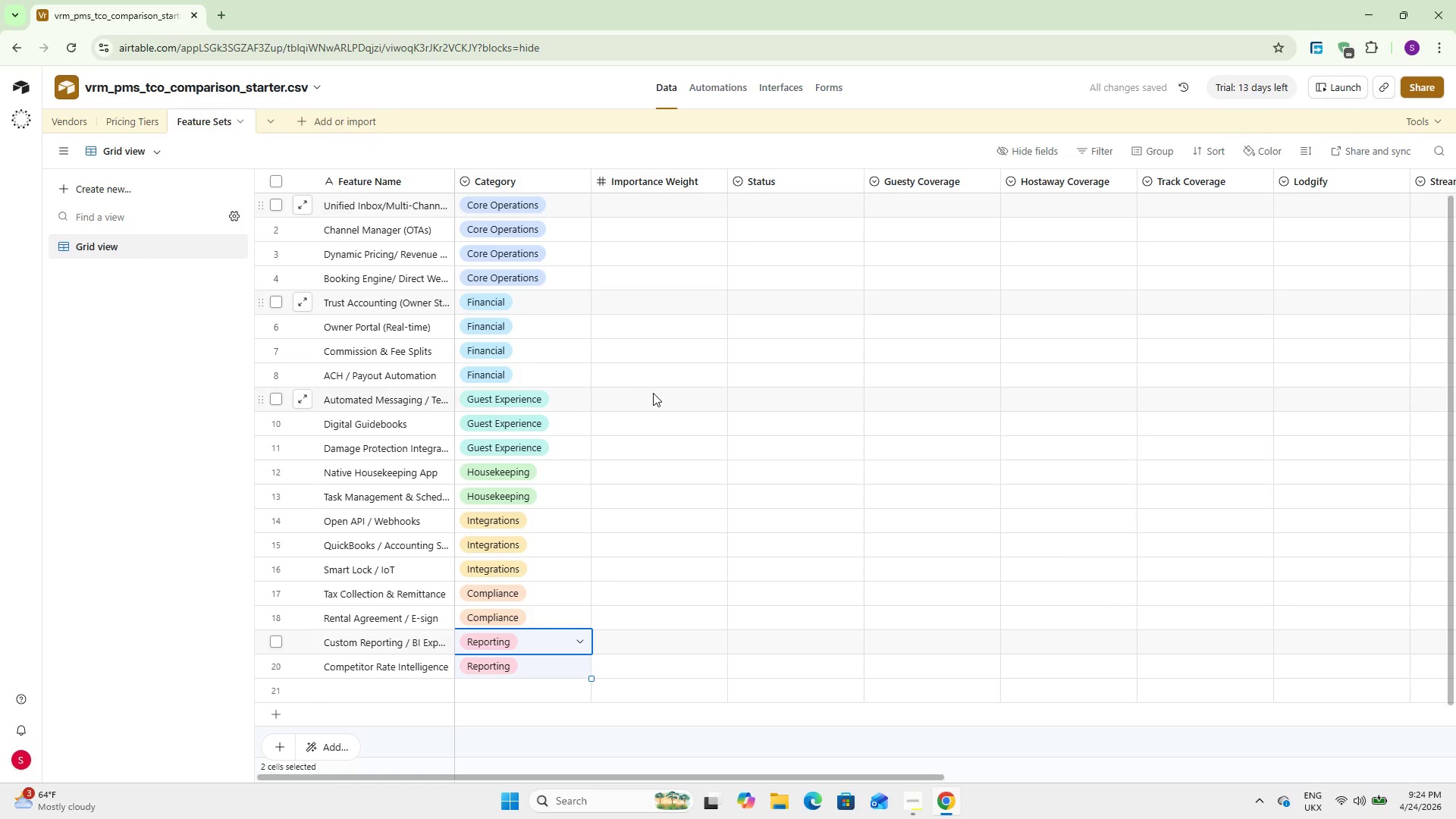 
double_click([673, 206])
 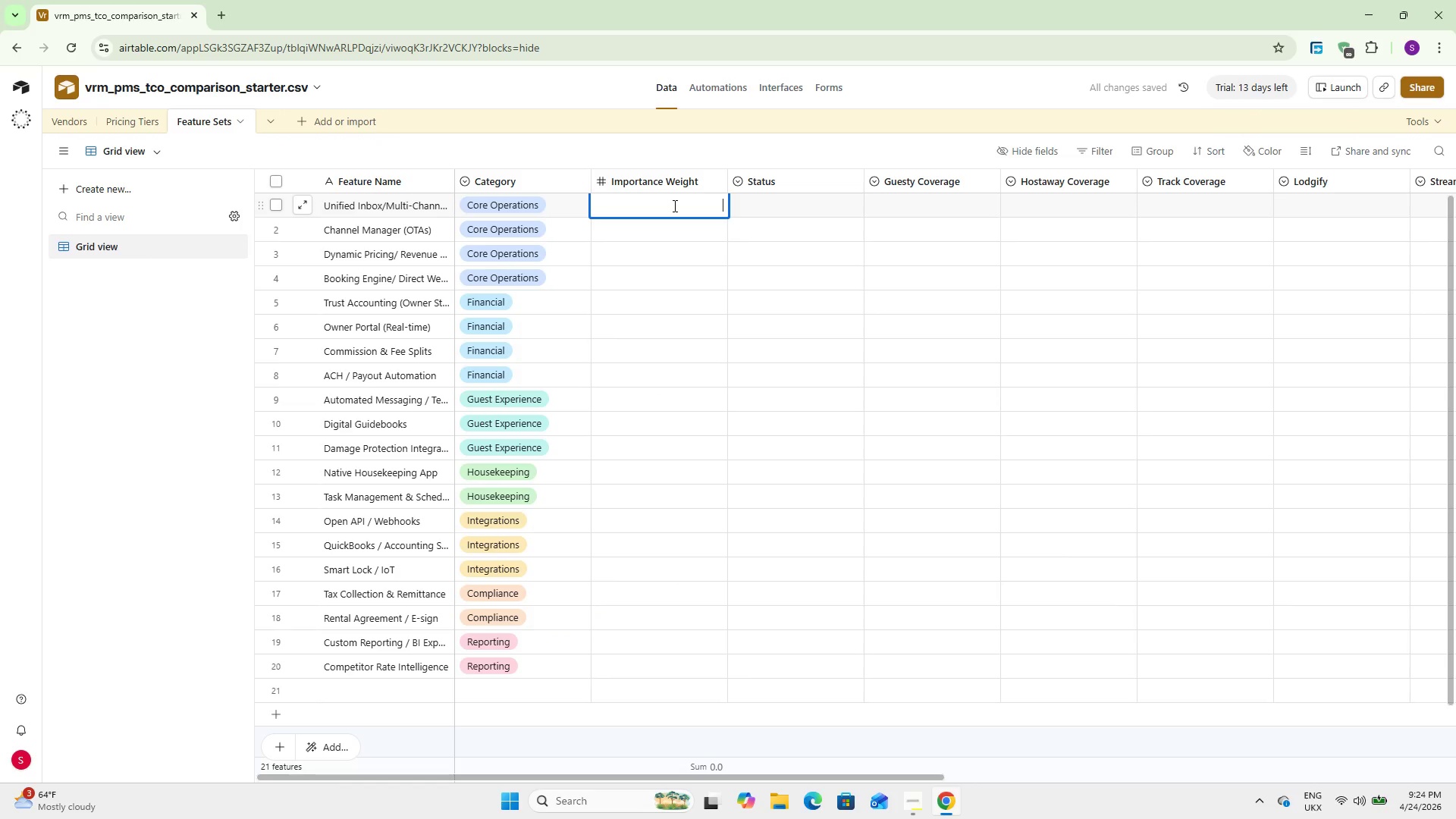 
key(Numpad5)
 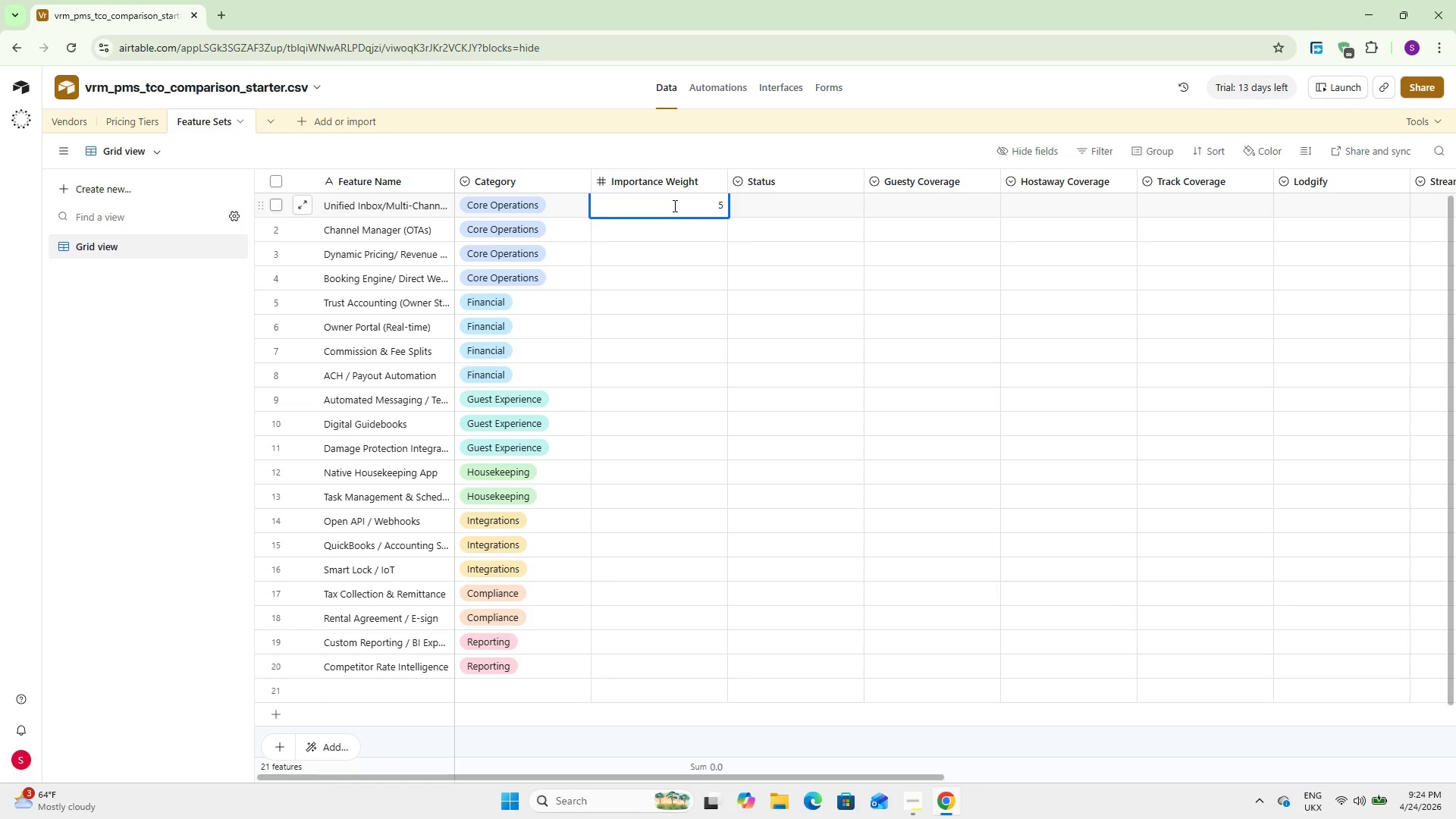 
key(NumpadEnter)
 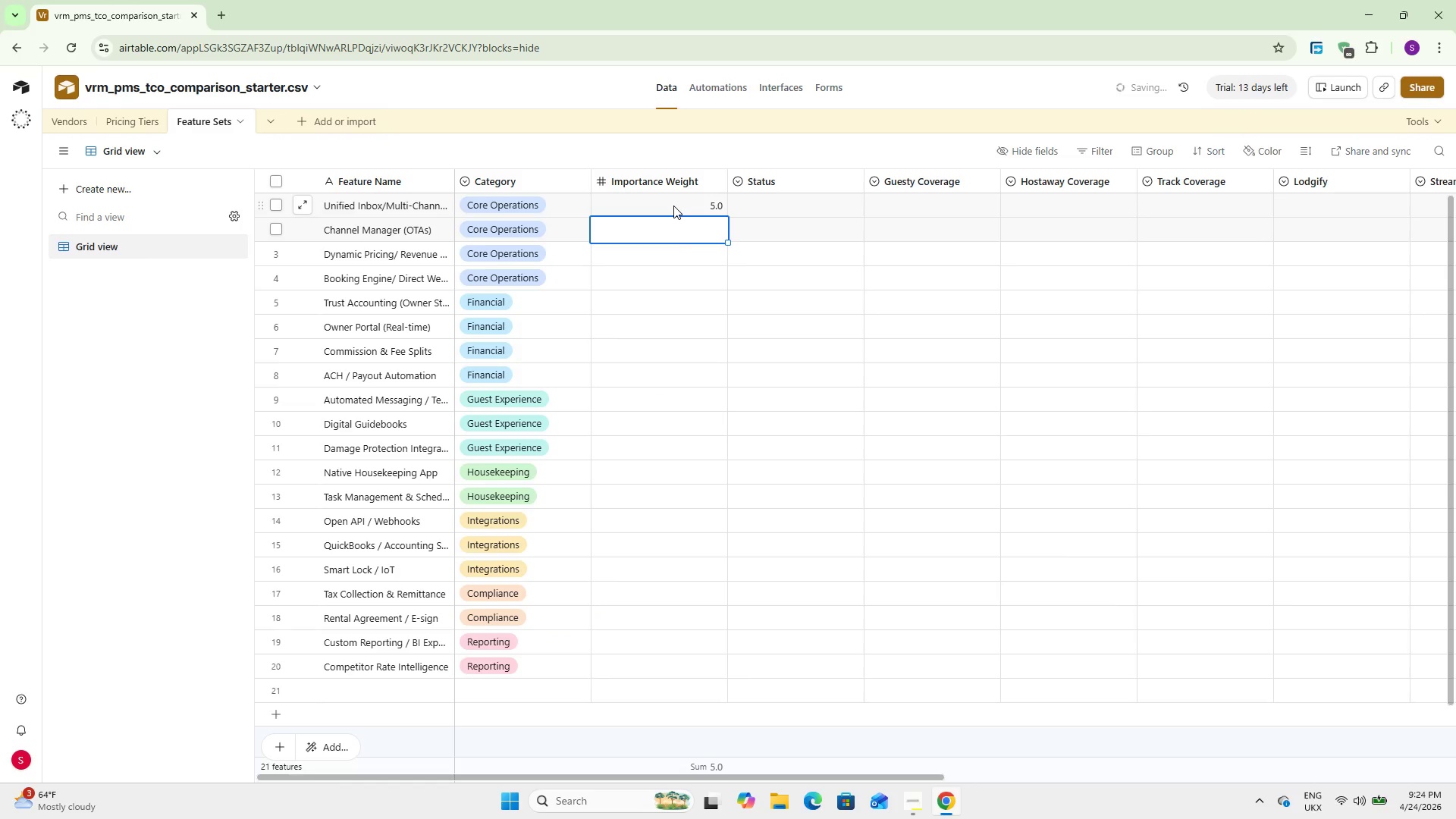 
key(Numpad5)
 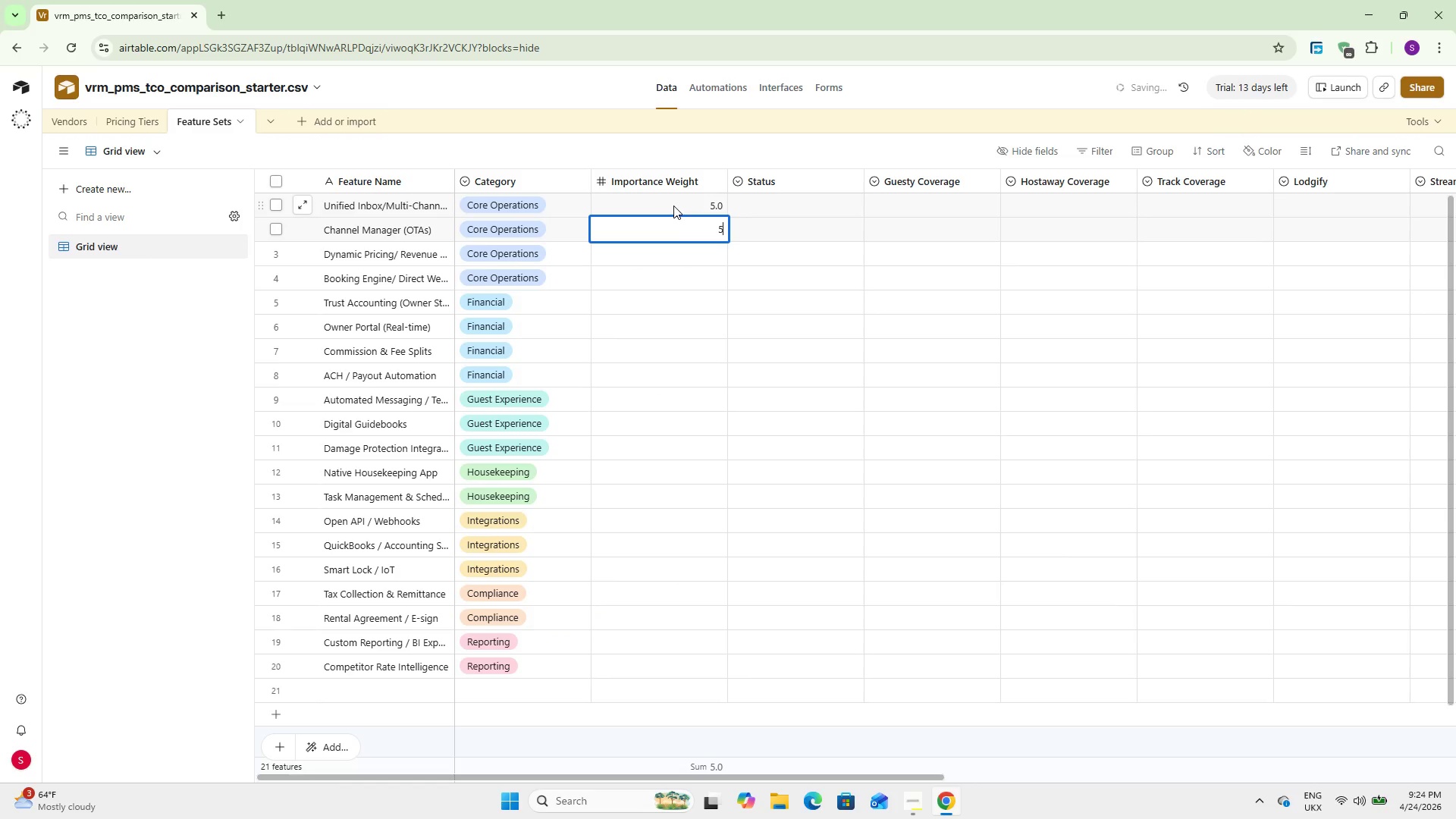 
key(NumpadEnter)
 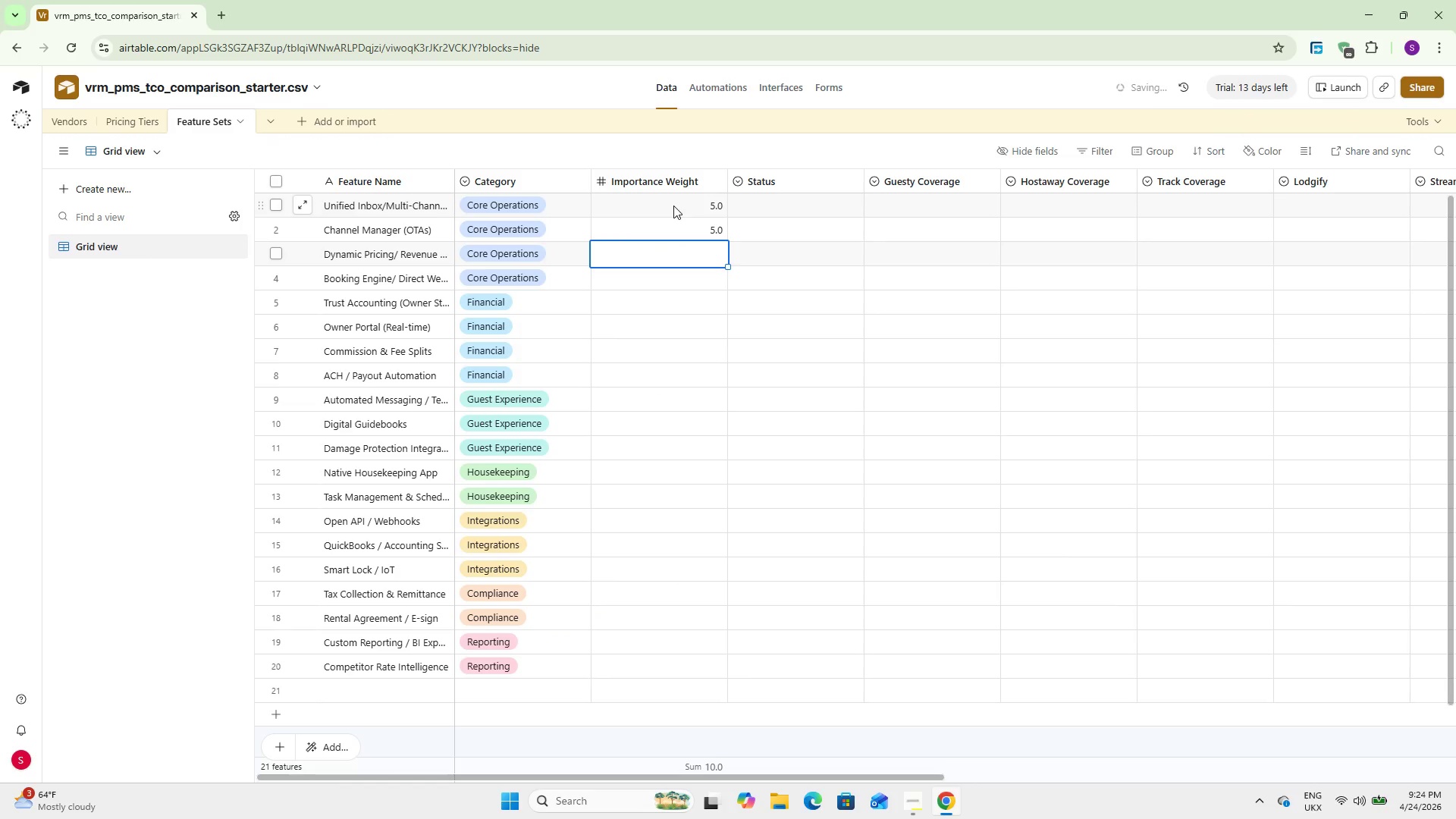 
key(Numpad4)
 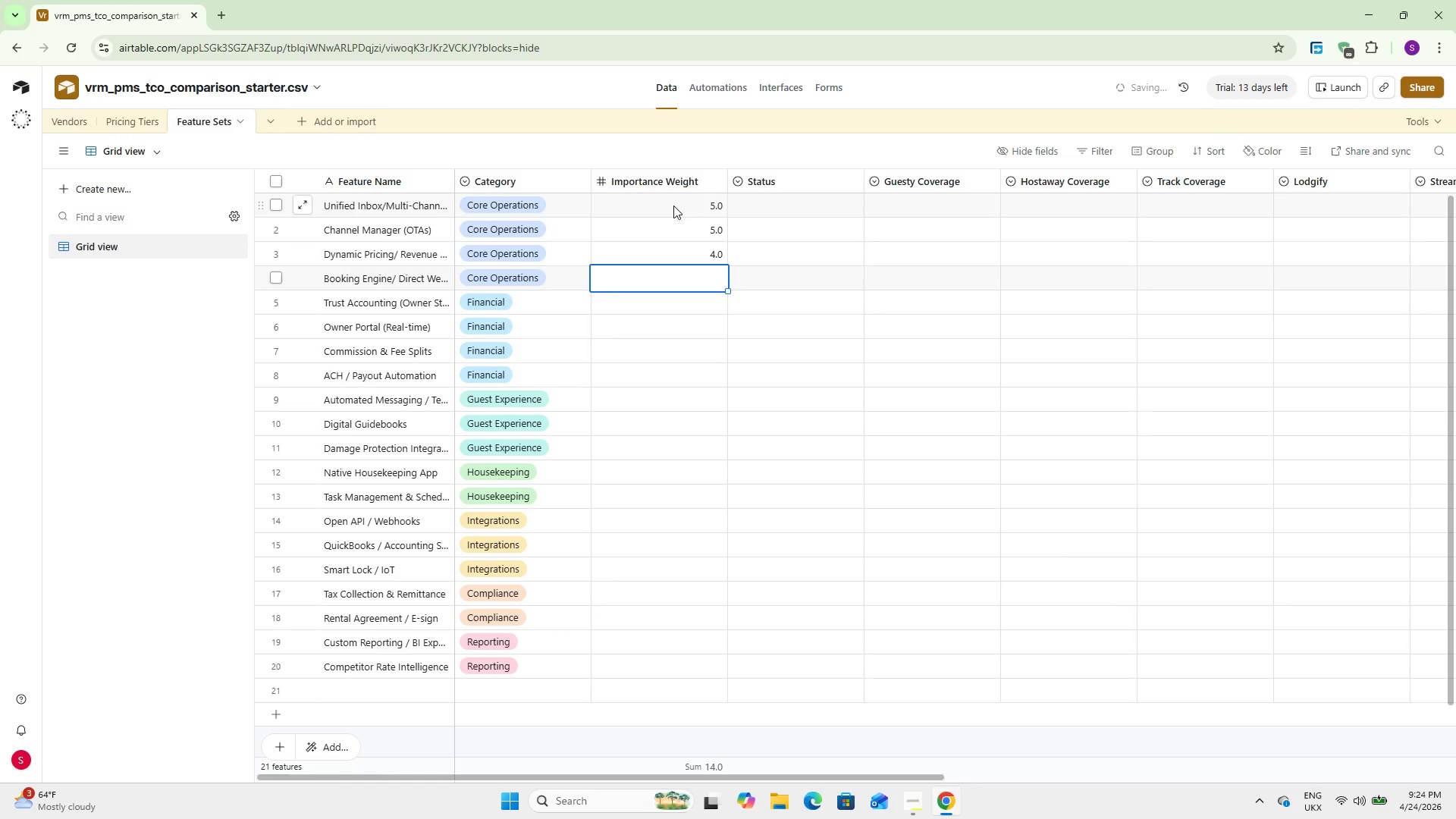 
key(NumpadEnter)
 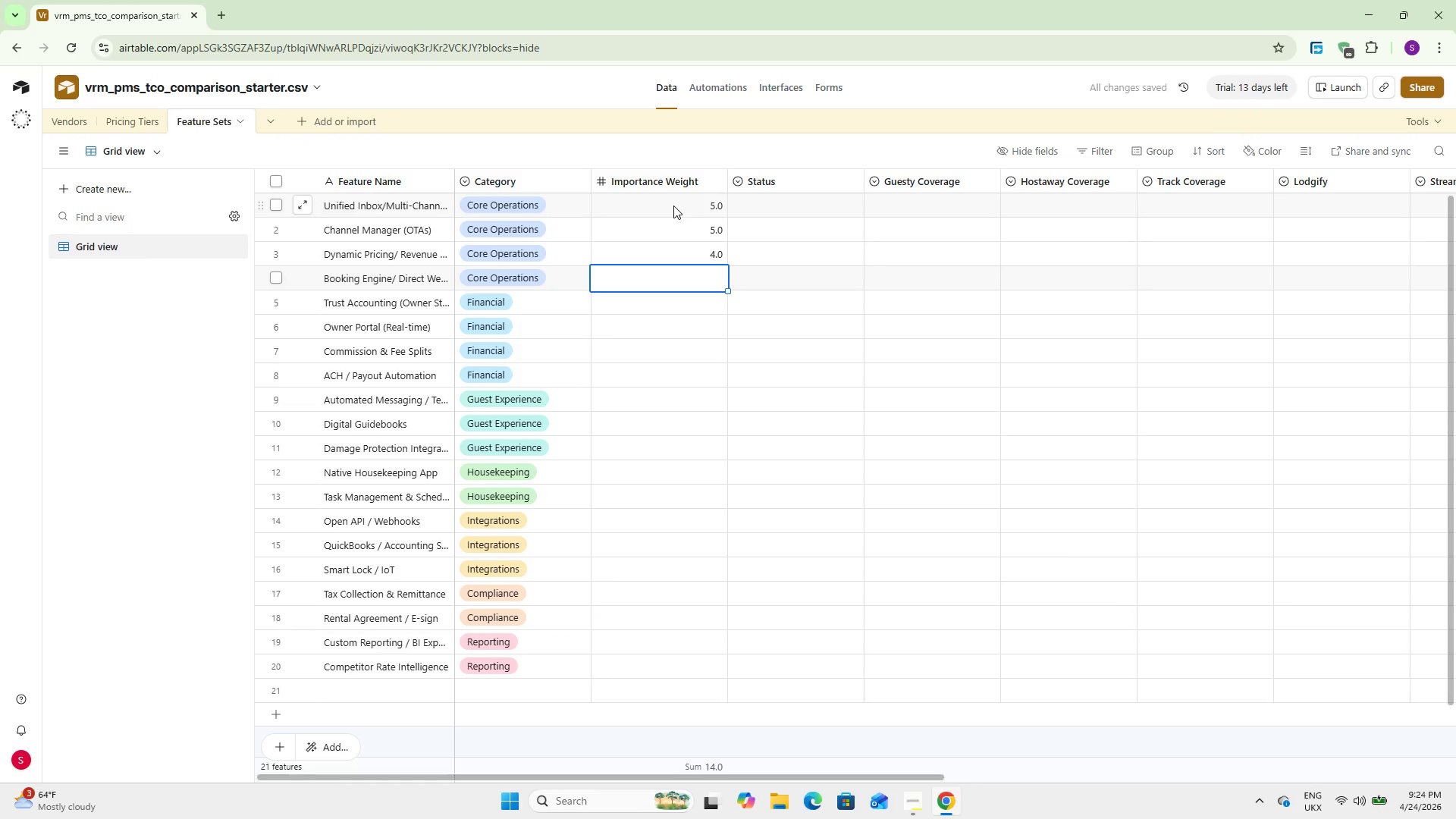 
key(Numpad4)
 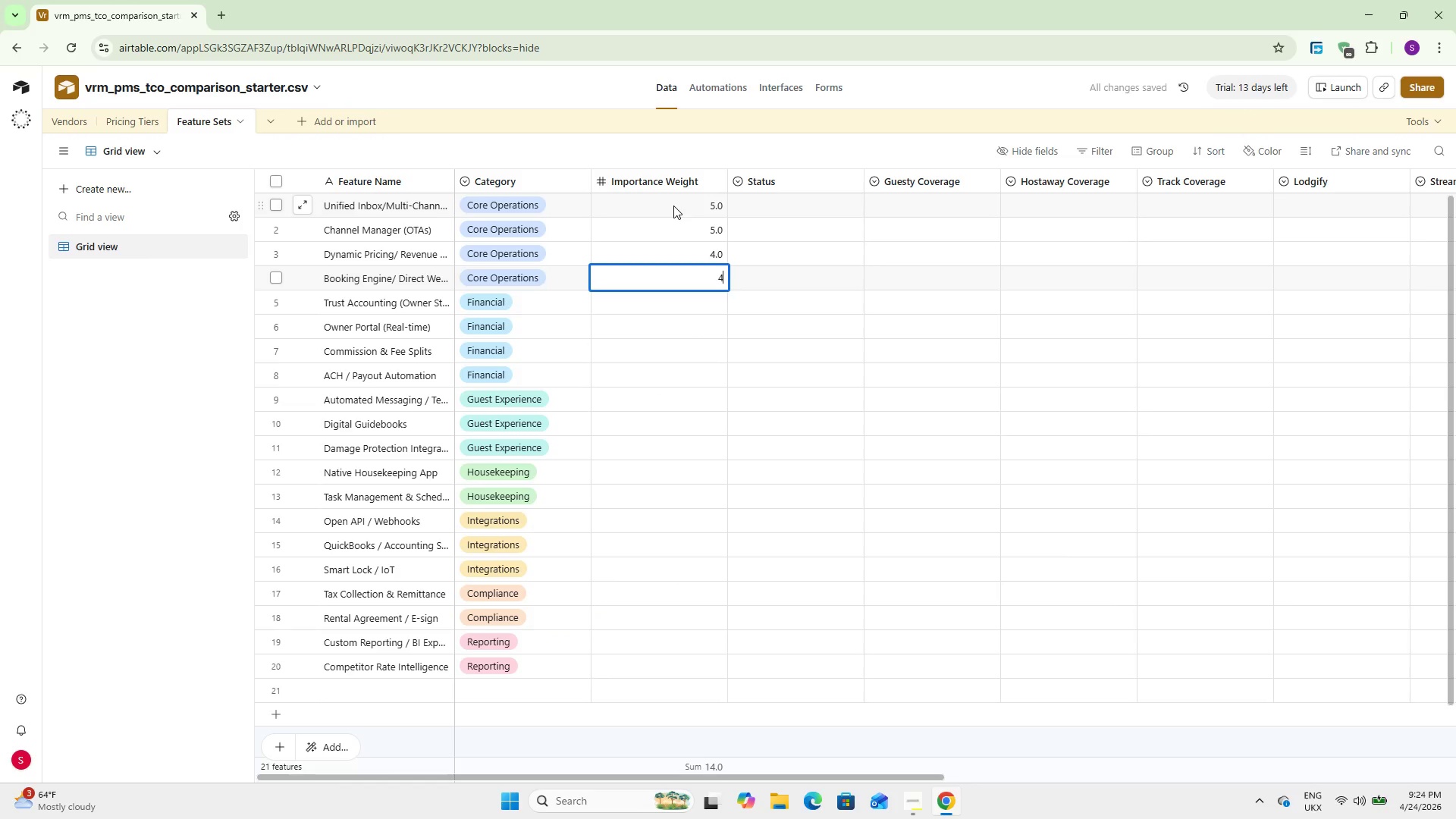 
key(NumpadEnter)
 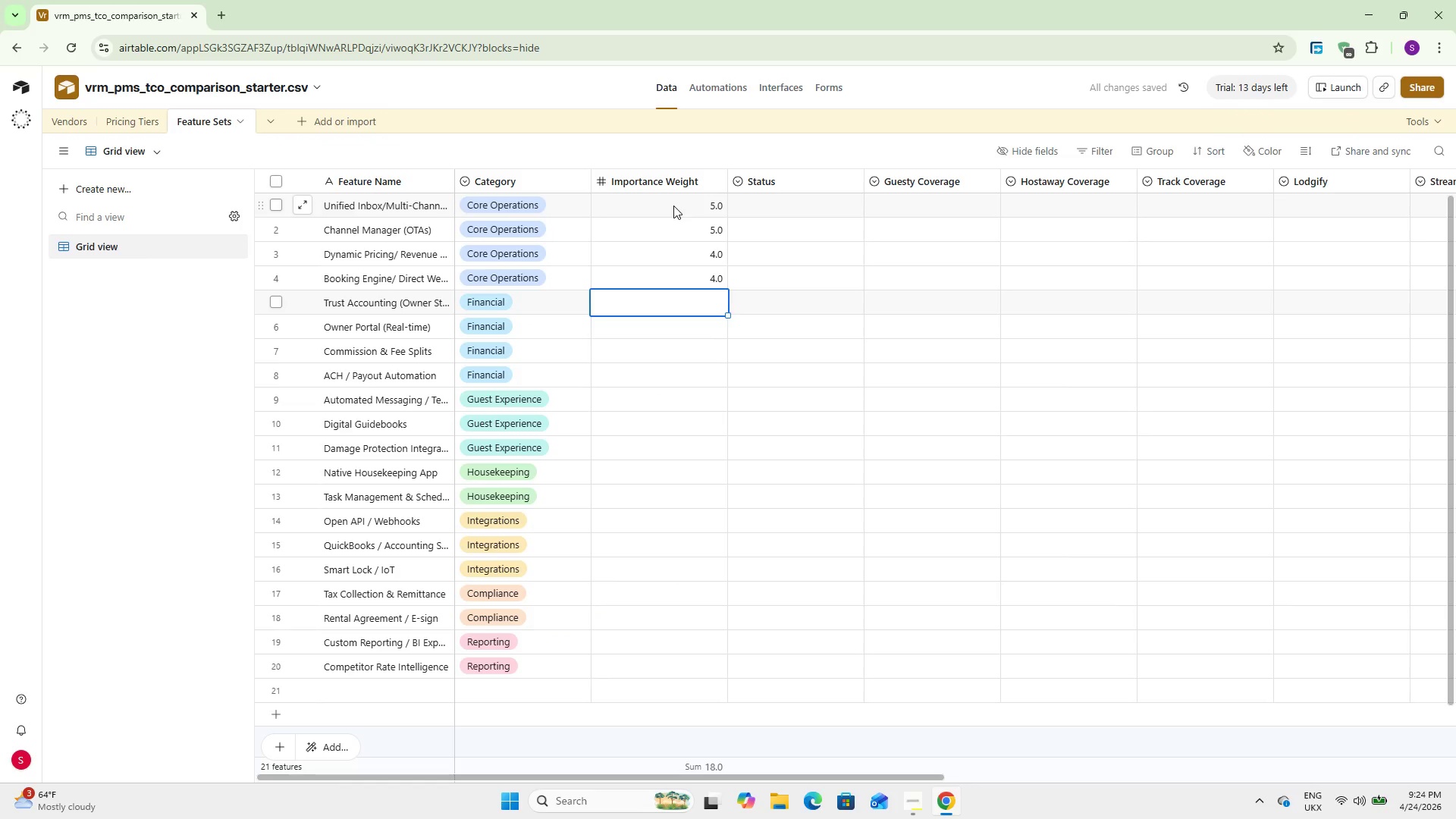 
key(Numpad5)
 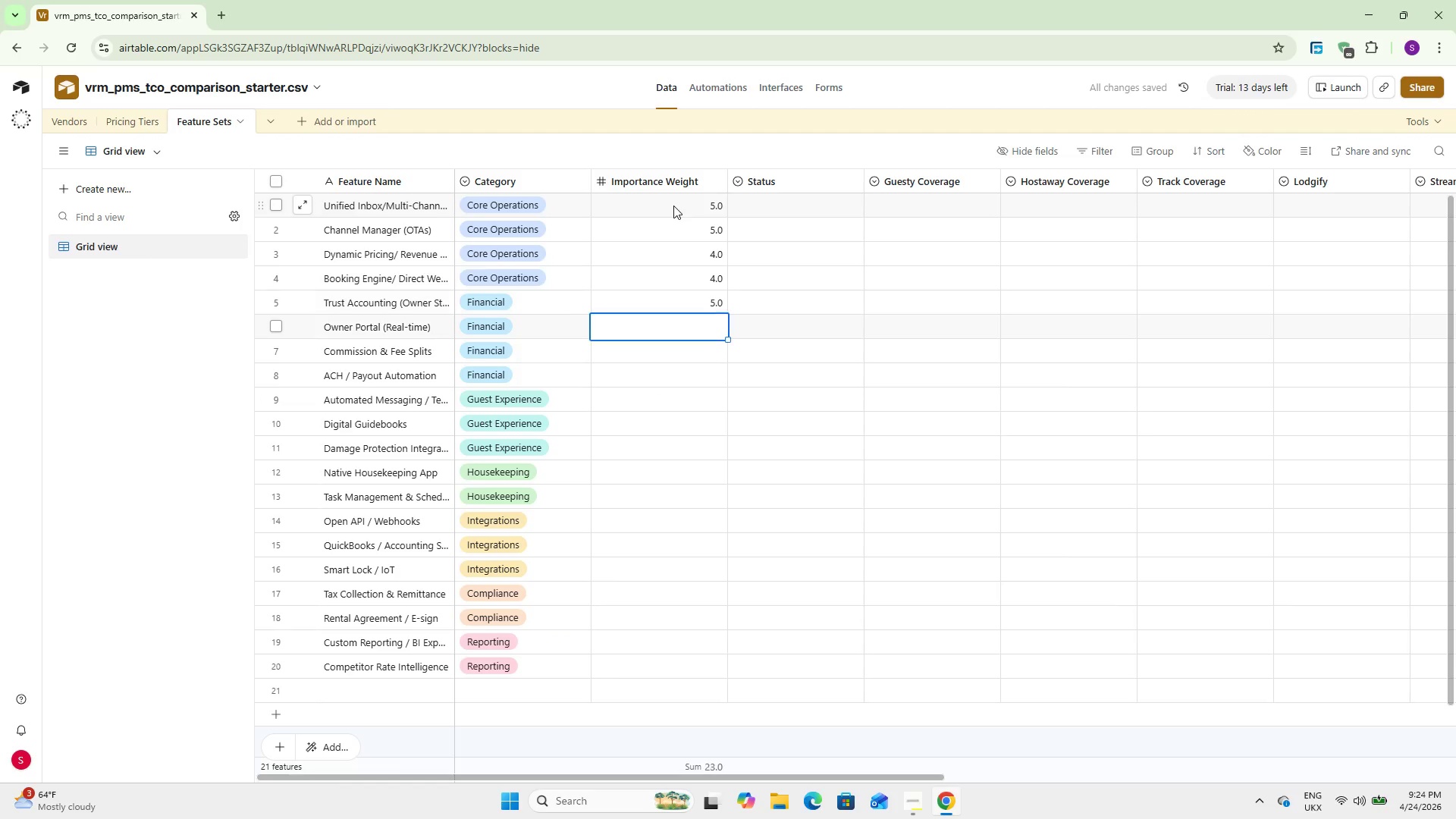 
key(NumpadEnter)
 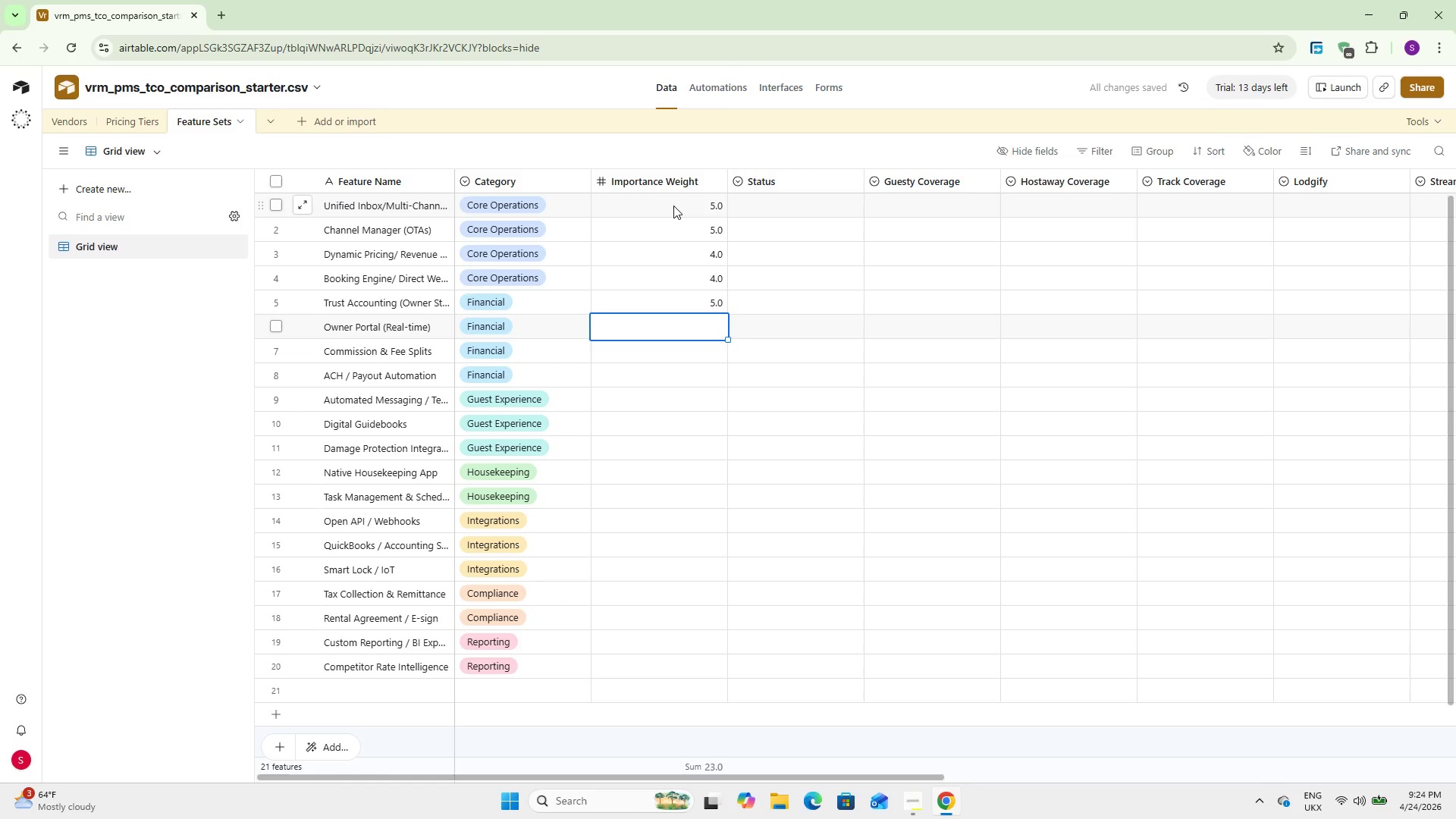 
key(Numpad4)
 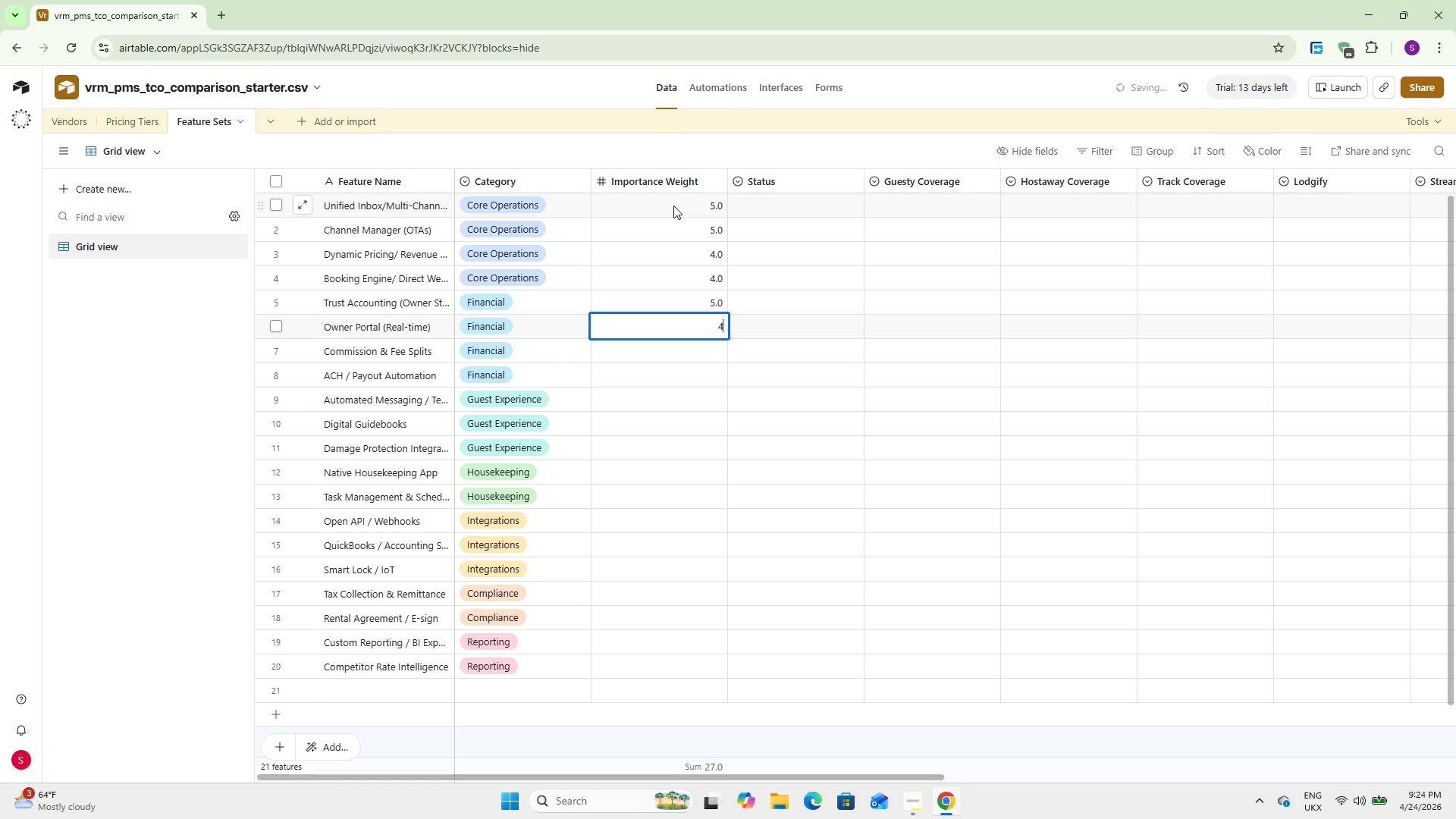 
key(NumpadEnter)
 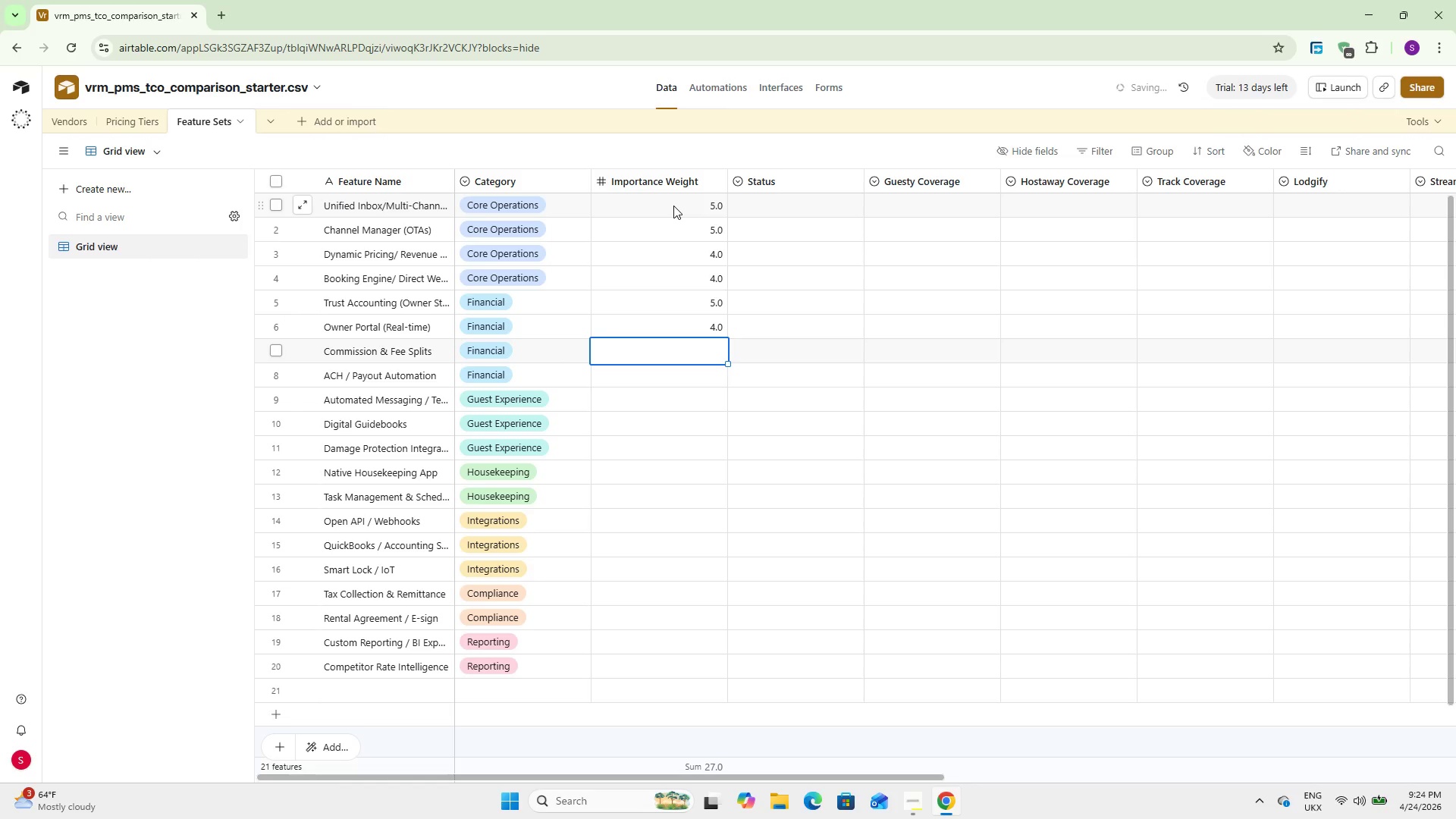 
key(Numpad4)
 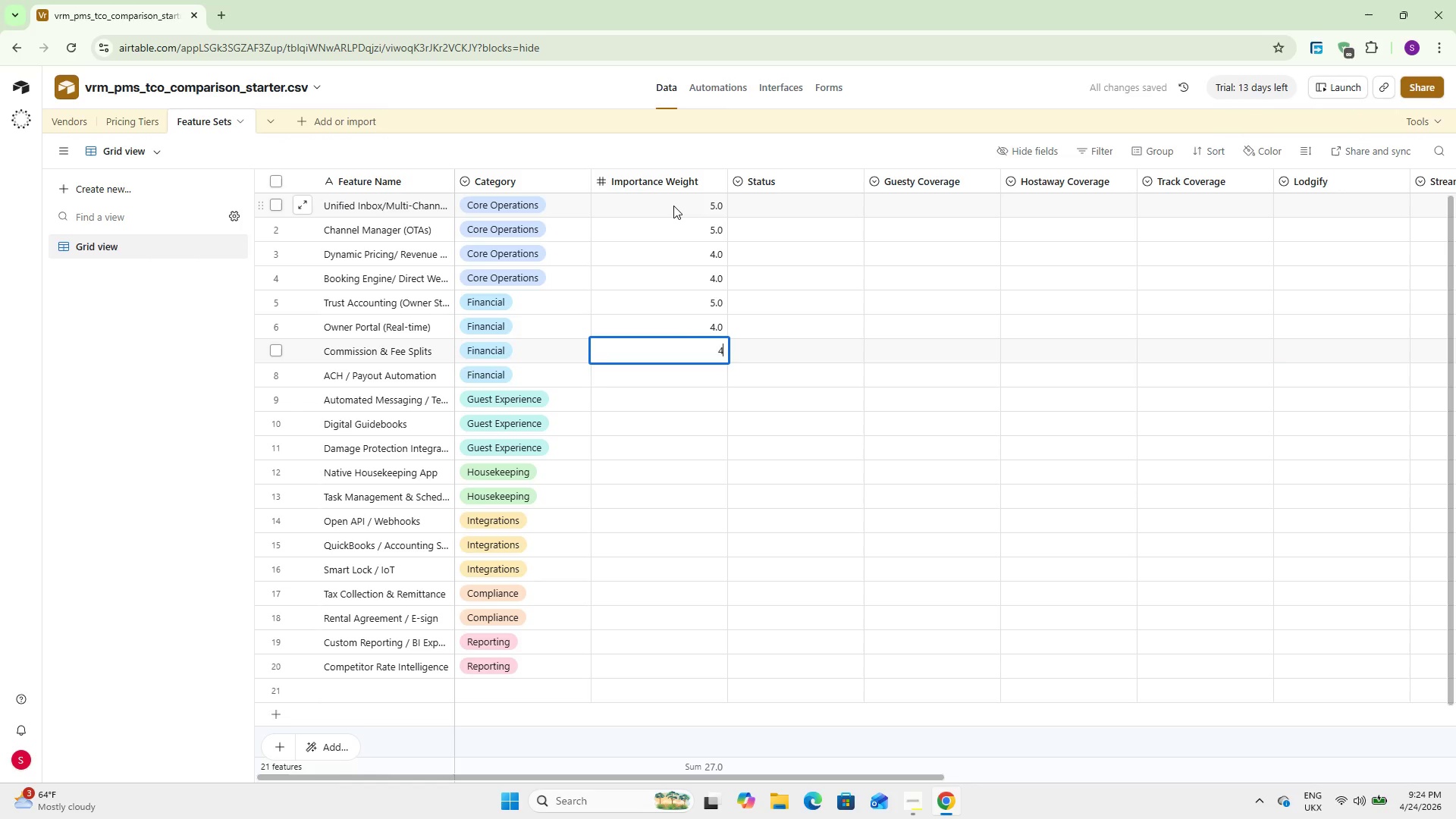 
key(NumpadEnter)
 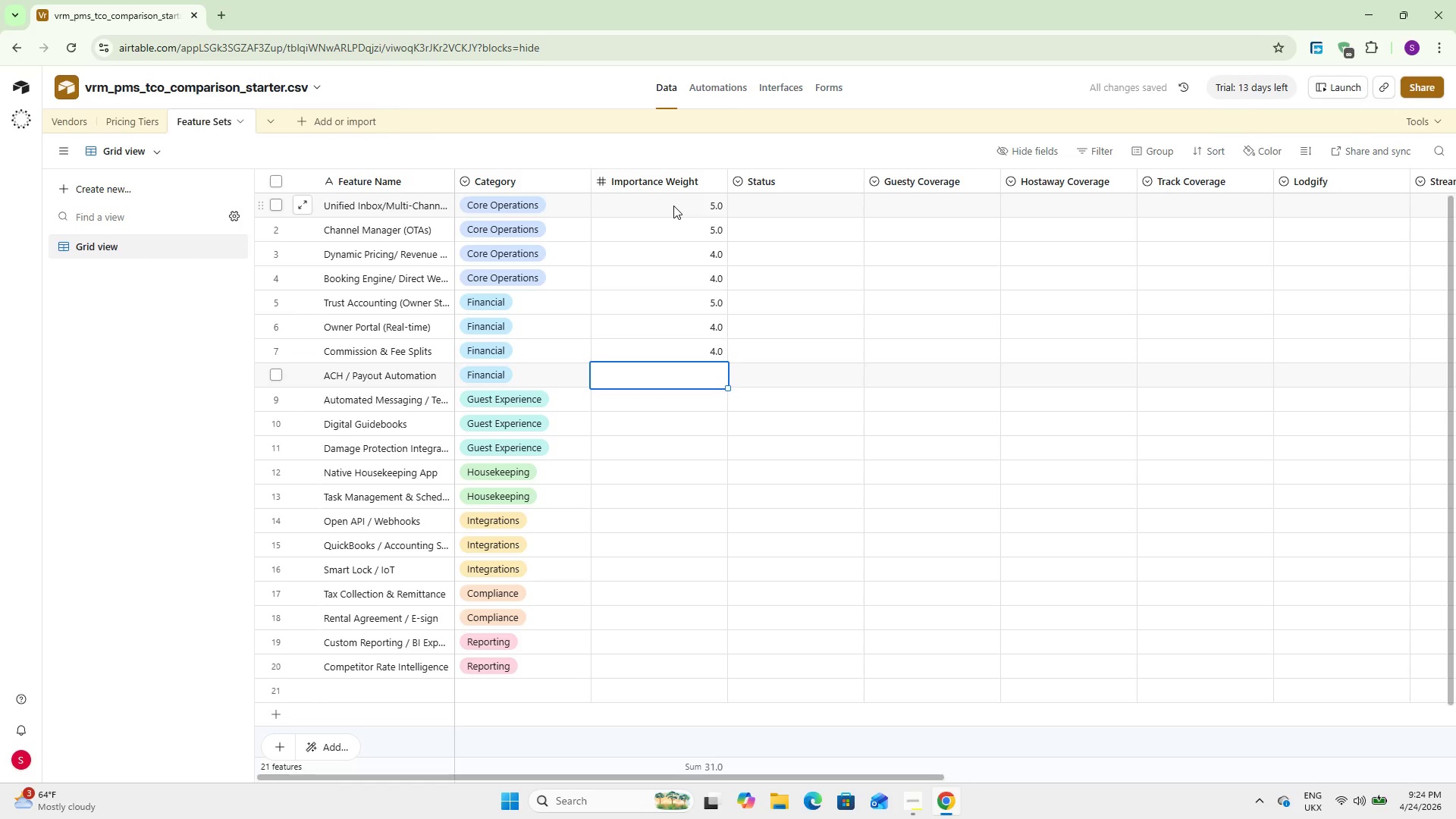 
key(Numpad3)
 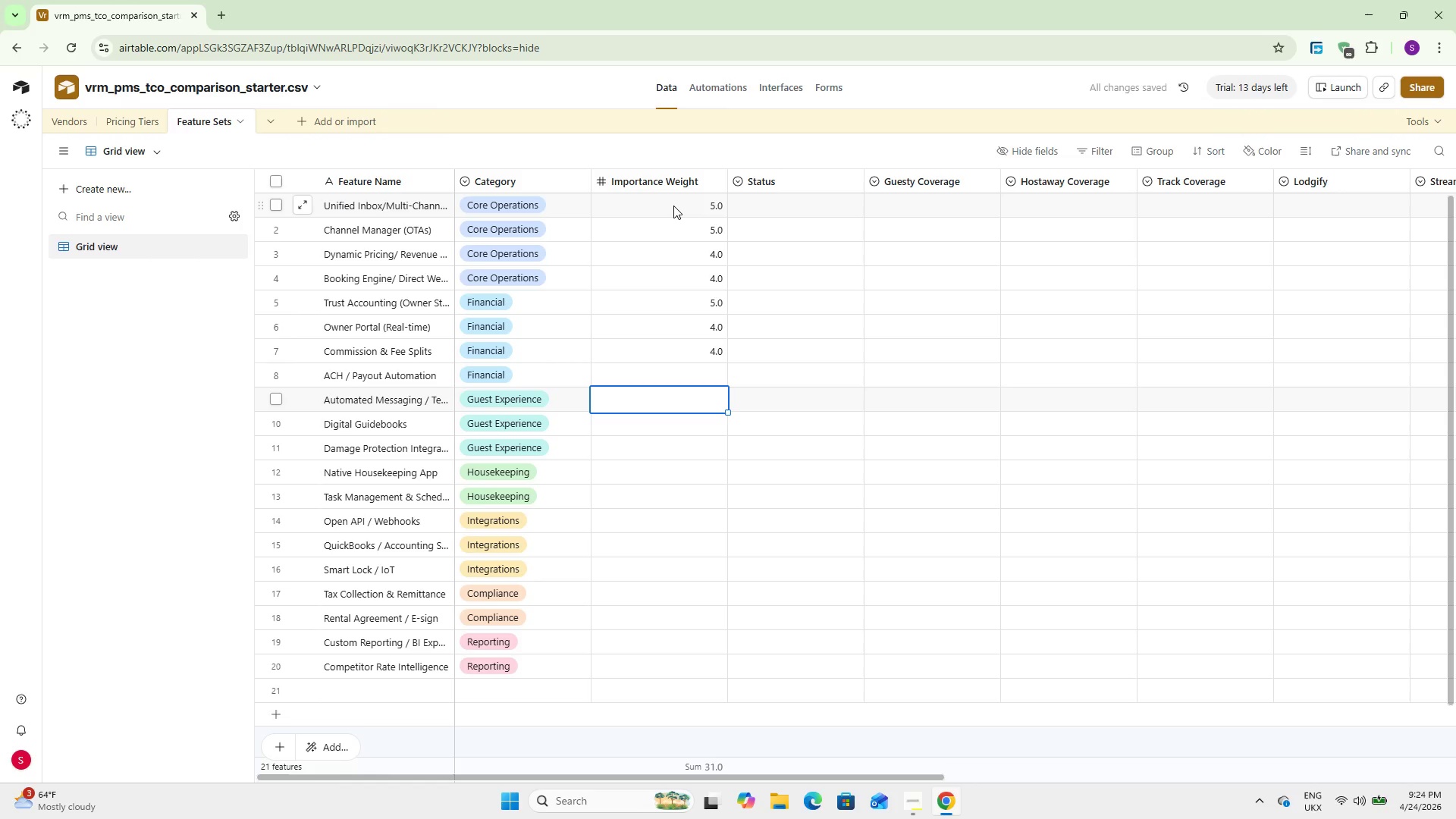 
key(NumpadEnter)
 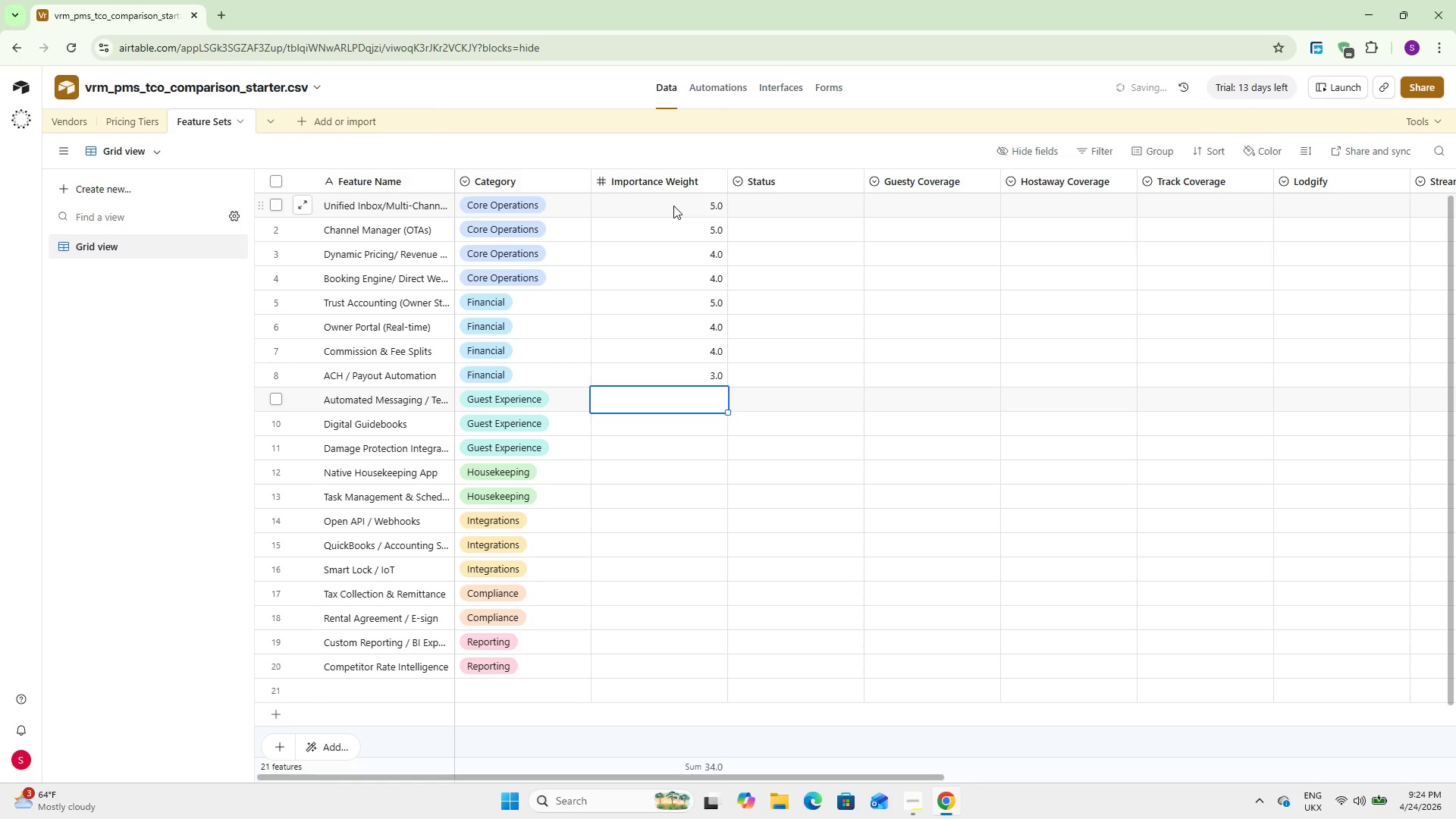 
key(Numpad5)
 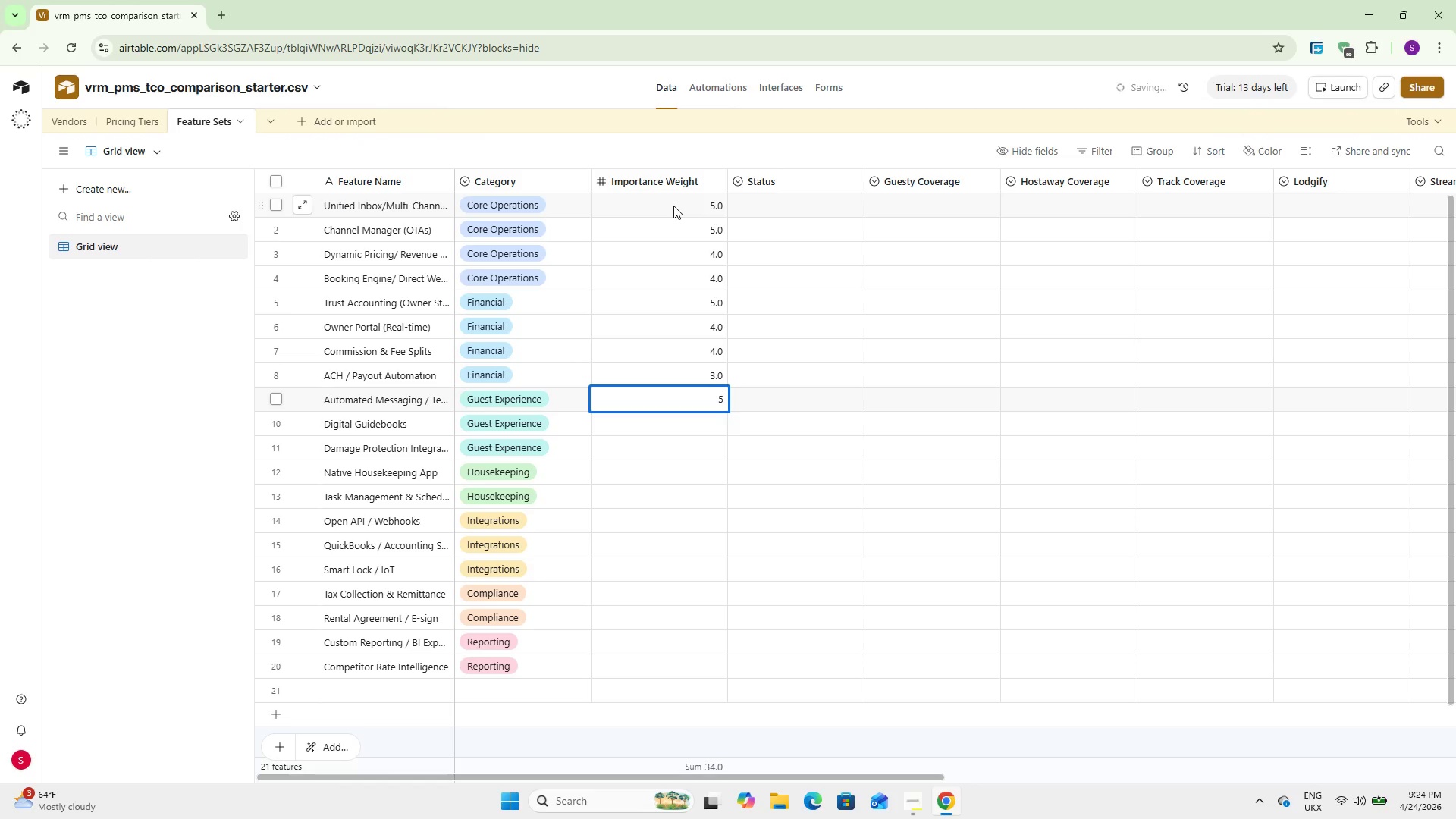 
key(NumpadEnter)
 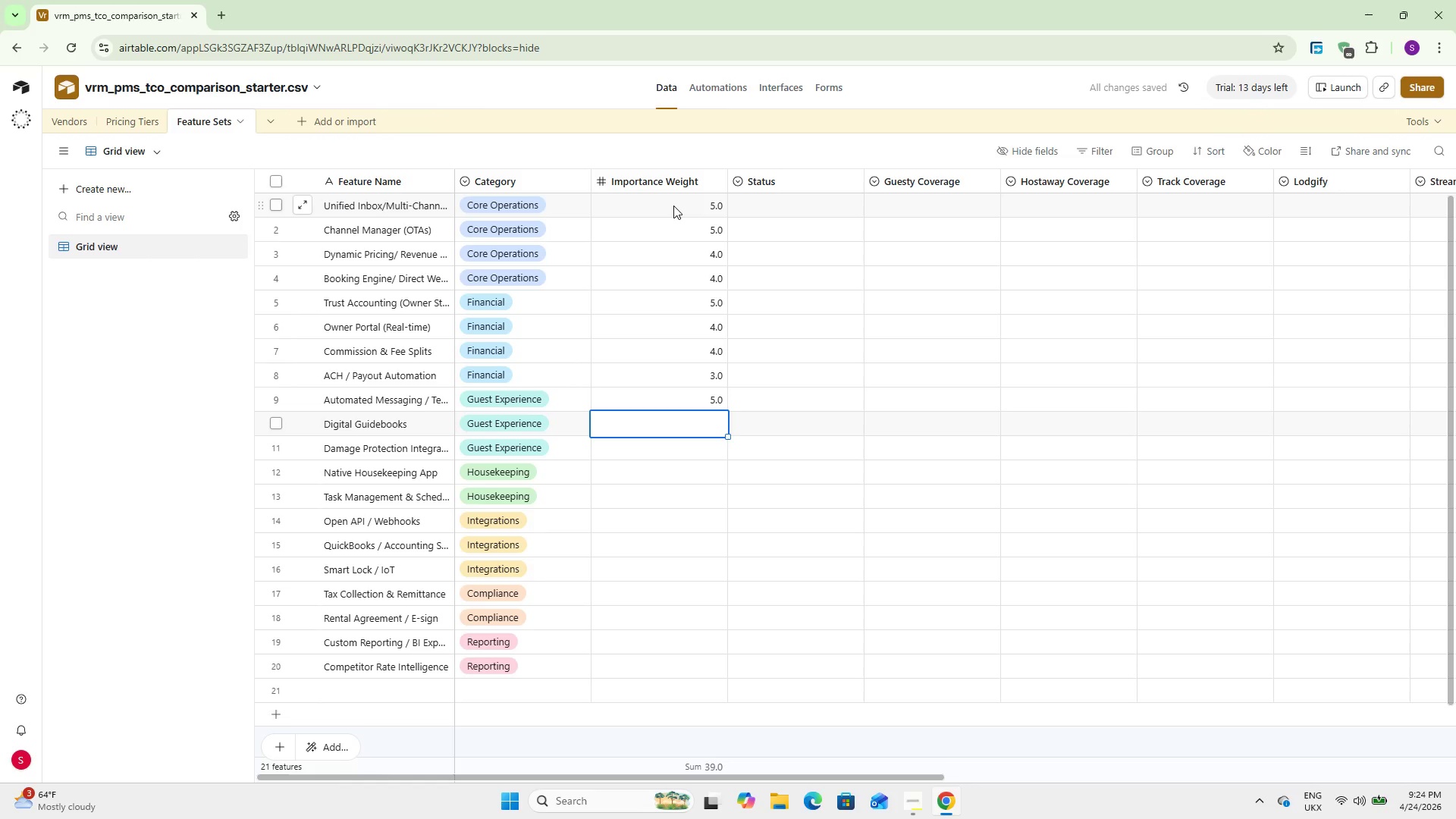 
key(Numpad3)
 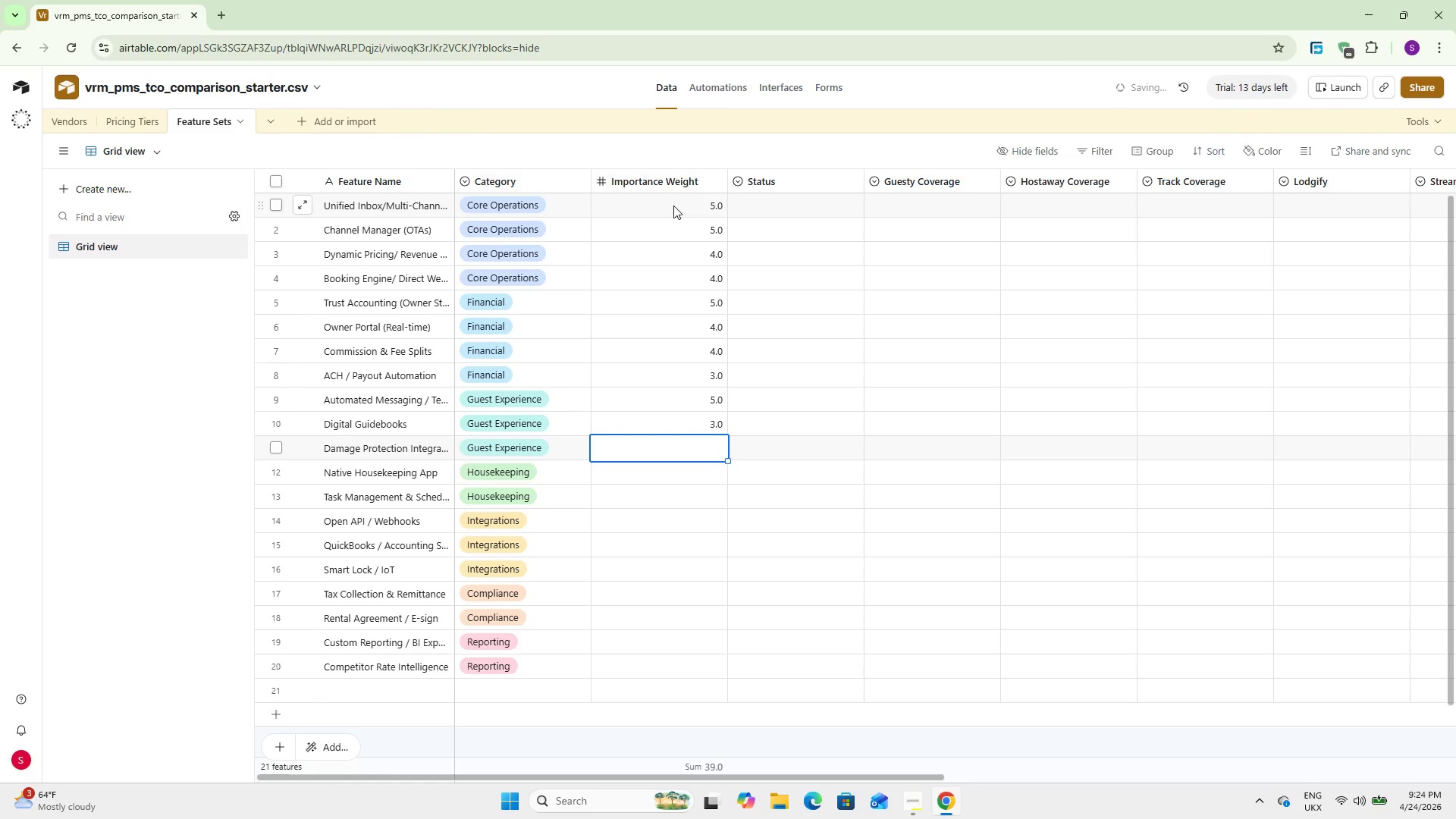 
key(NumpadEnter)
 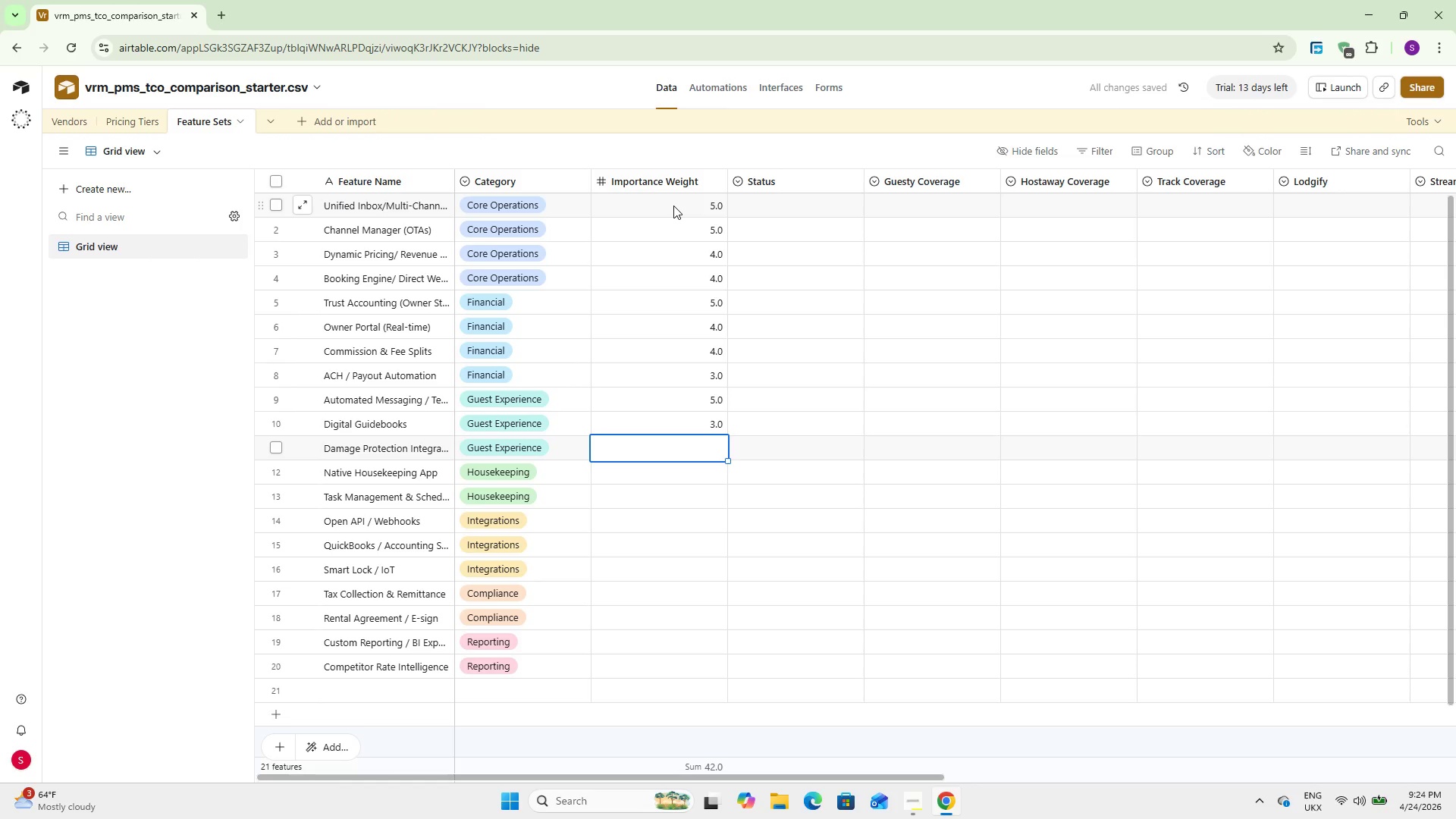 
key(Numpad4)
 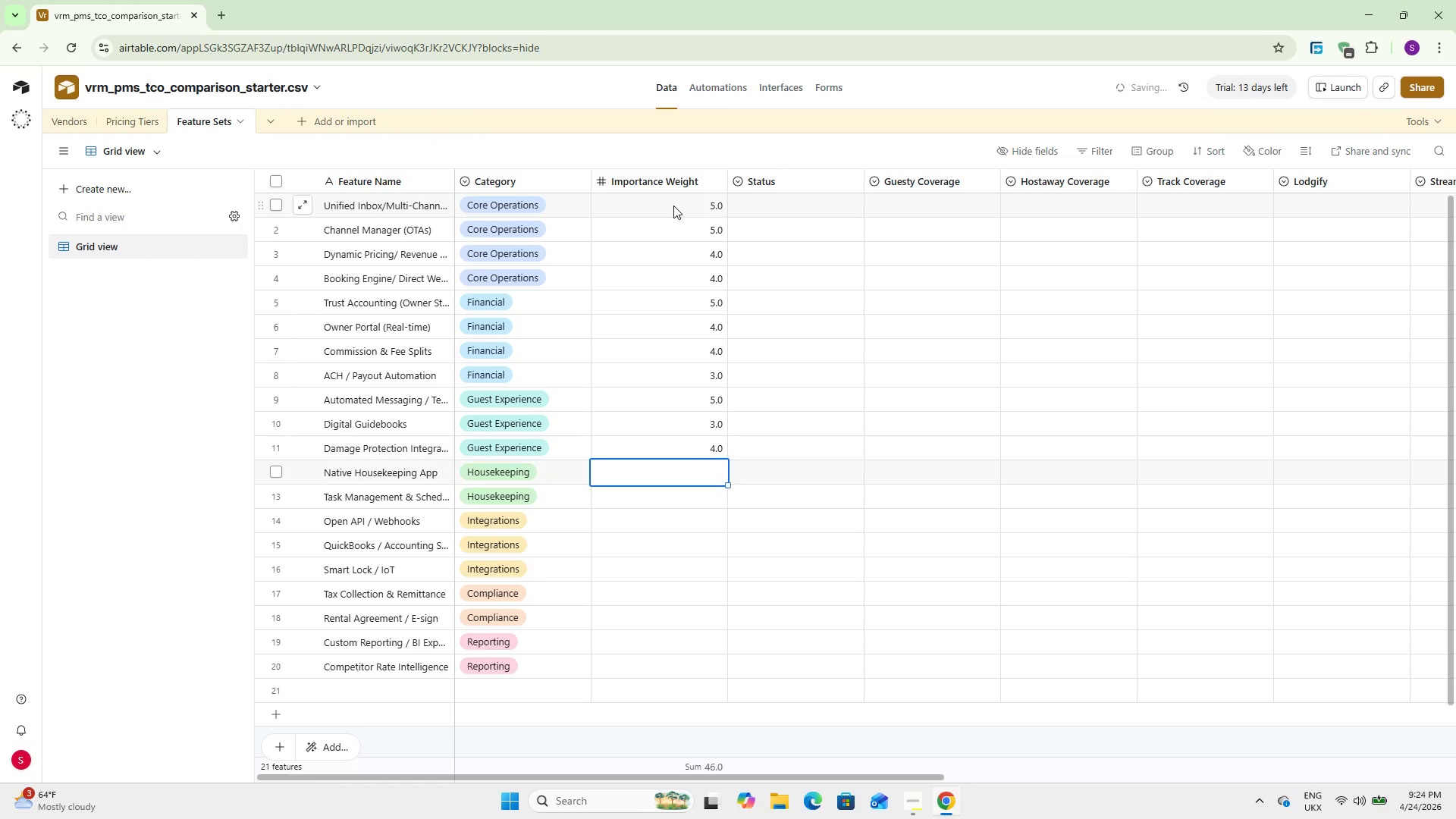 
key(NumpadEnter)
 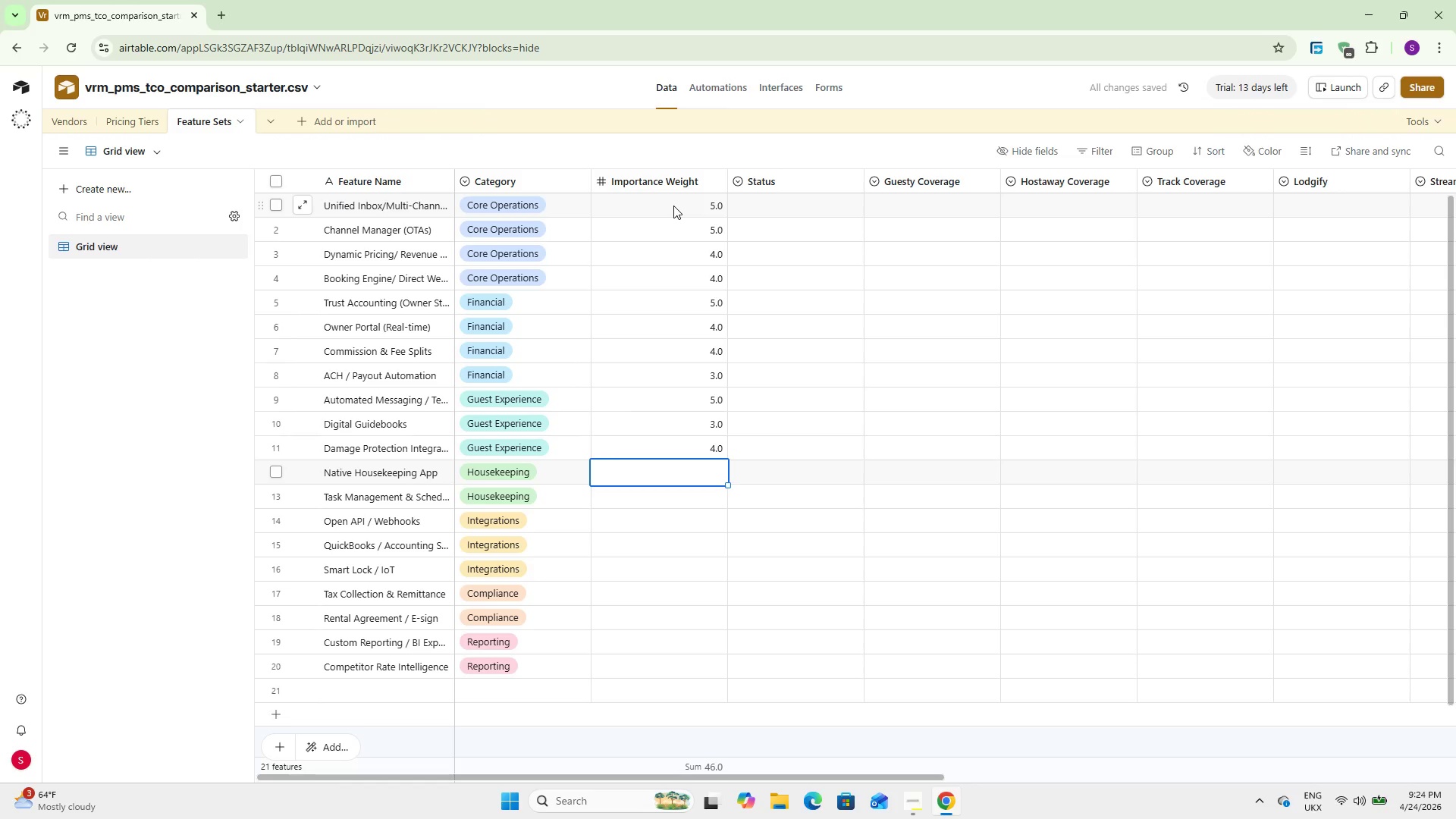 
wait(5.81)
 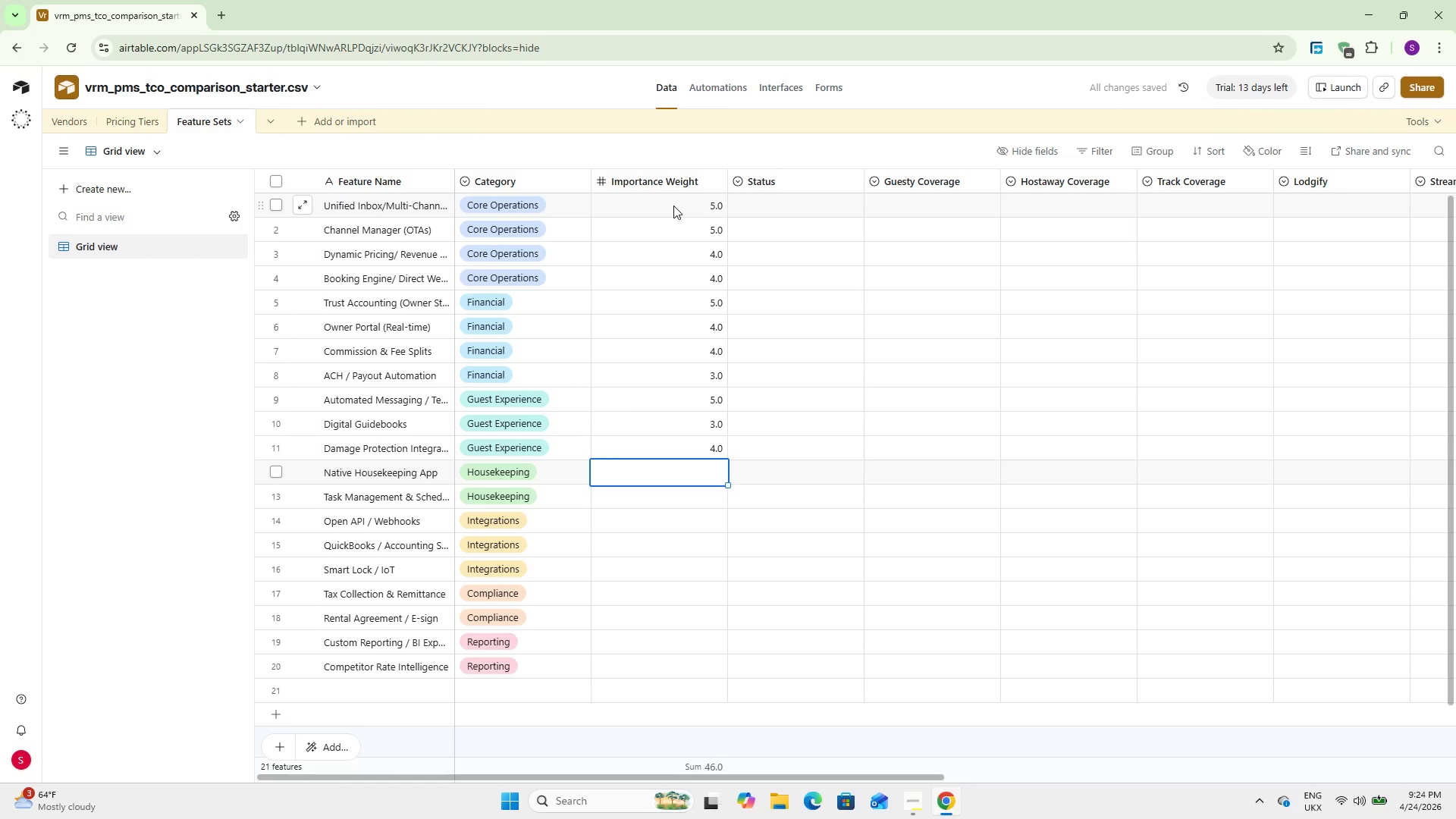 
key(Numpad4)
 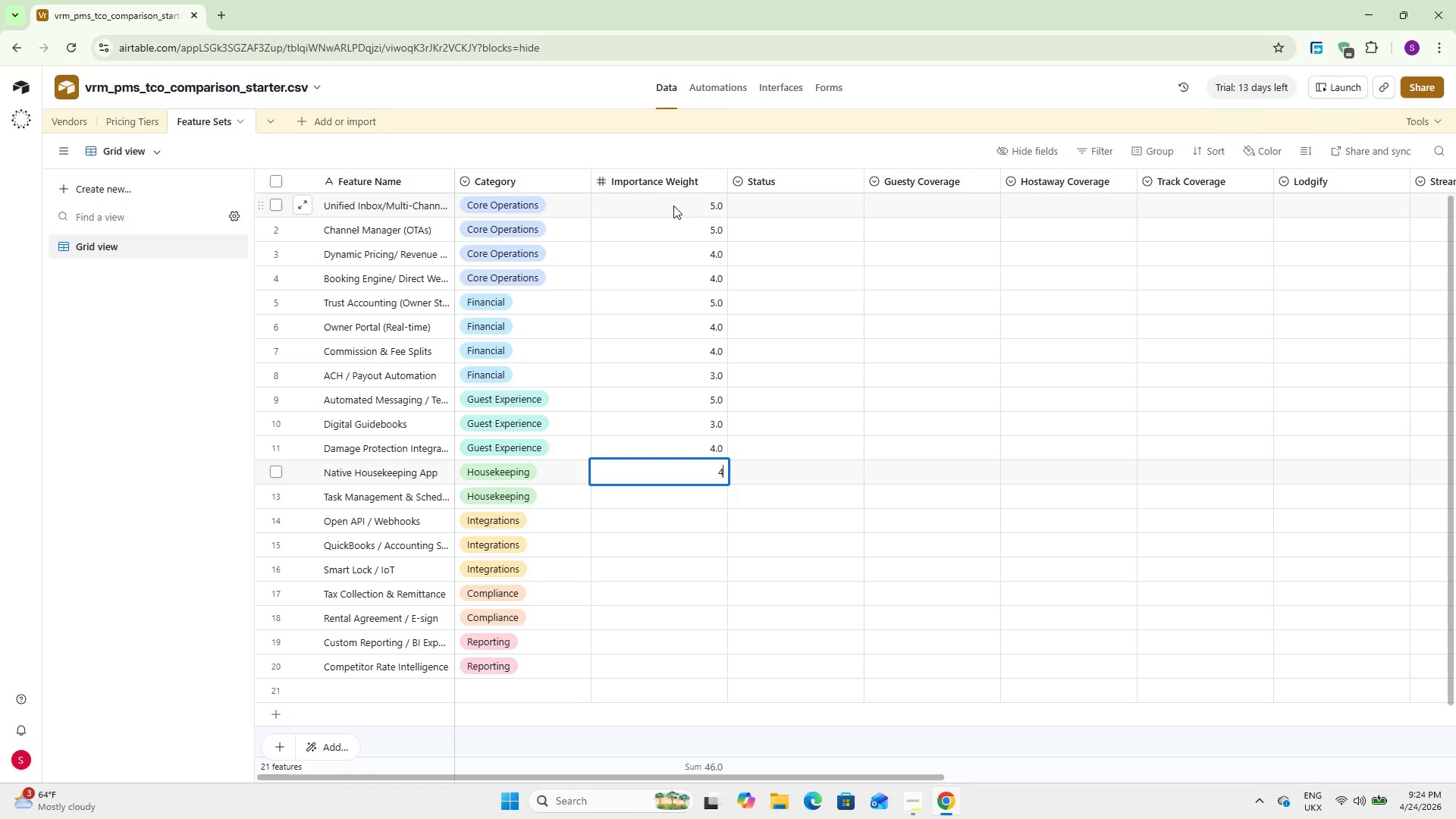 
key(NumpadEnter)
 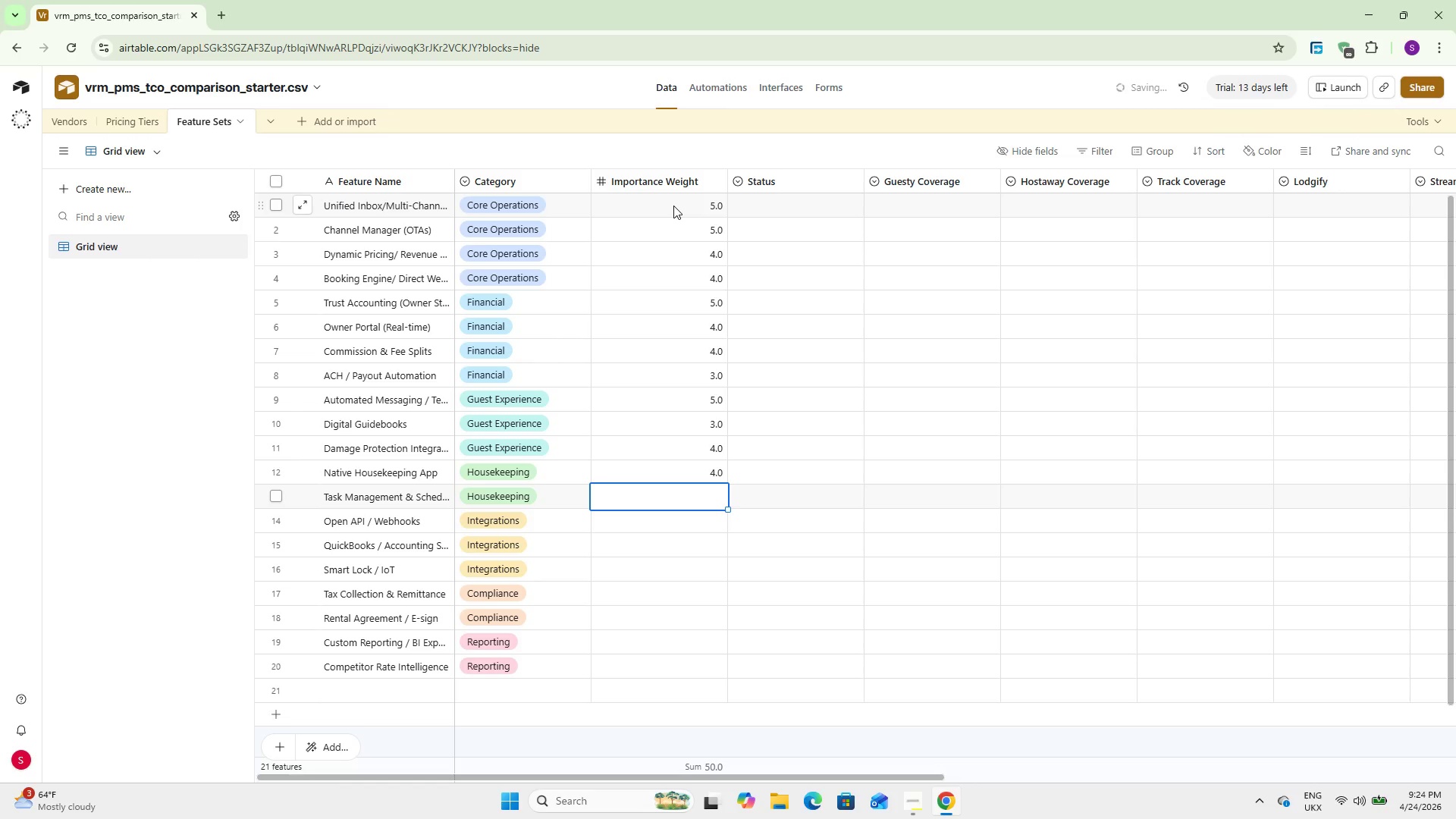 
key(Numpad4)
 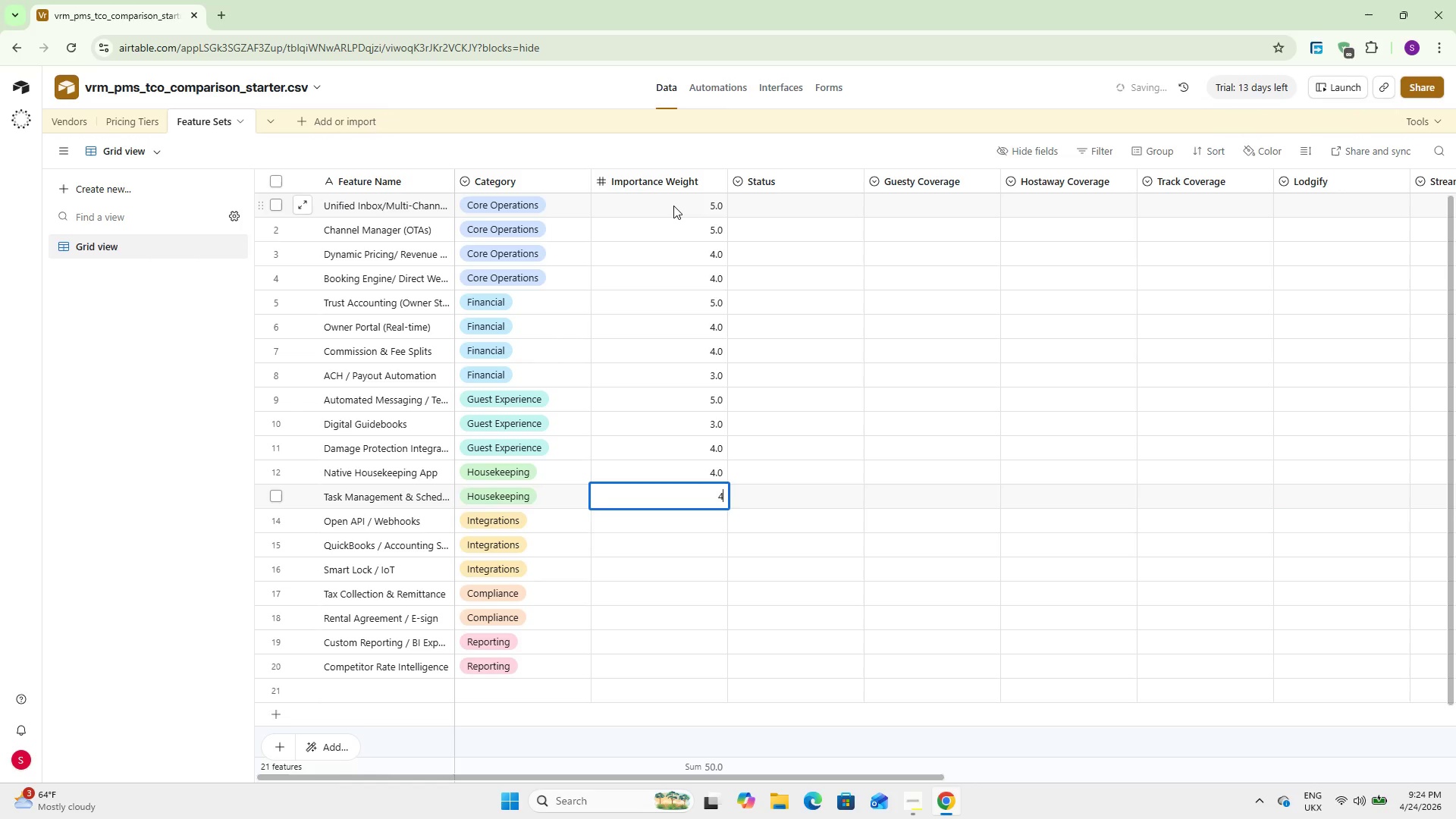 
key(NumpadEnter)
 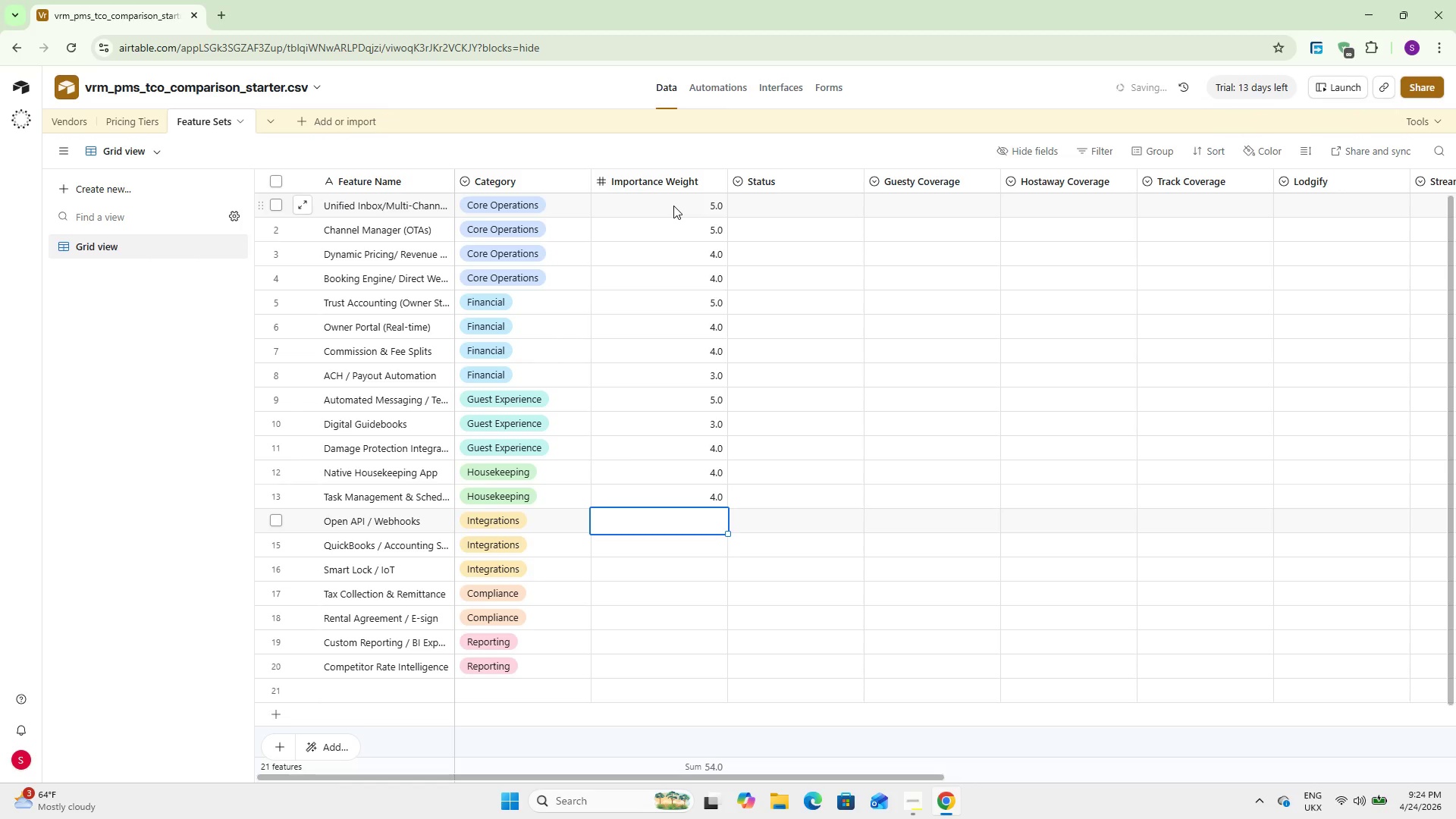 
key(Numpad5)
 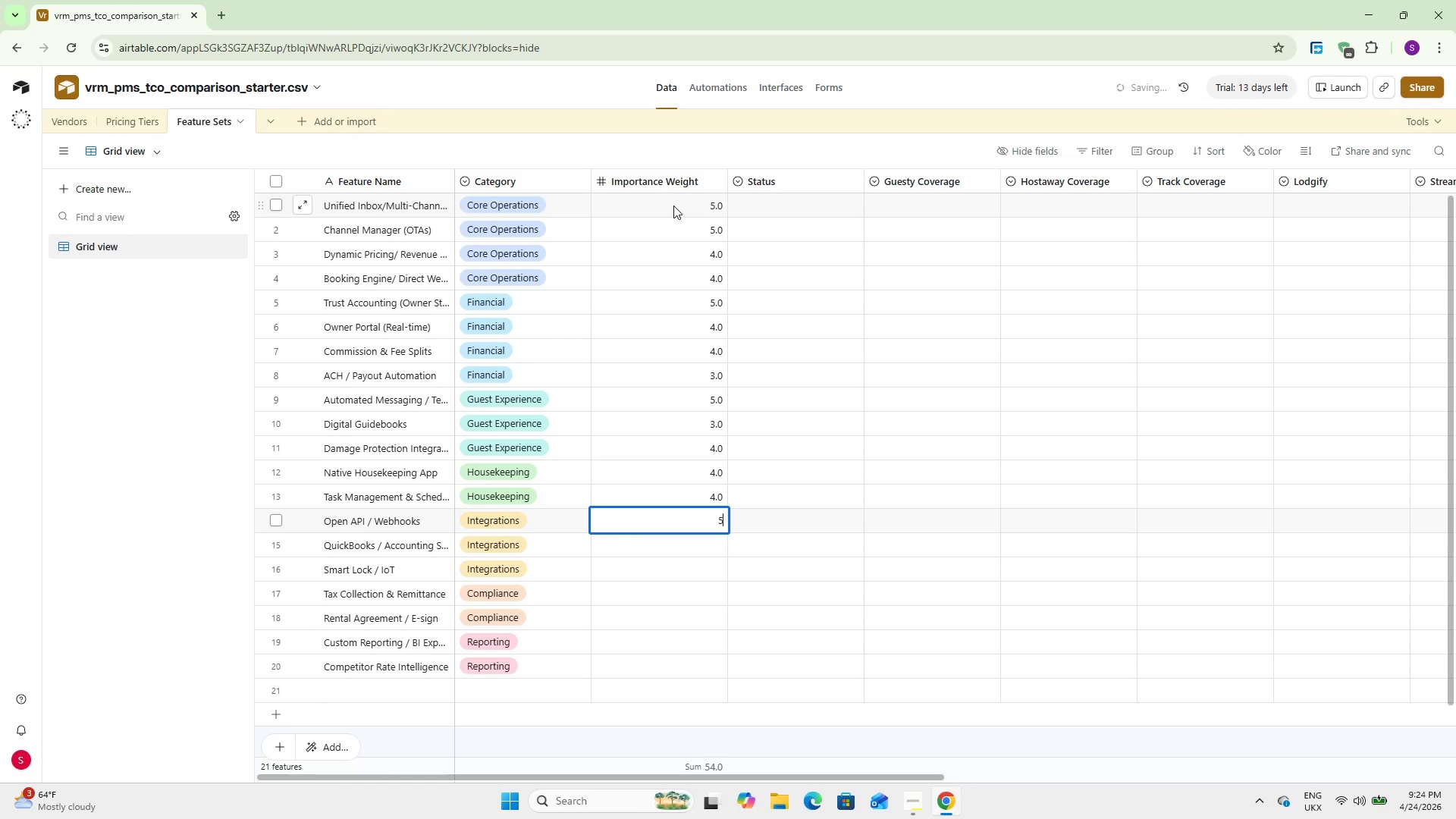 
key(NumpadEnter)
 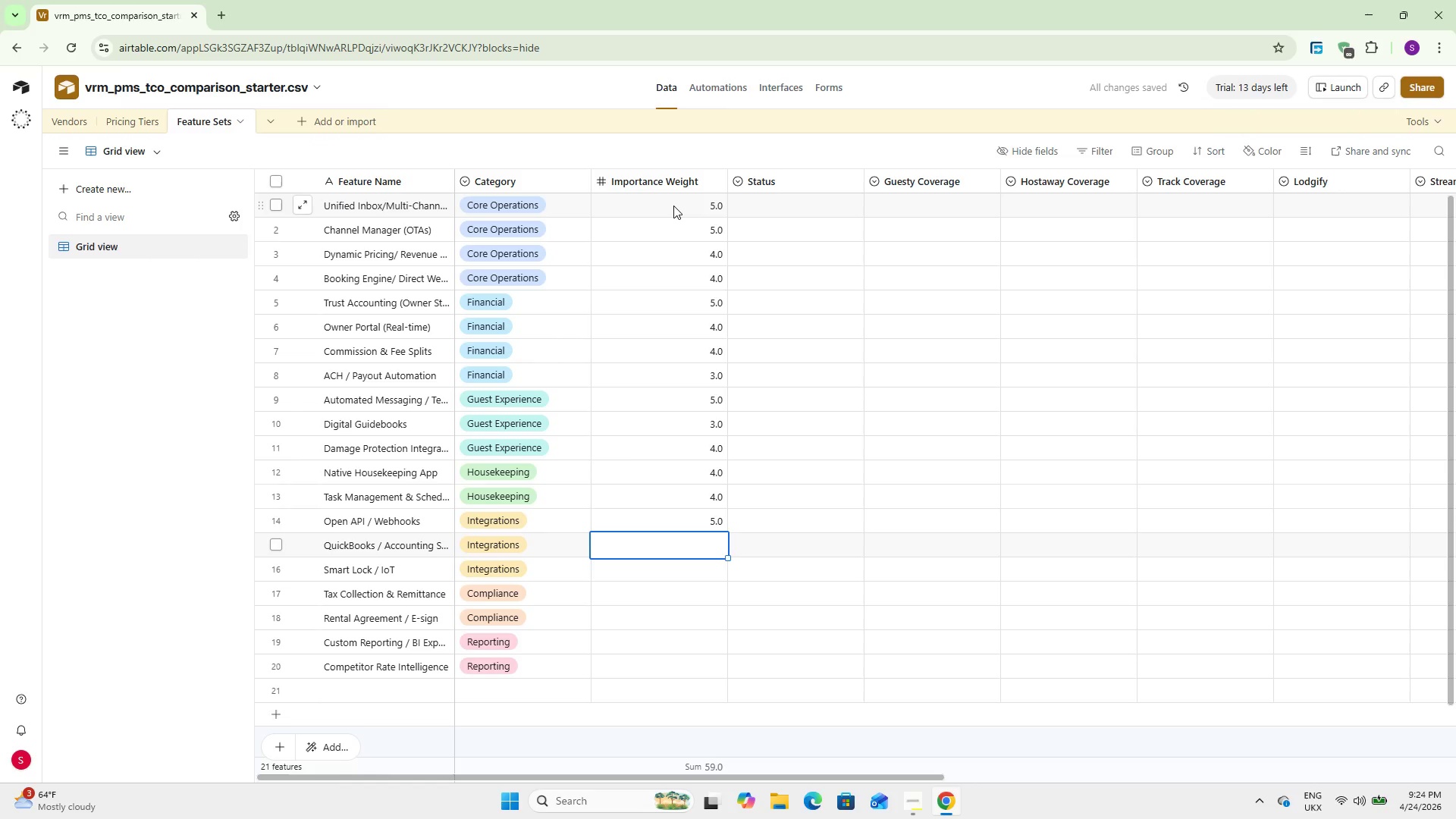 
key(Numpad3)
 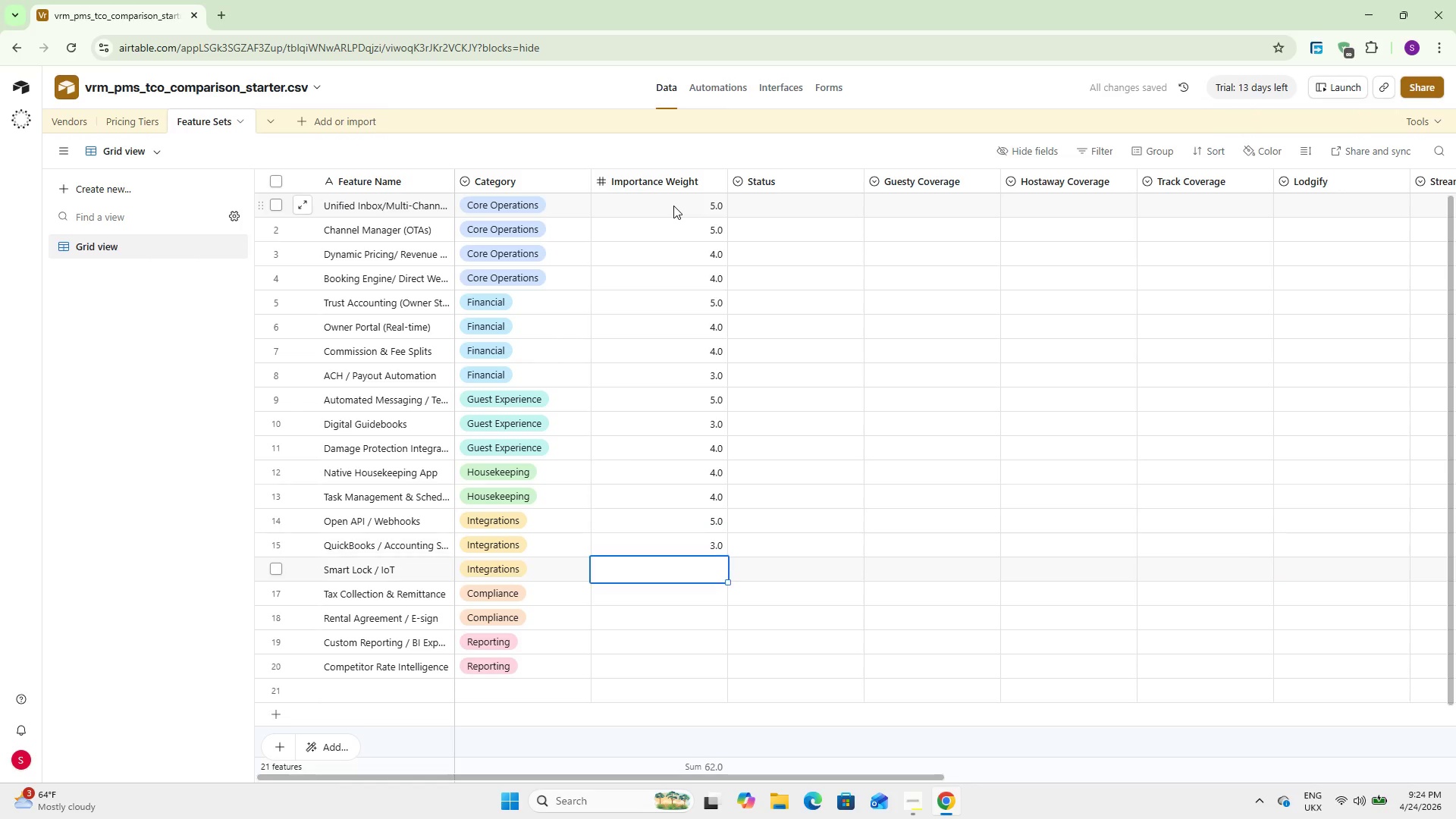 
key(NumpadEnter)
 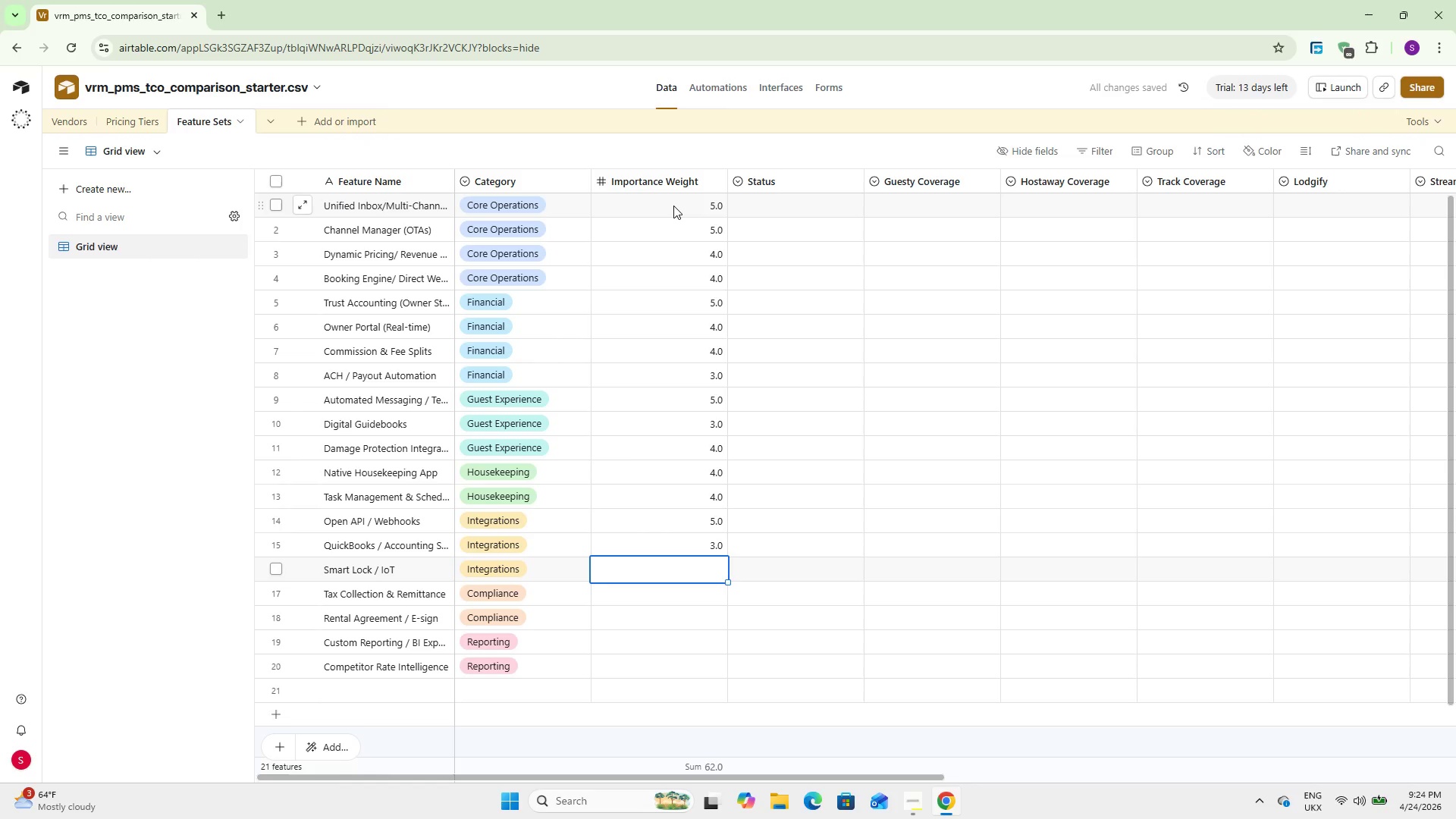 
key(Numpad3)
 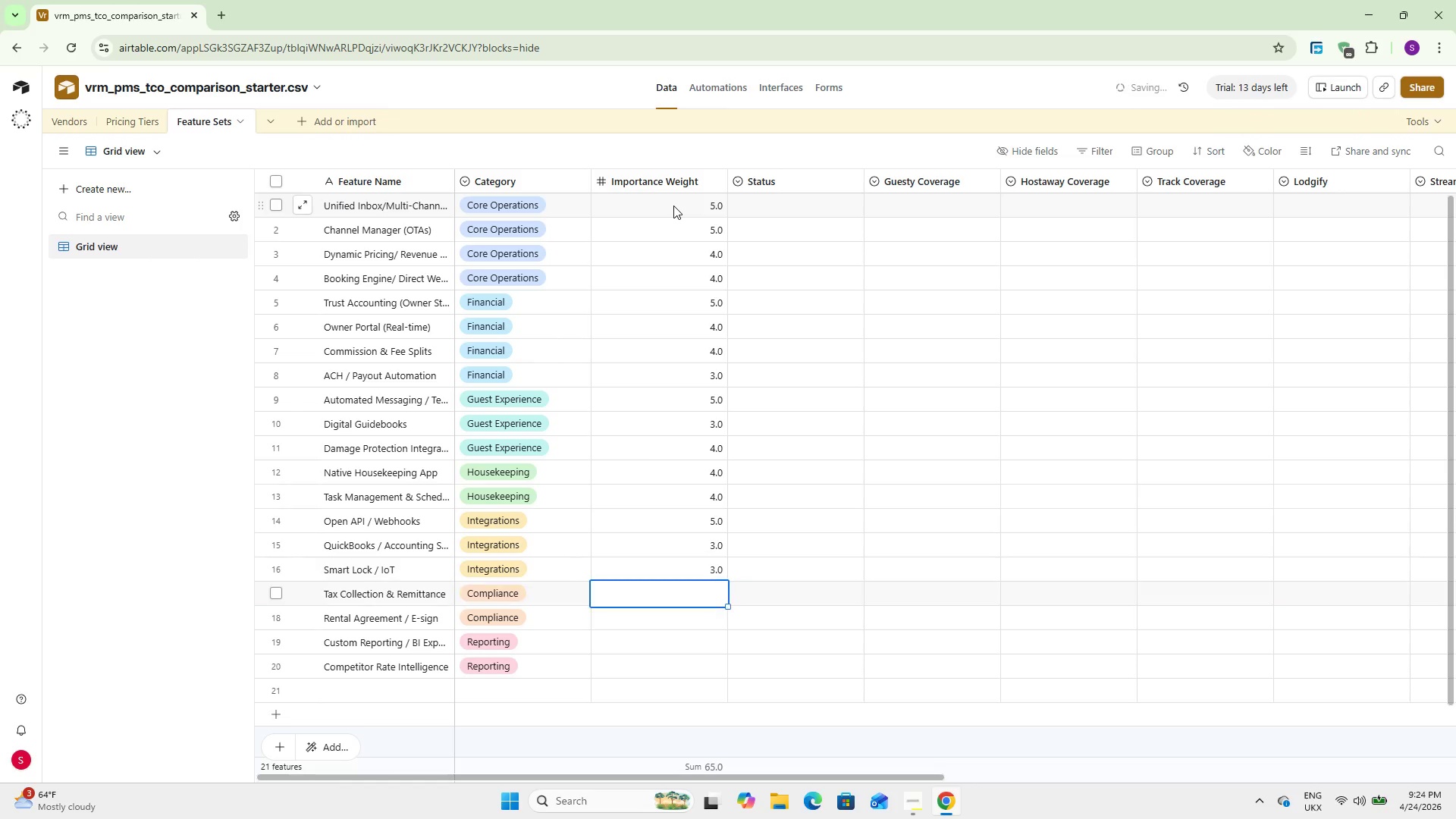 
key(NumpadEnter)
 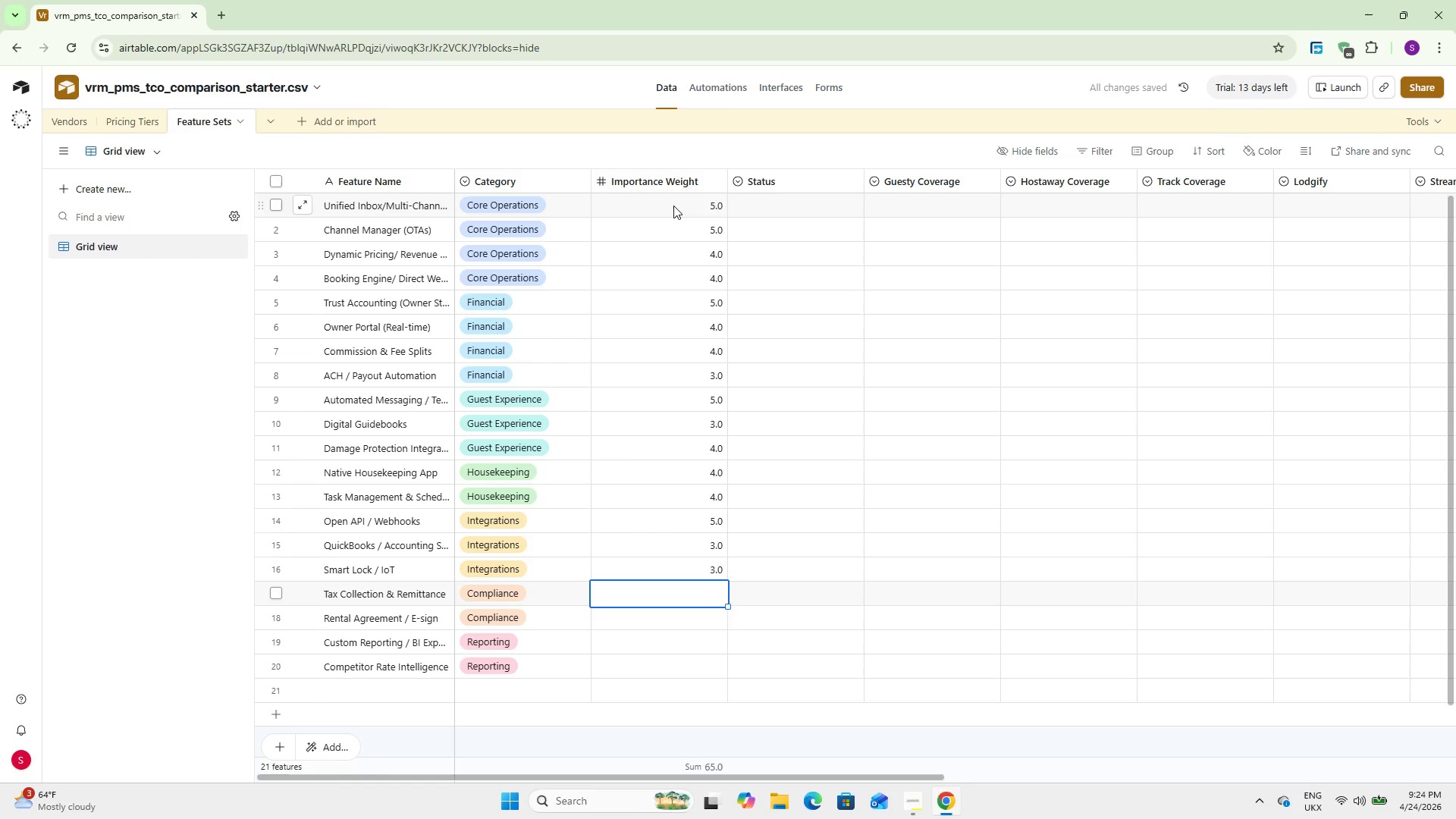 
key(Numpad4)
 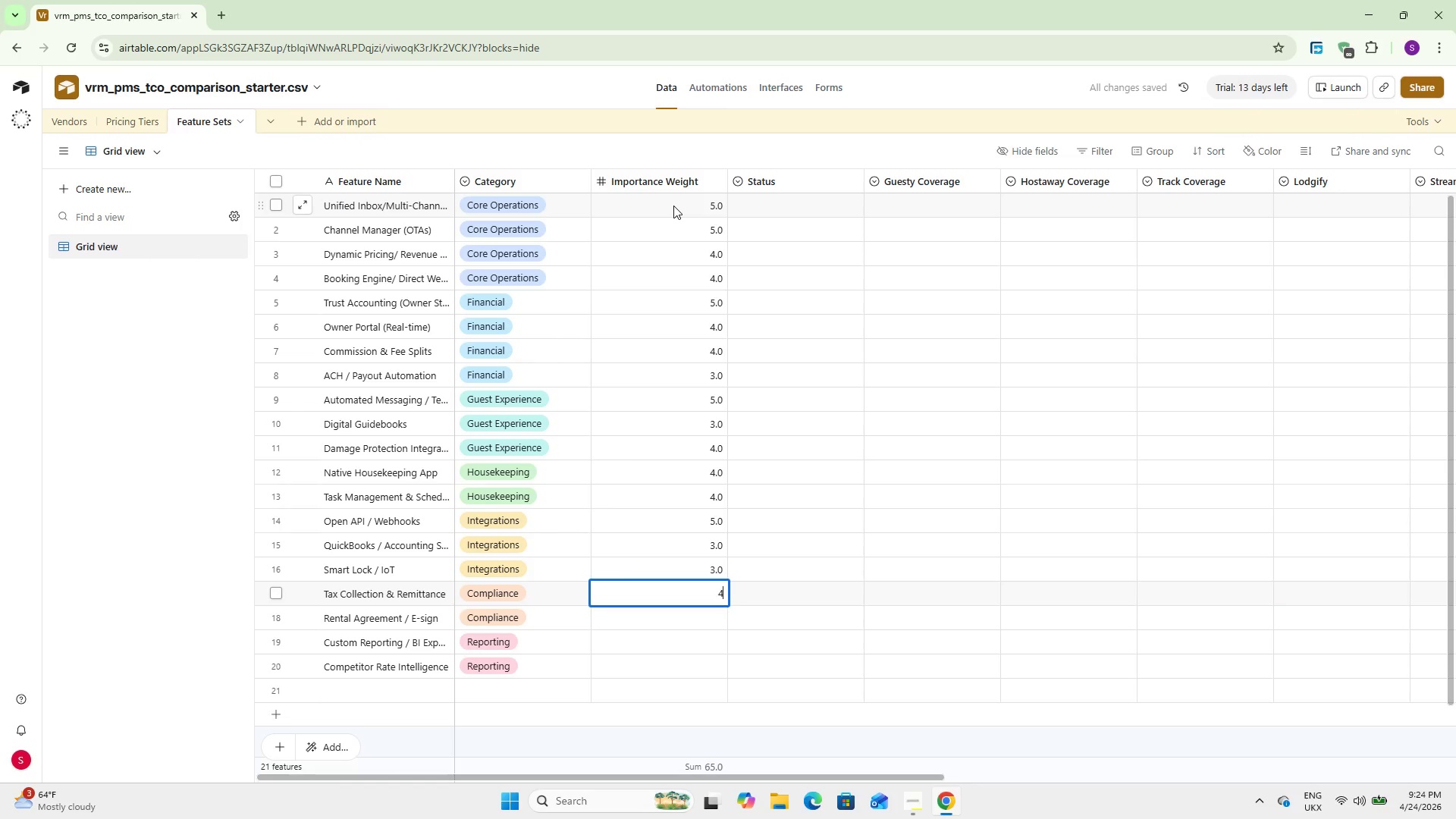 
key(NumpadEnter)
 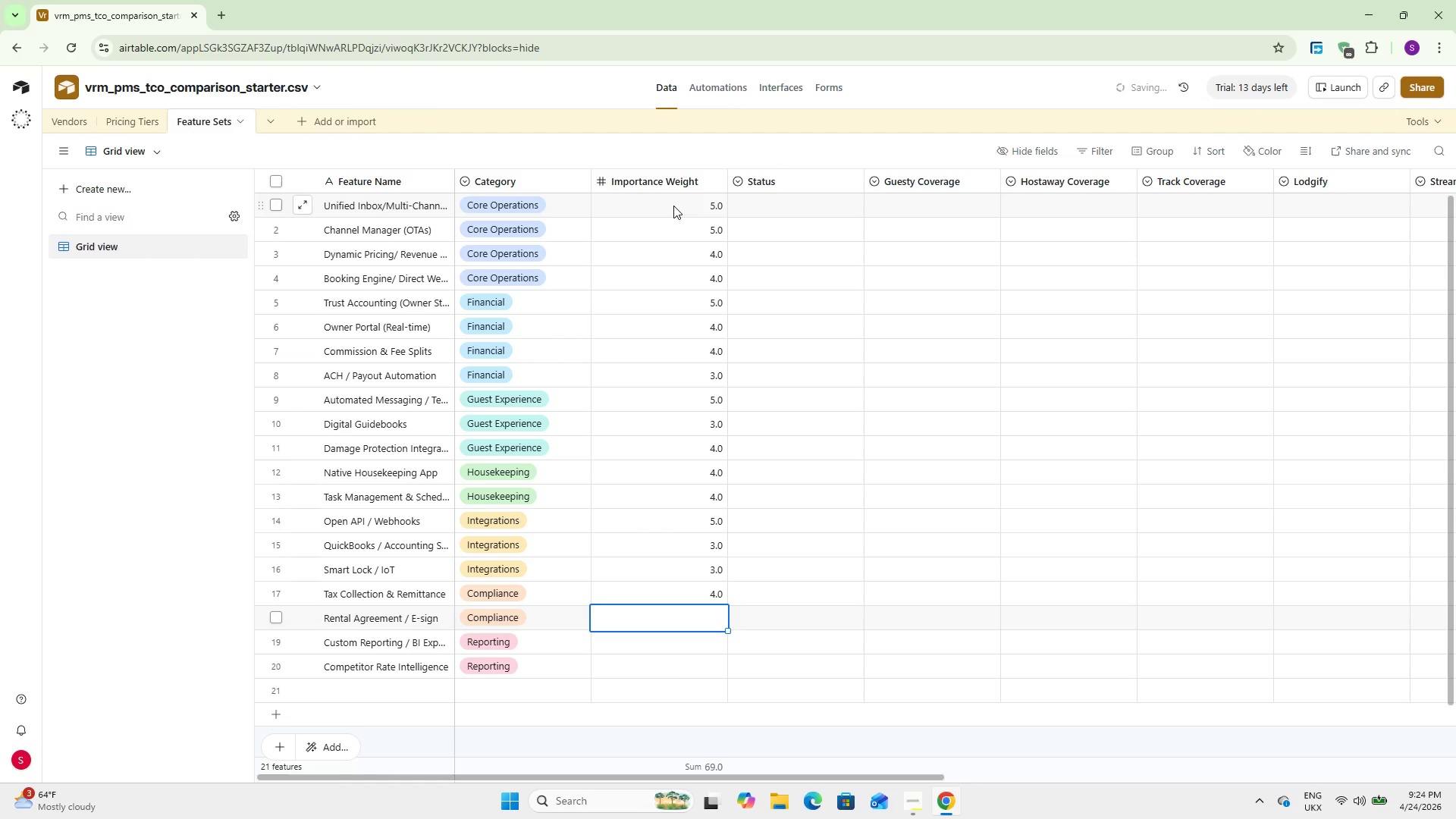 
key(Numpad4)
 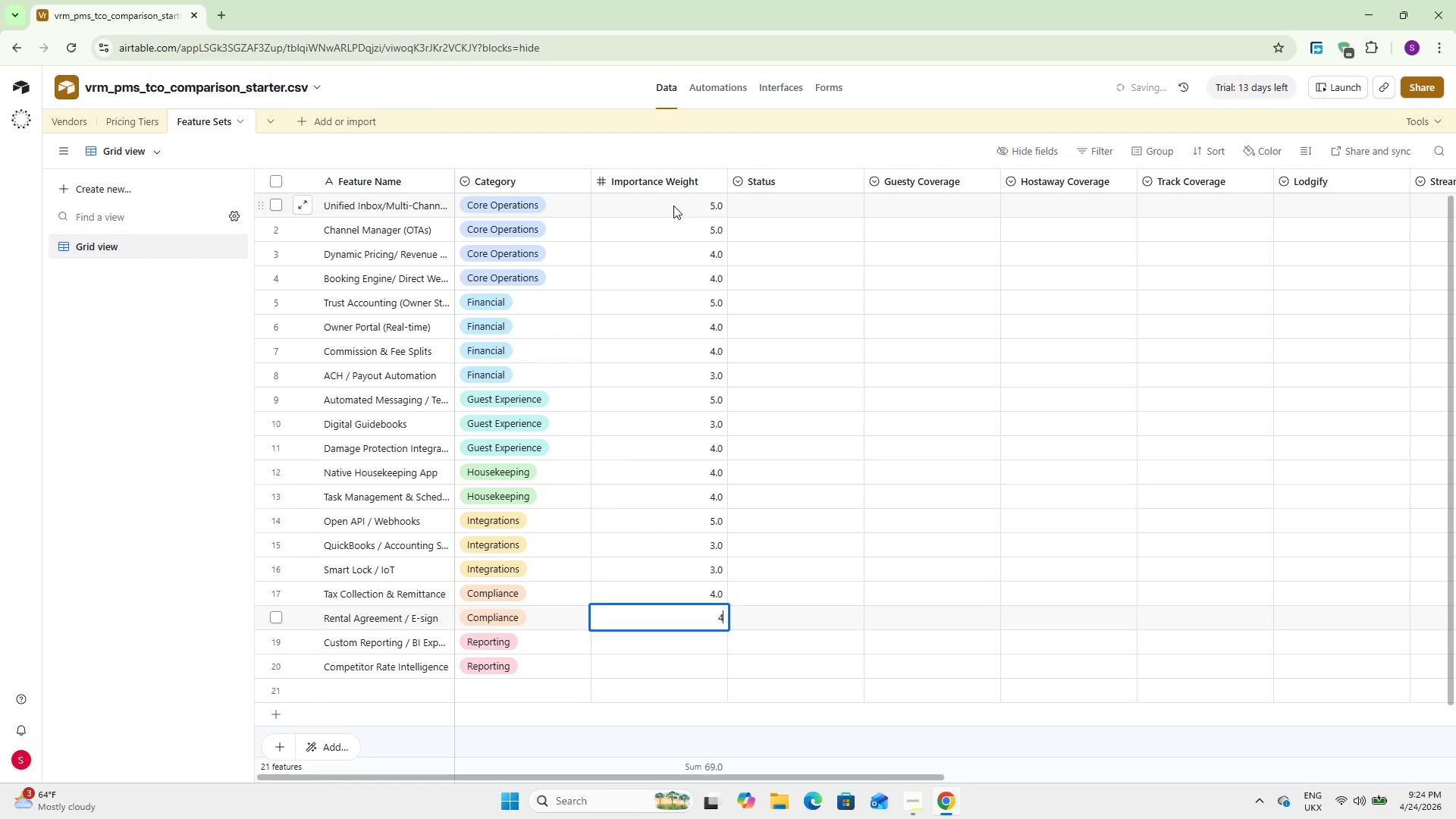 
key(NumpadEnter)
 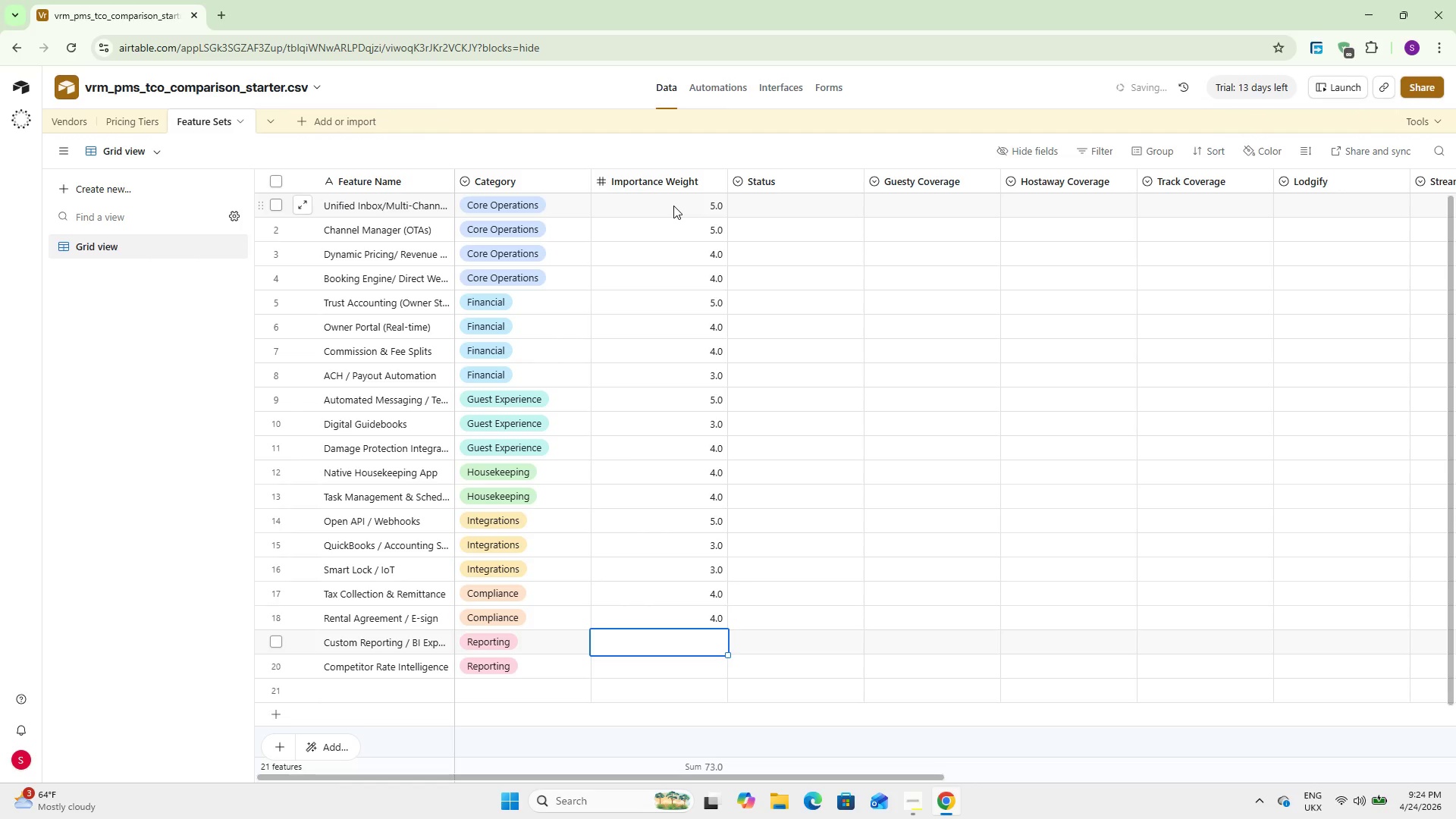 
key(Numpad4)
 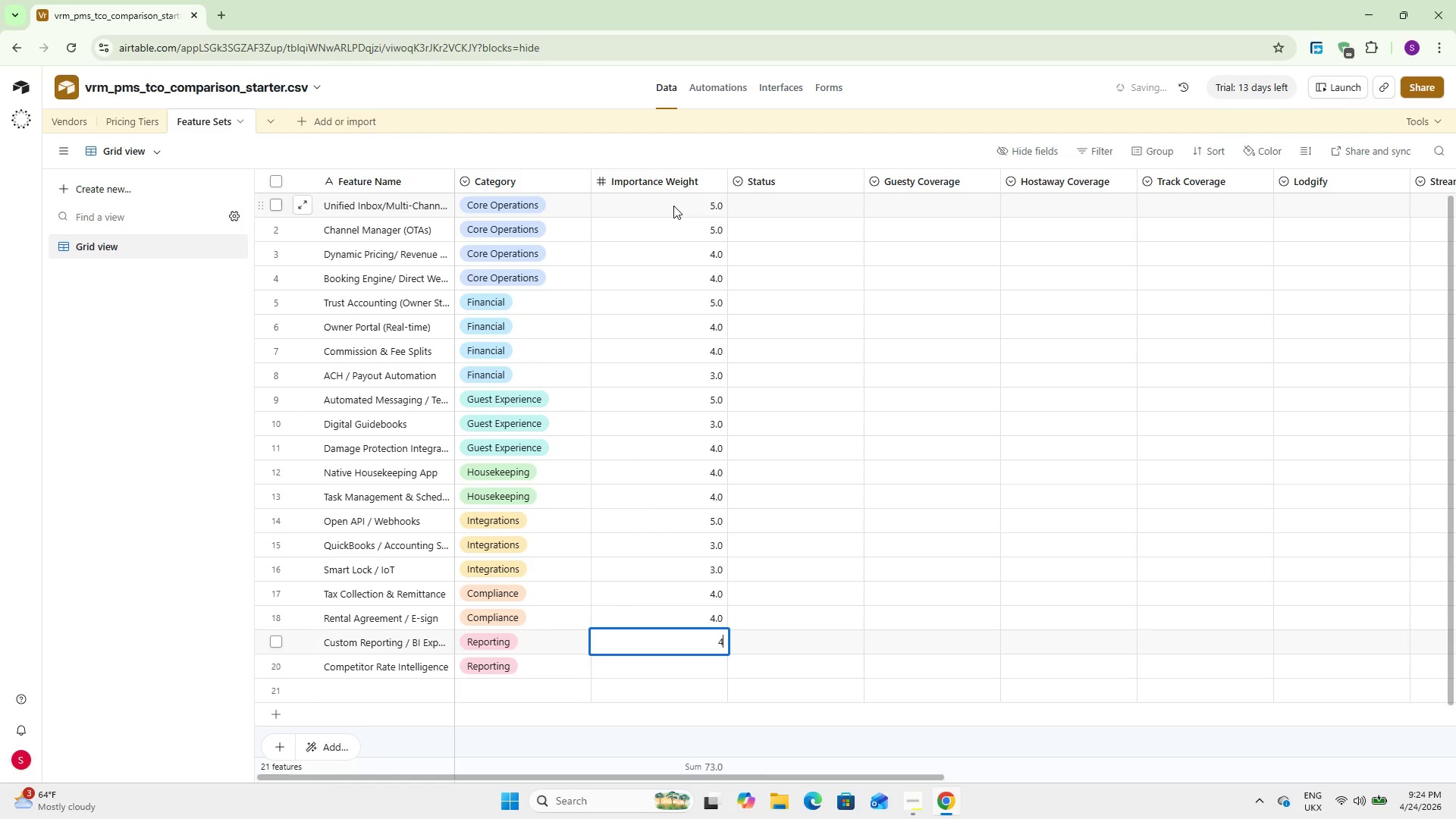 
key(NumpadEnter)
 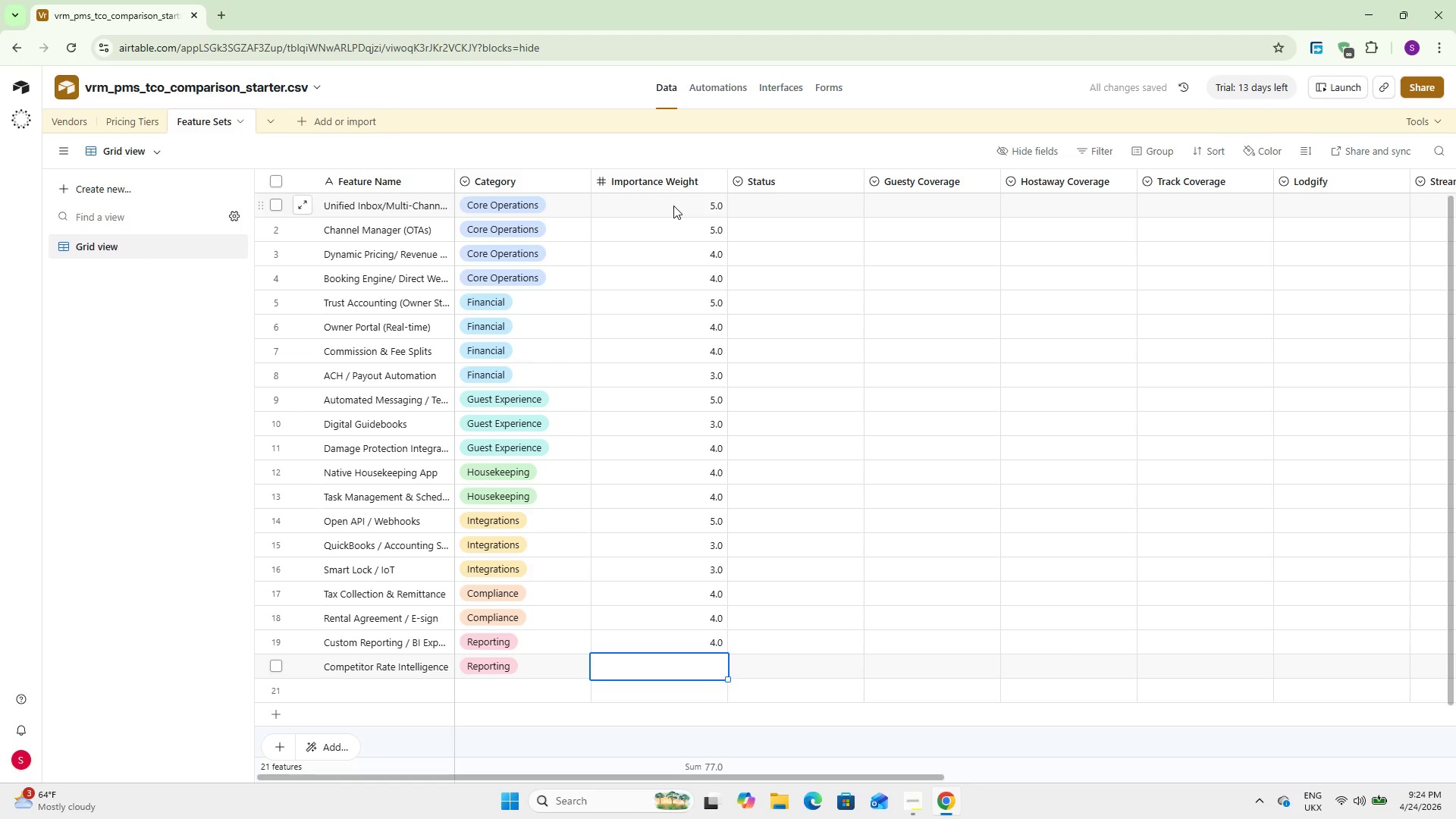 
key(Numpad3)
 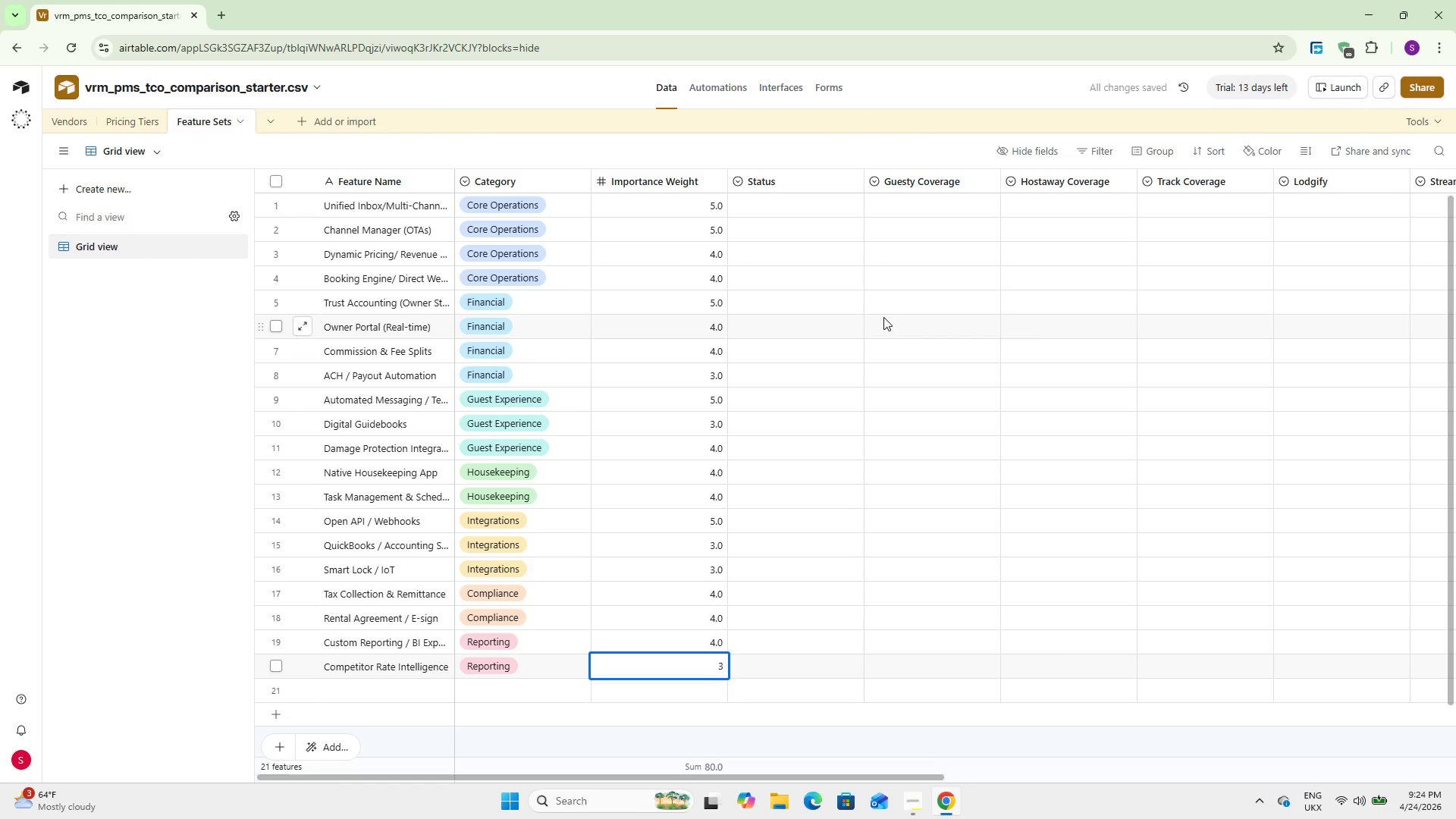 
wait(9.86)
 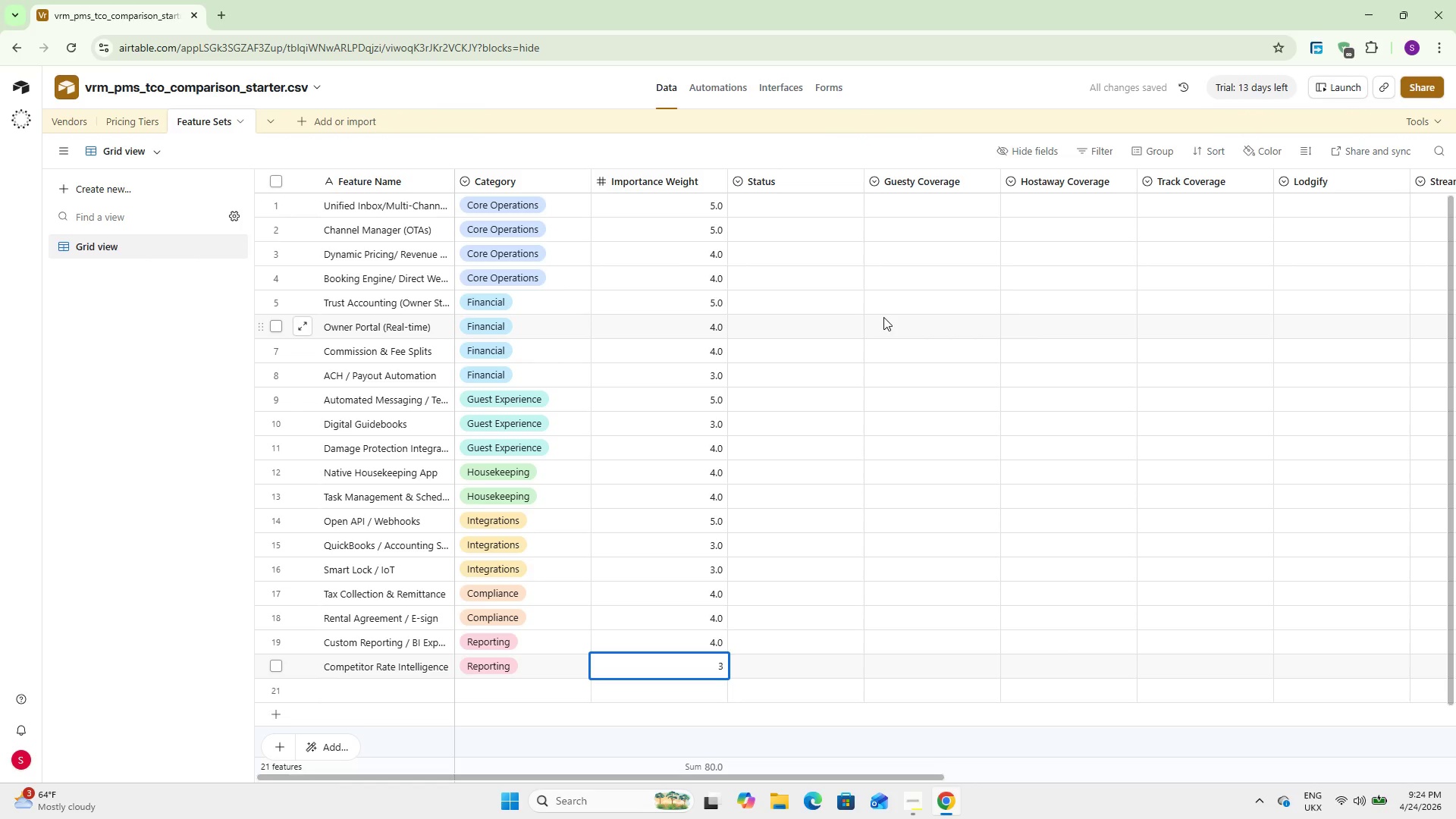 
right_click([759, 180])
 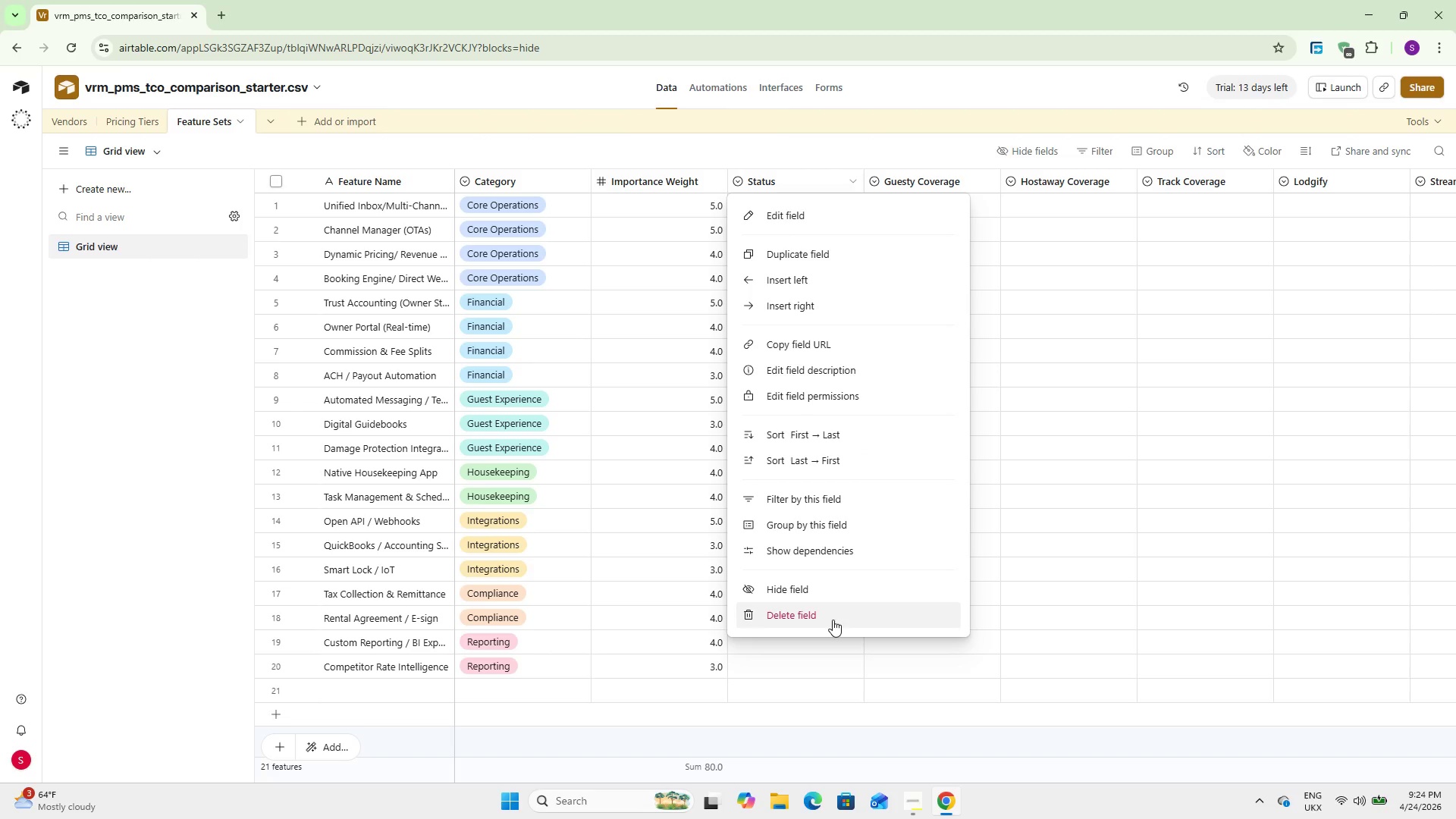 
left_click([833, 620])
 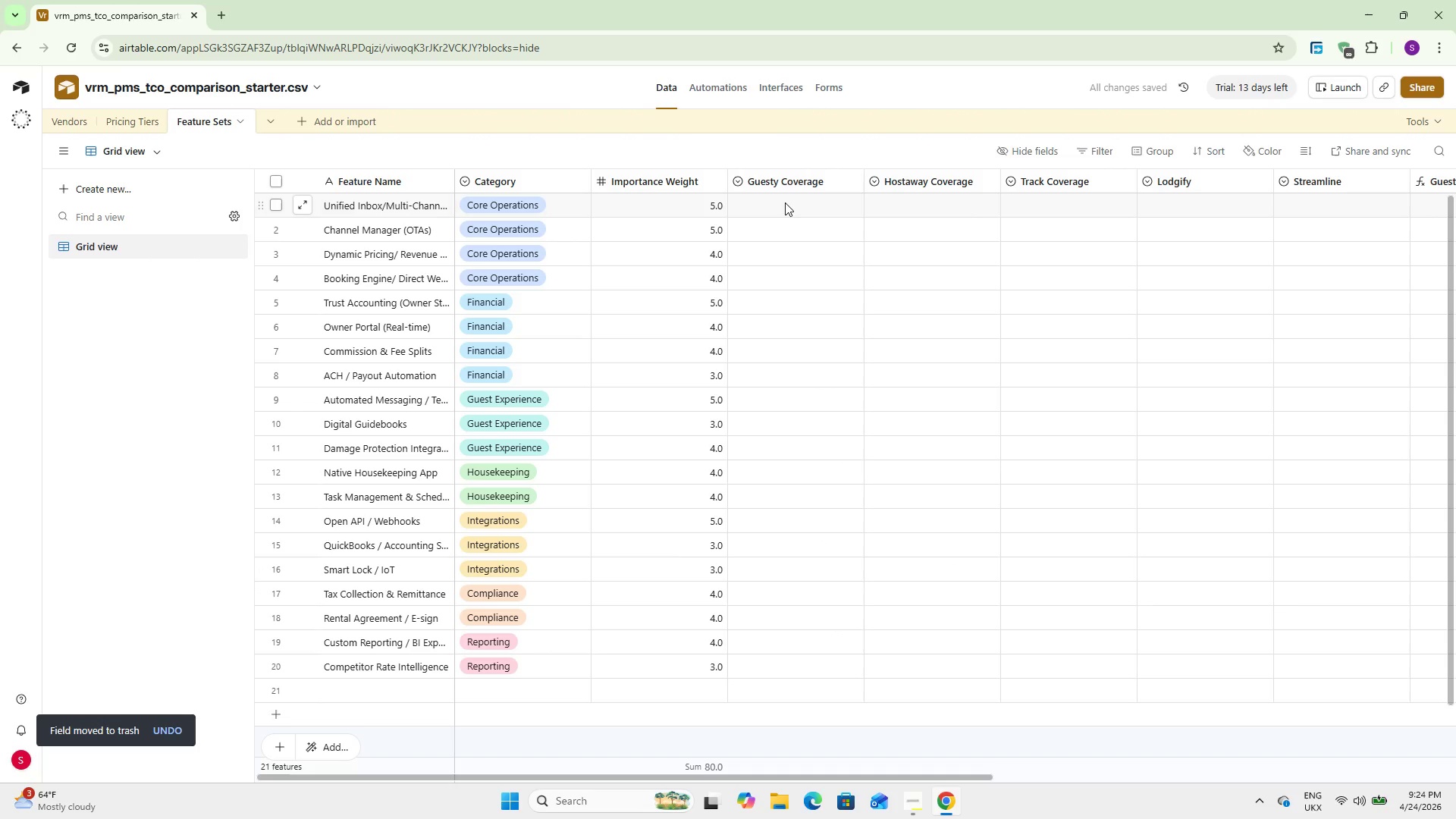 
left_click([785, 202])
 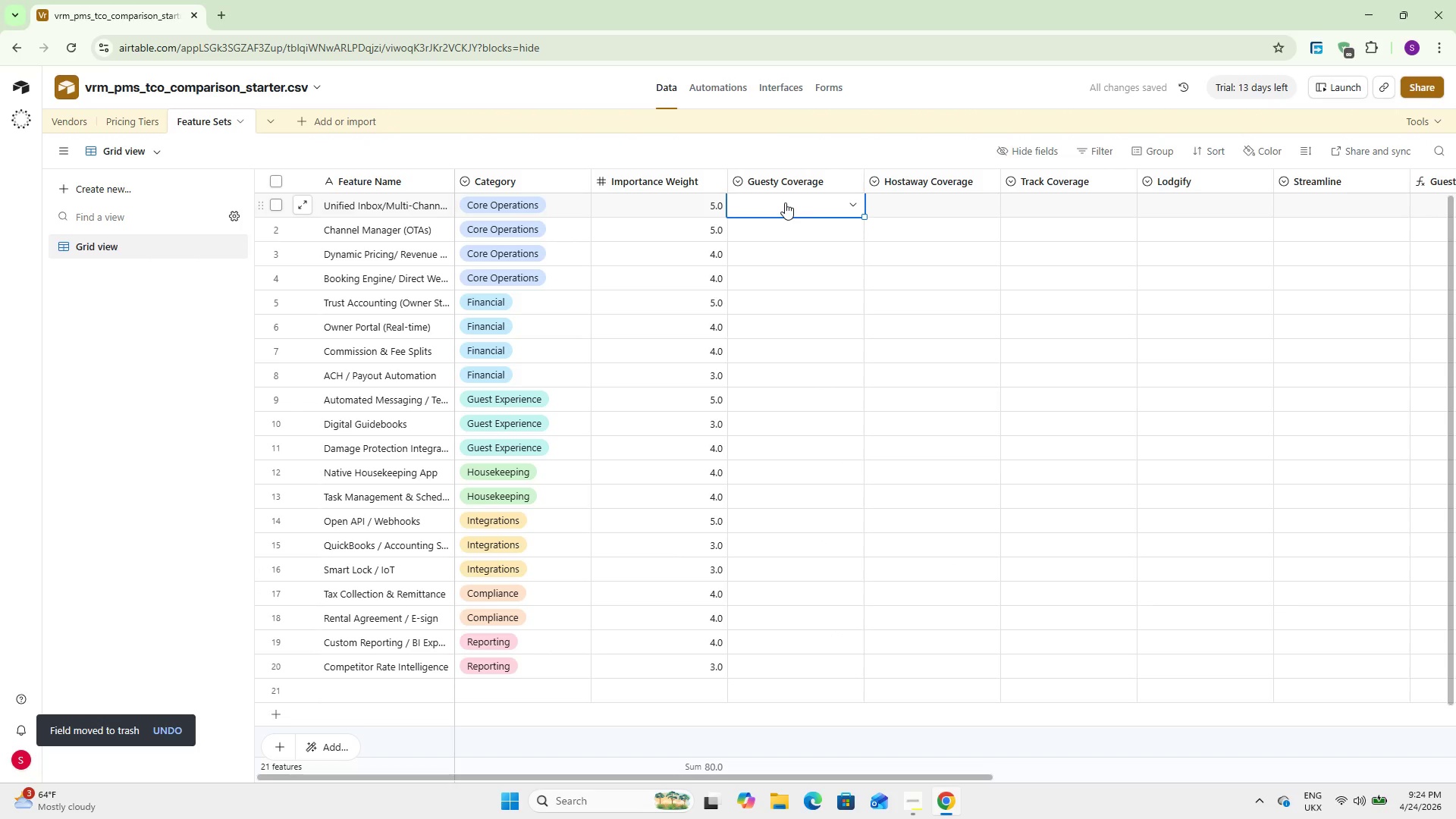 
left_click([785, 202])
 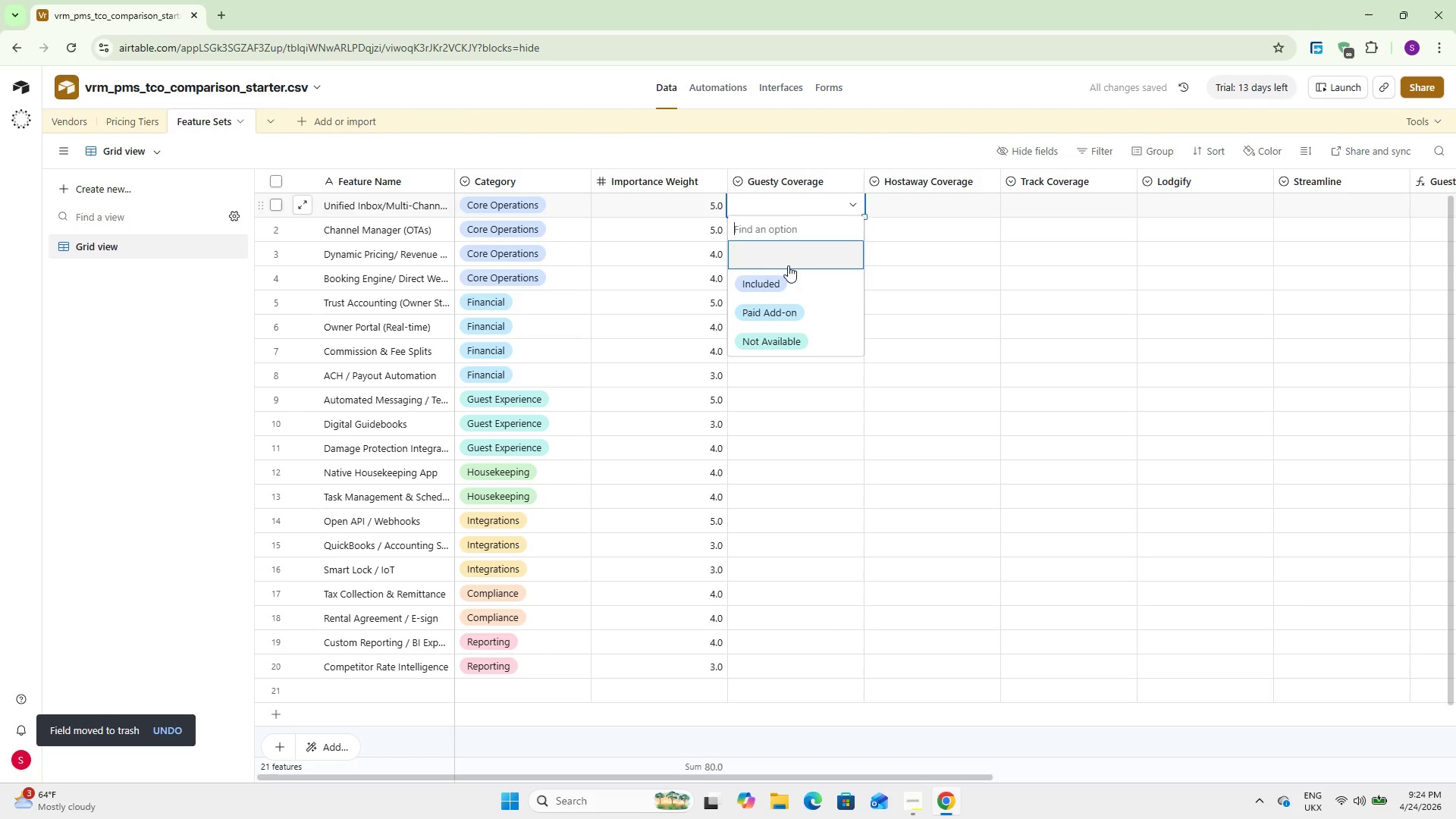 
left_click([786, 279])
 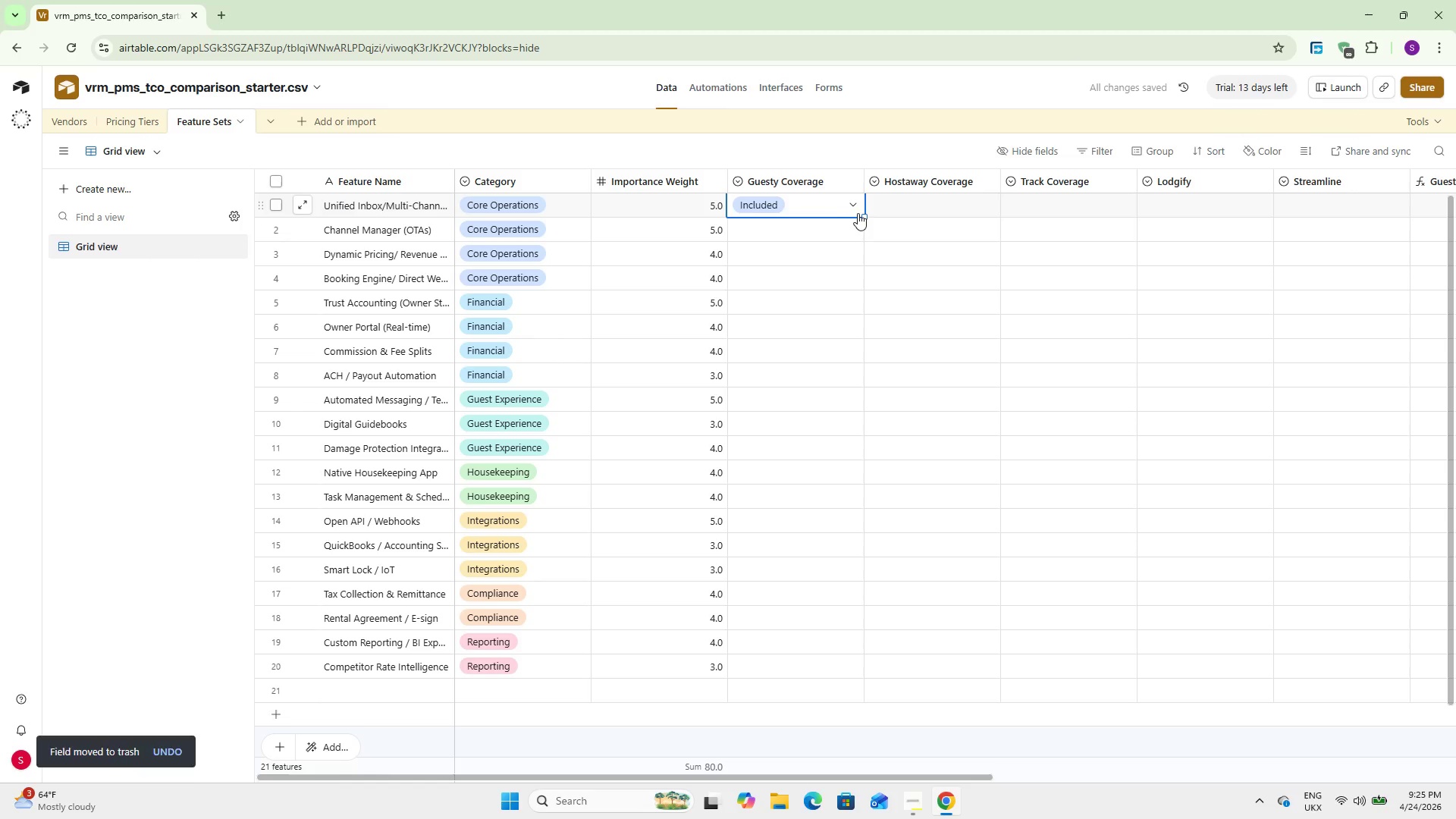 
left_click_drag(start_coordinate=[864, 214], to_coordinate=[868, 276])
 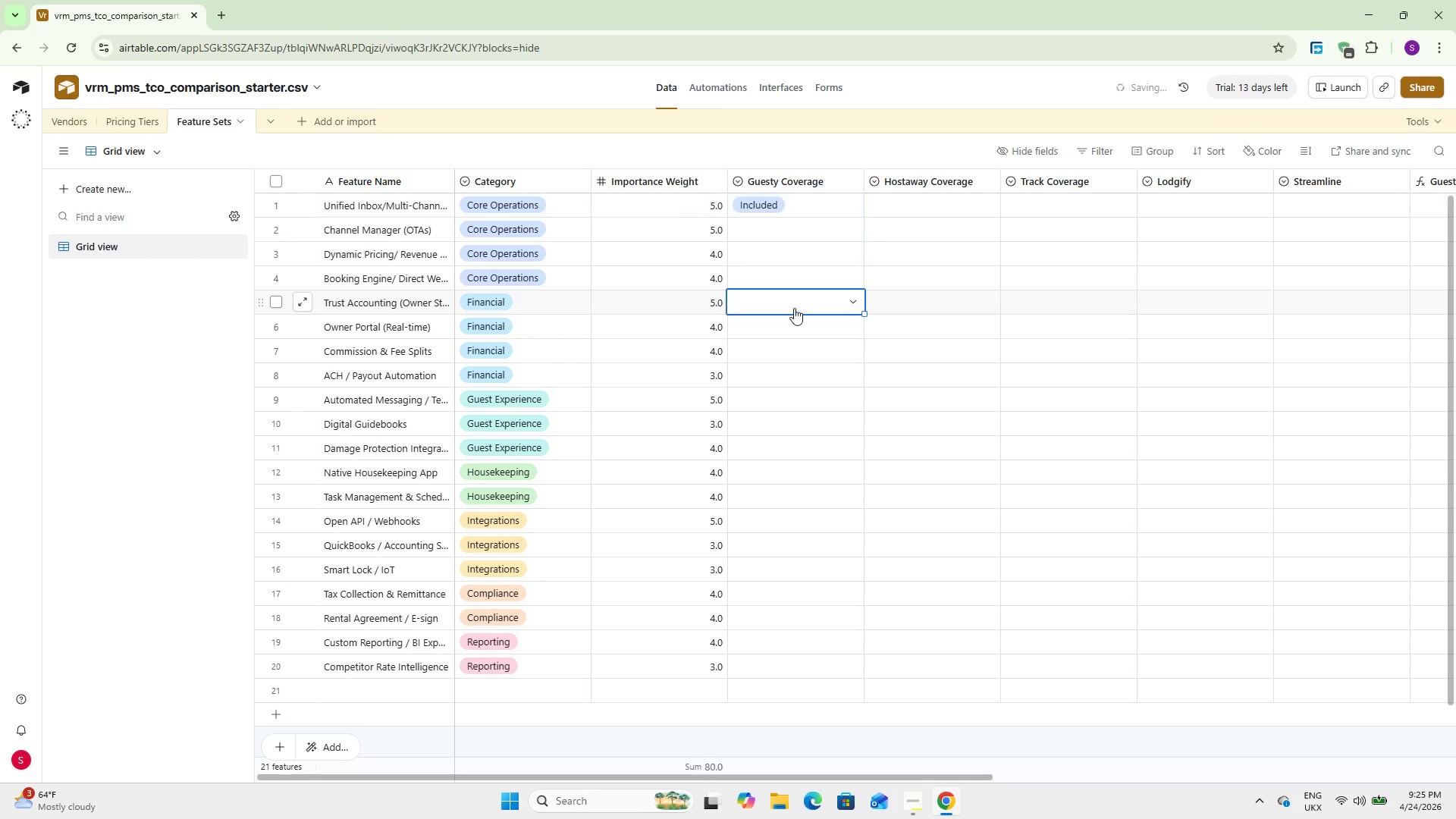 
double_click([790, 309])
 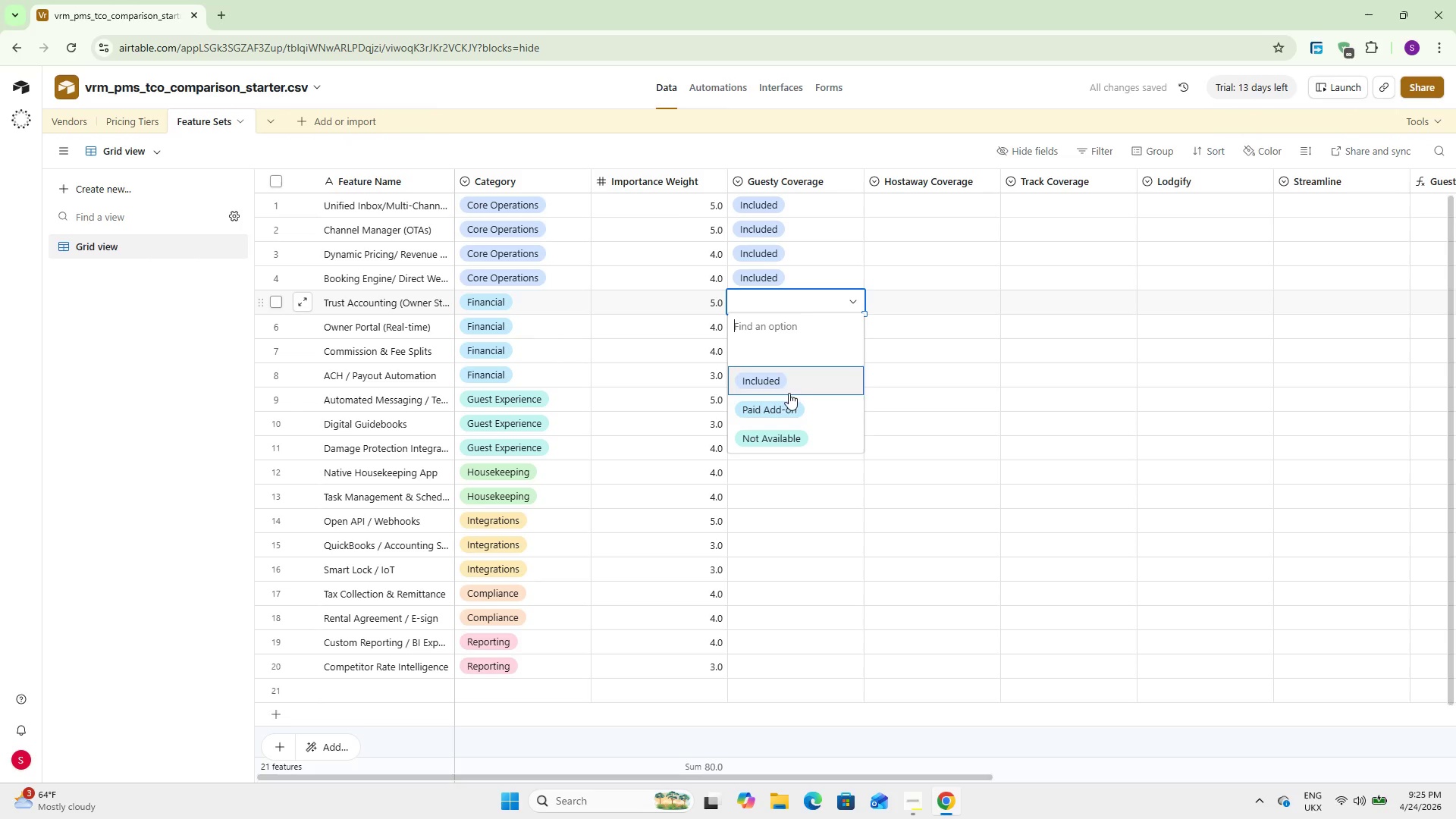 
left_click([790, 402])
 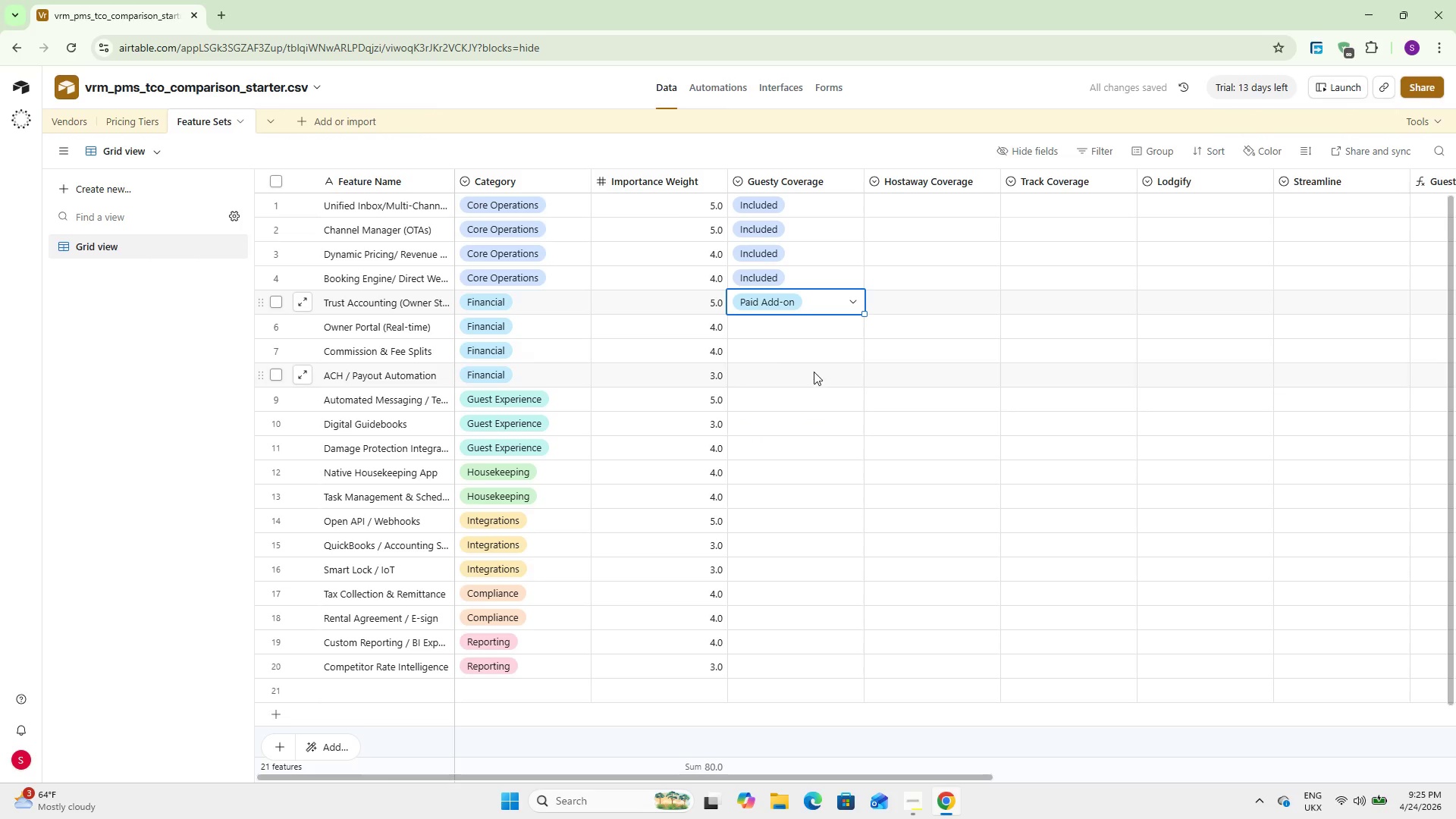 
double_click([810, 326])
 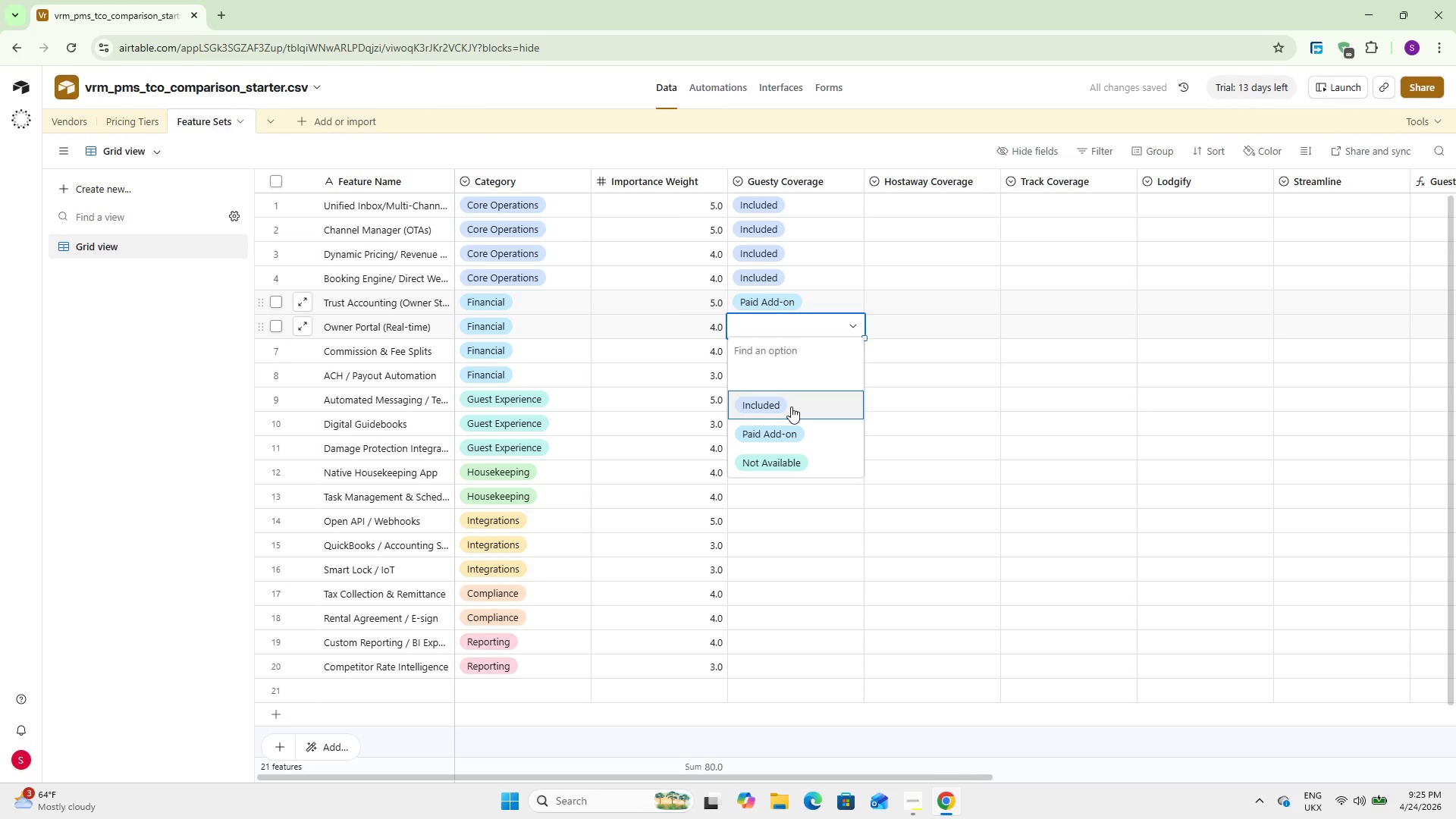 
left_click([791, 406])
 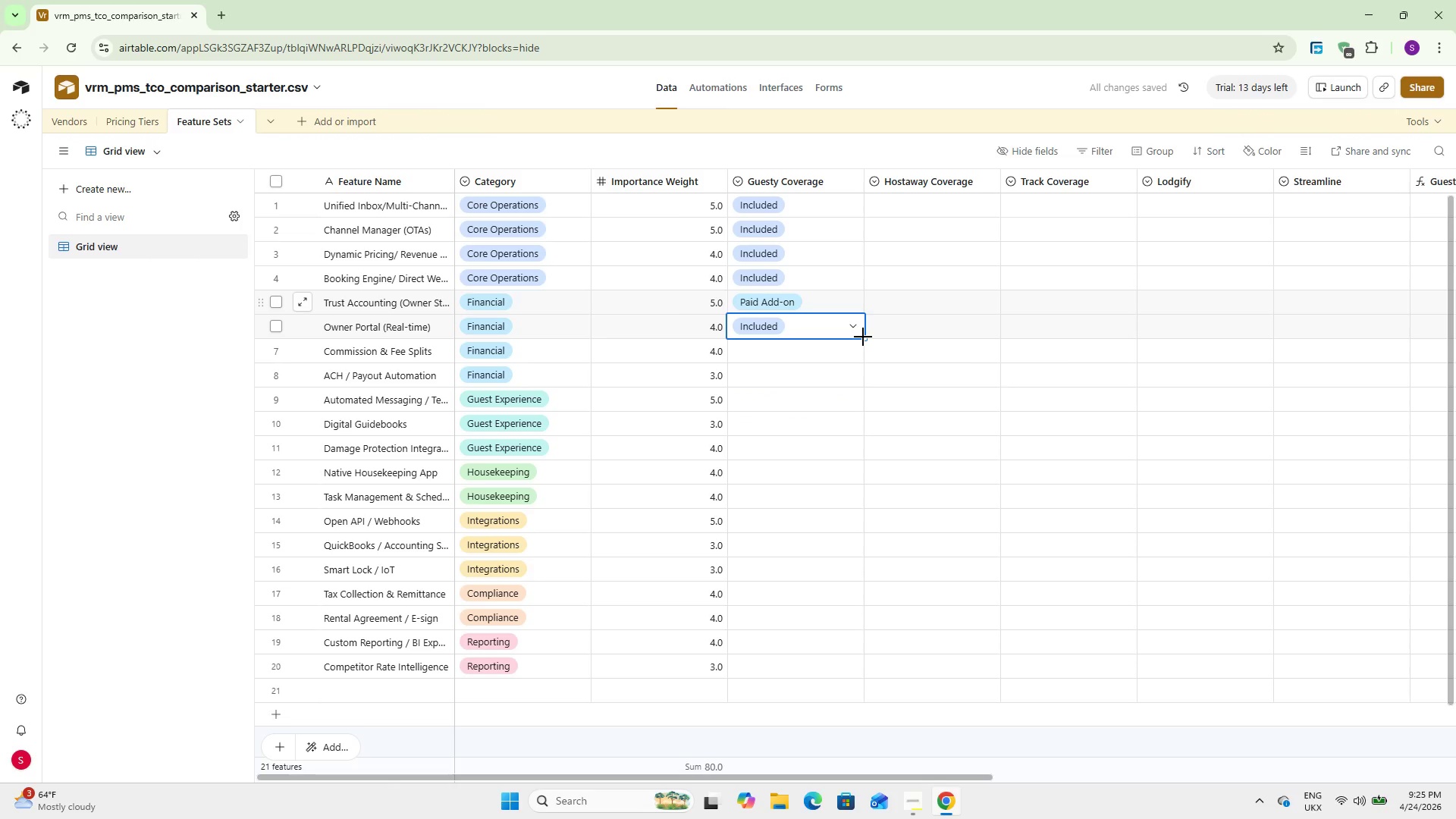 
left_click_drag(start_coordinate=[863, 337], to_coordinate=[857, 445])
 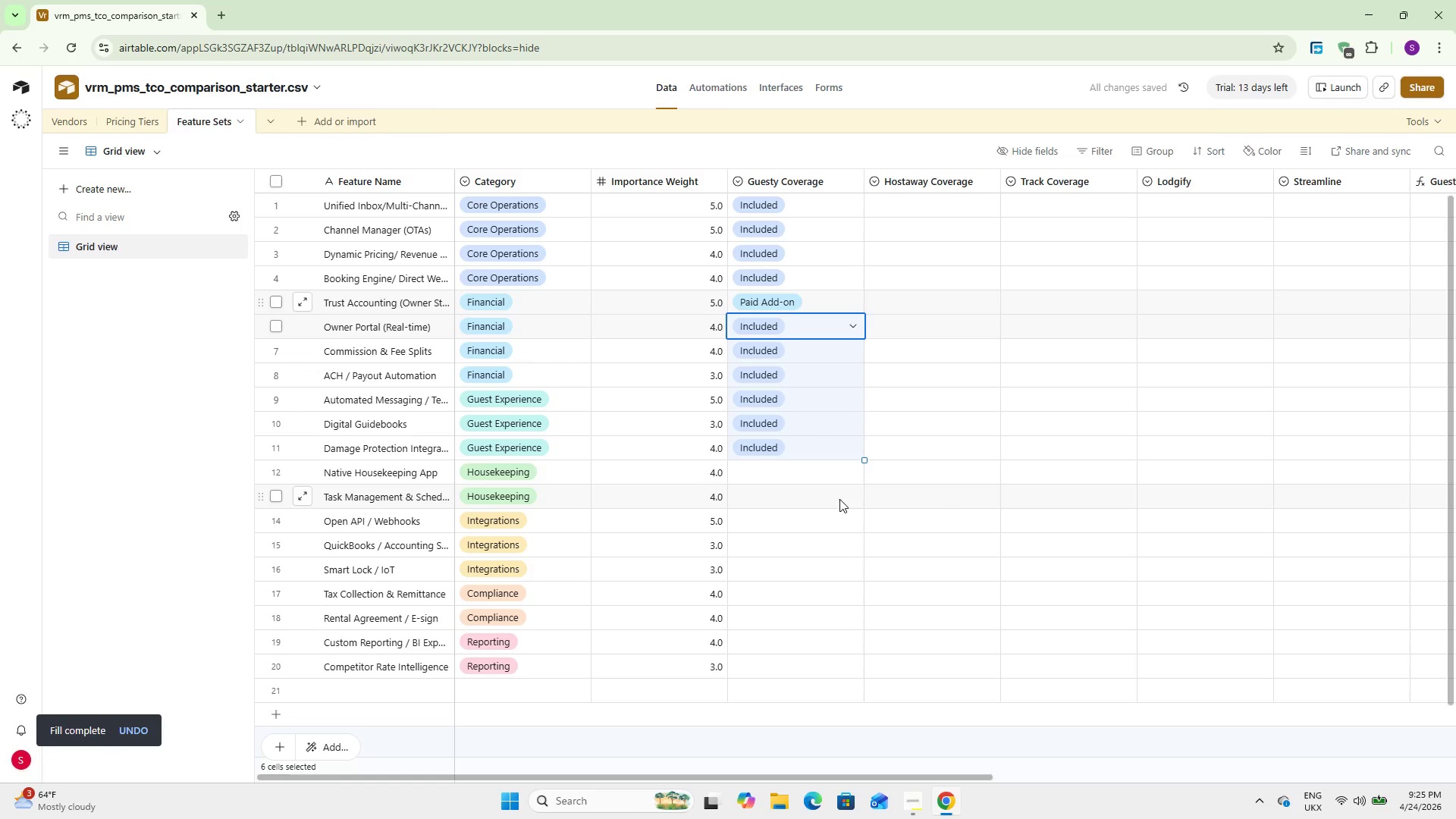 
double_click([833, 476])
 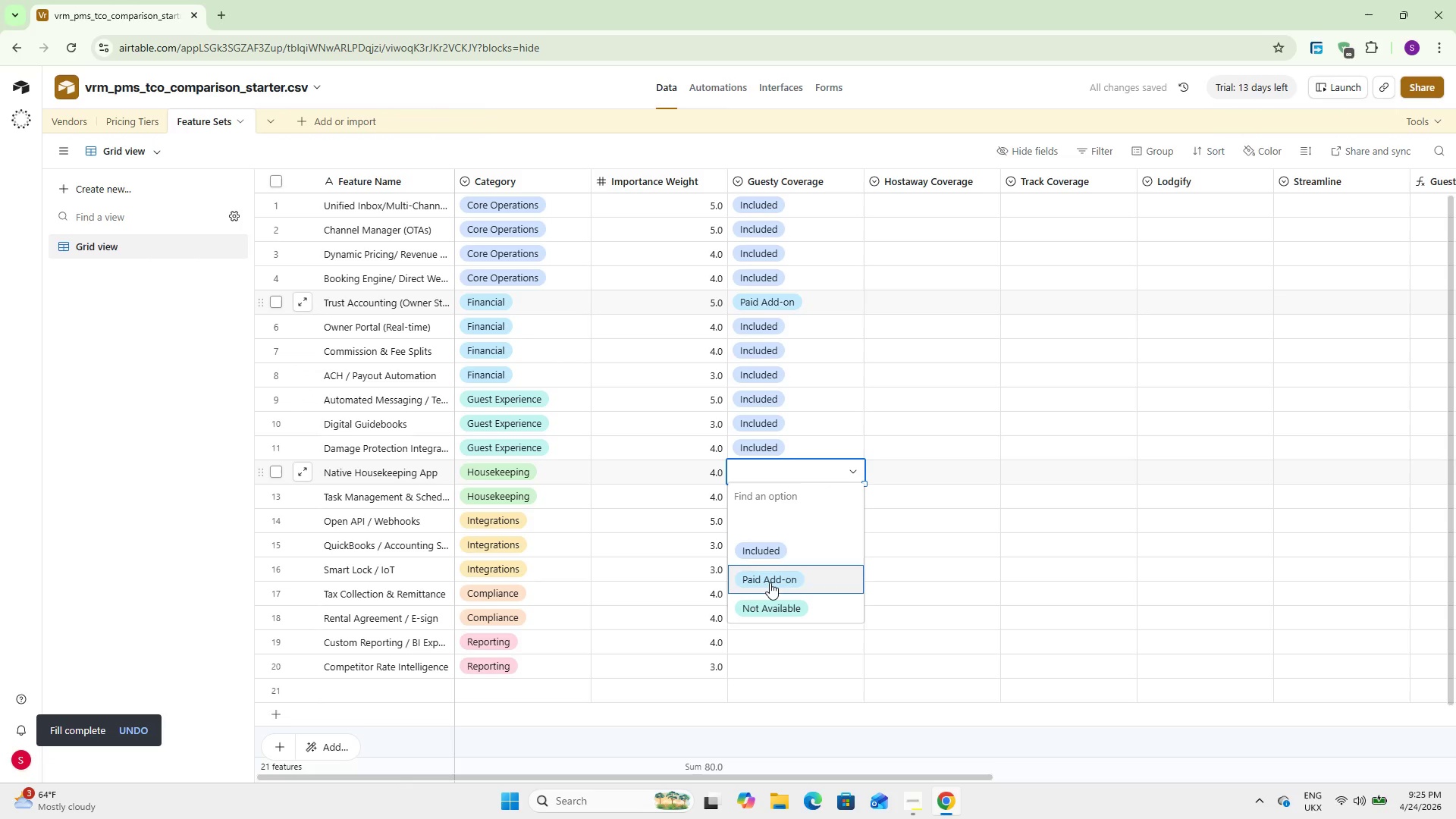 
left_click([770, 582])
 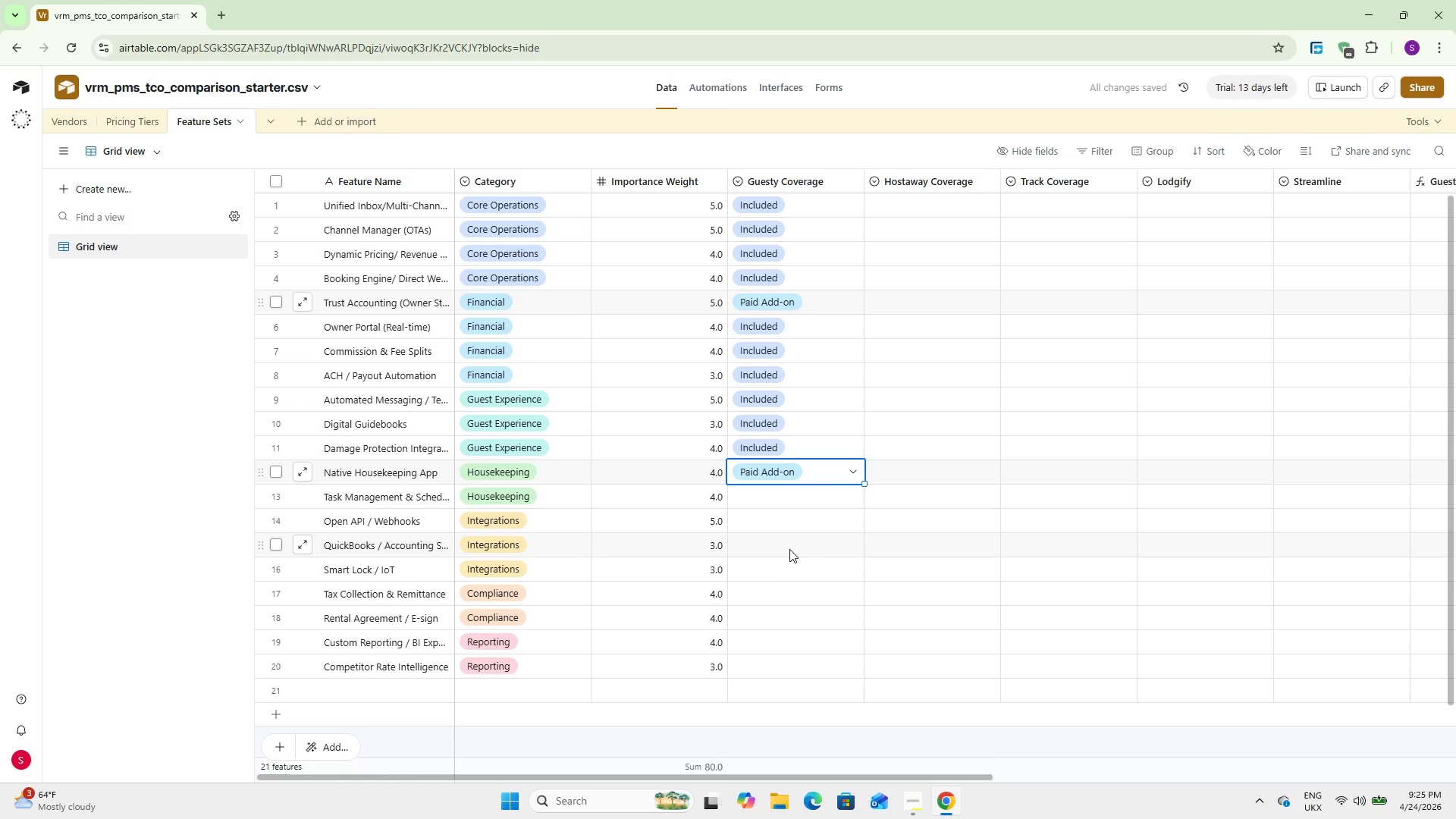 
wait(7.03)
 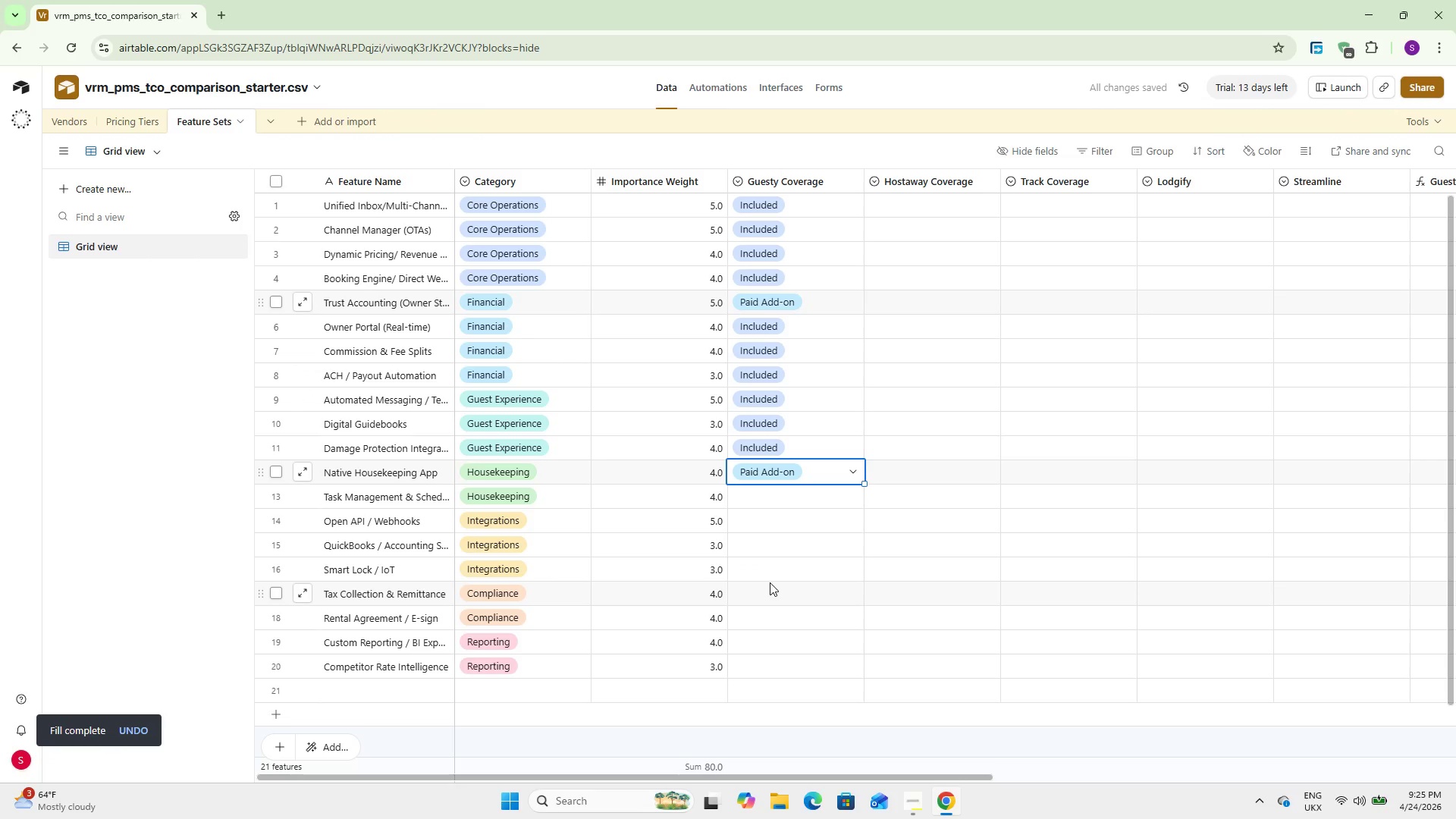 
double_click([806, 496])
 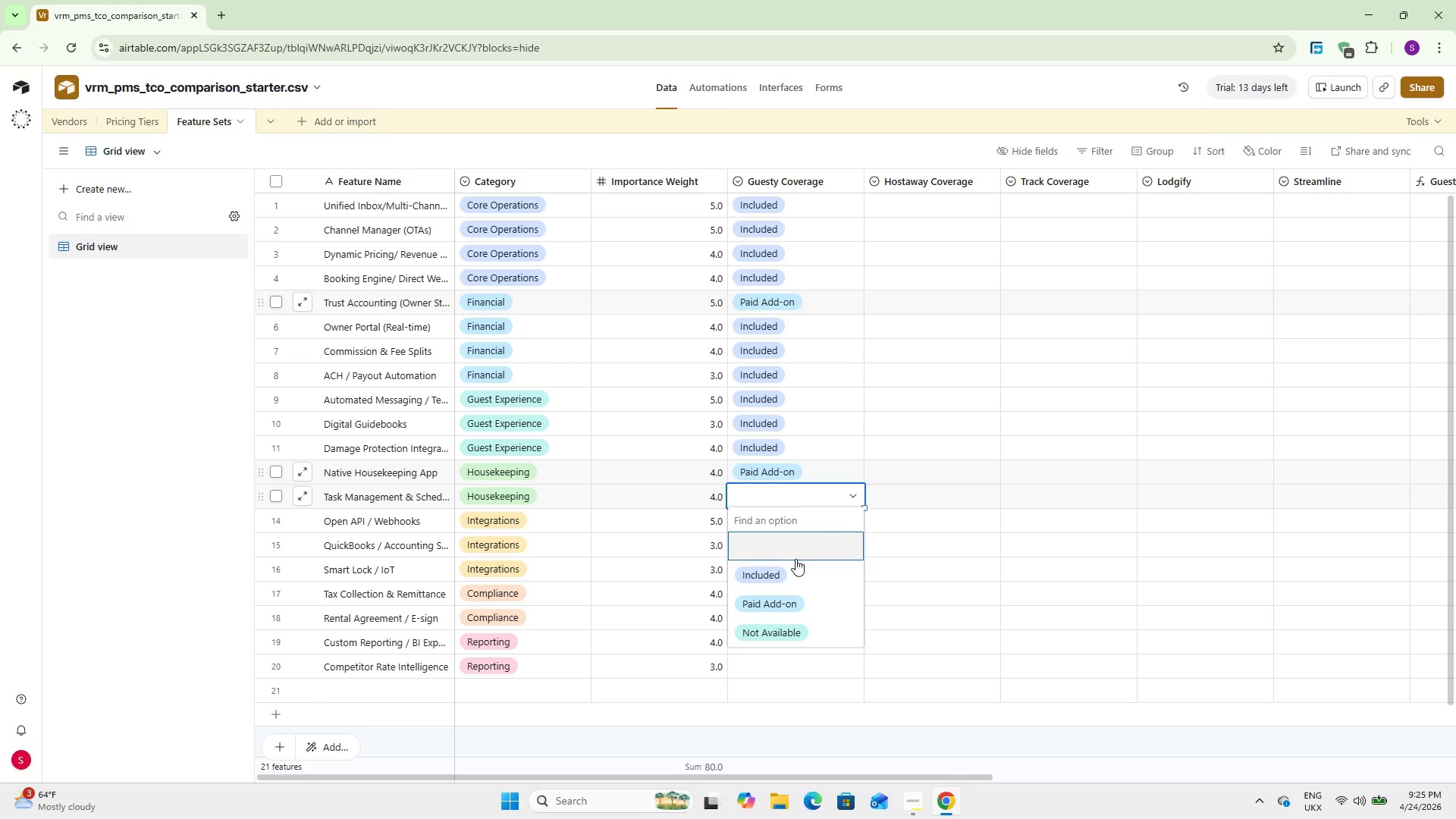 
double_click([795, 559])
 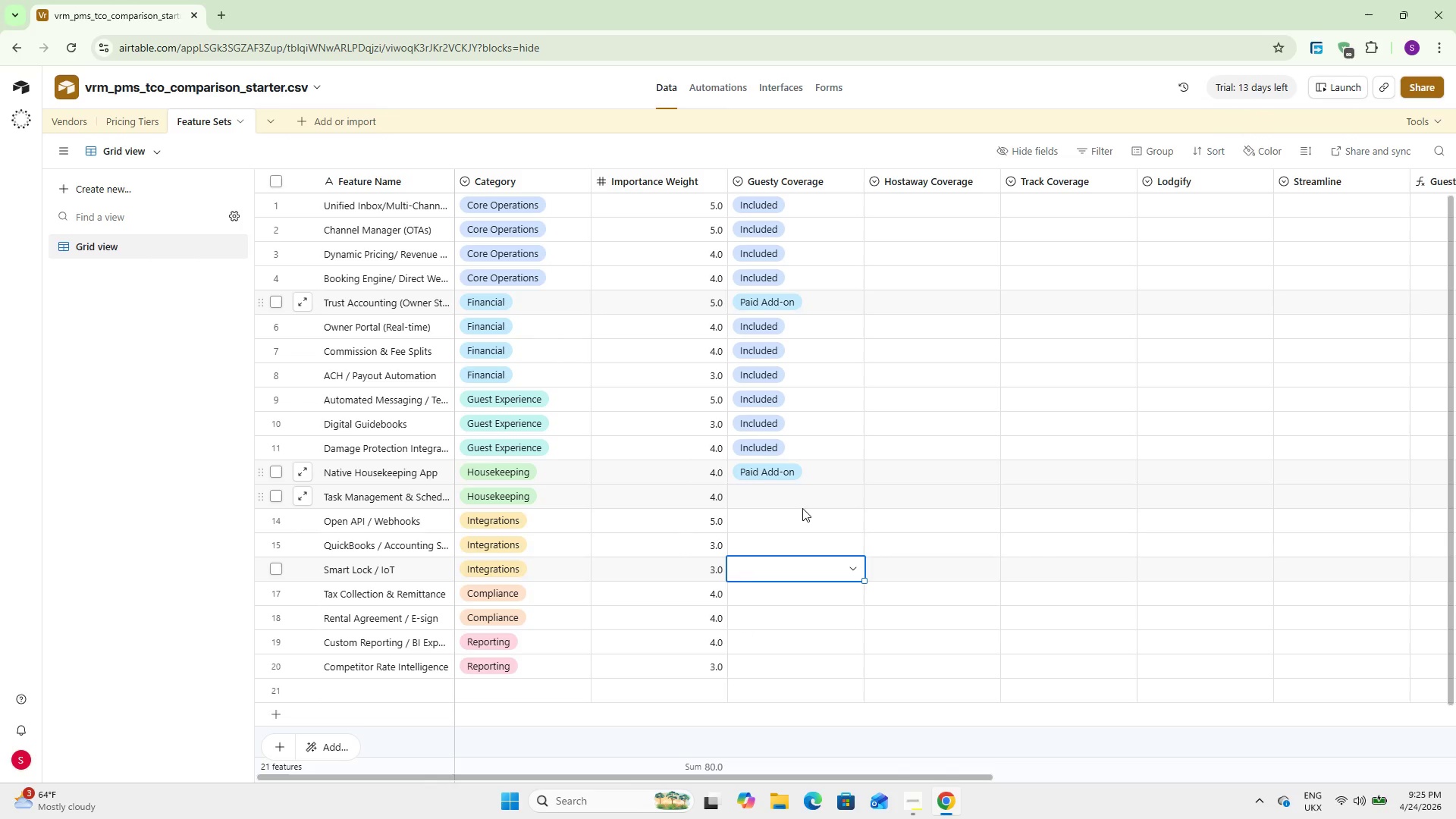 
double_click([808, 498])
 